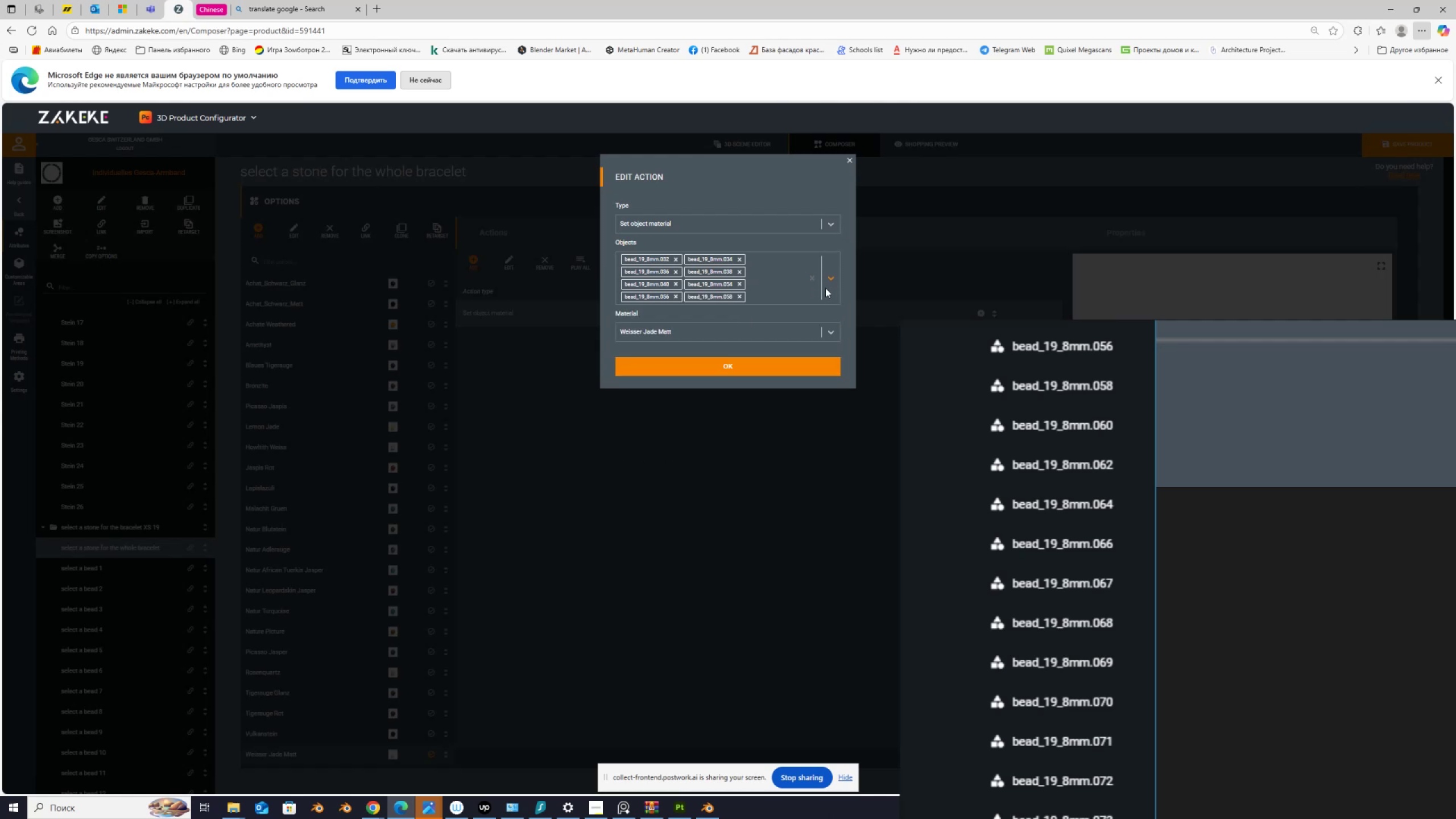 
left_click([825, 288])
 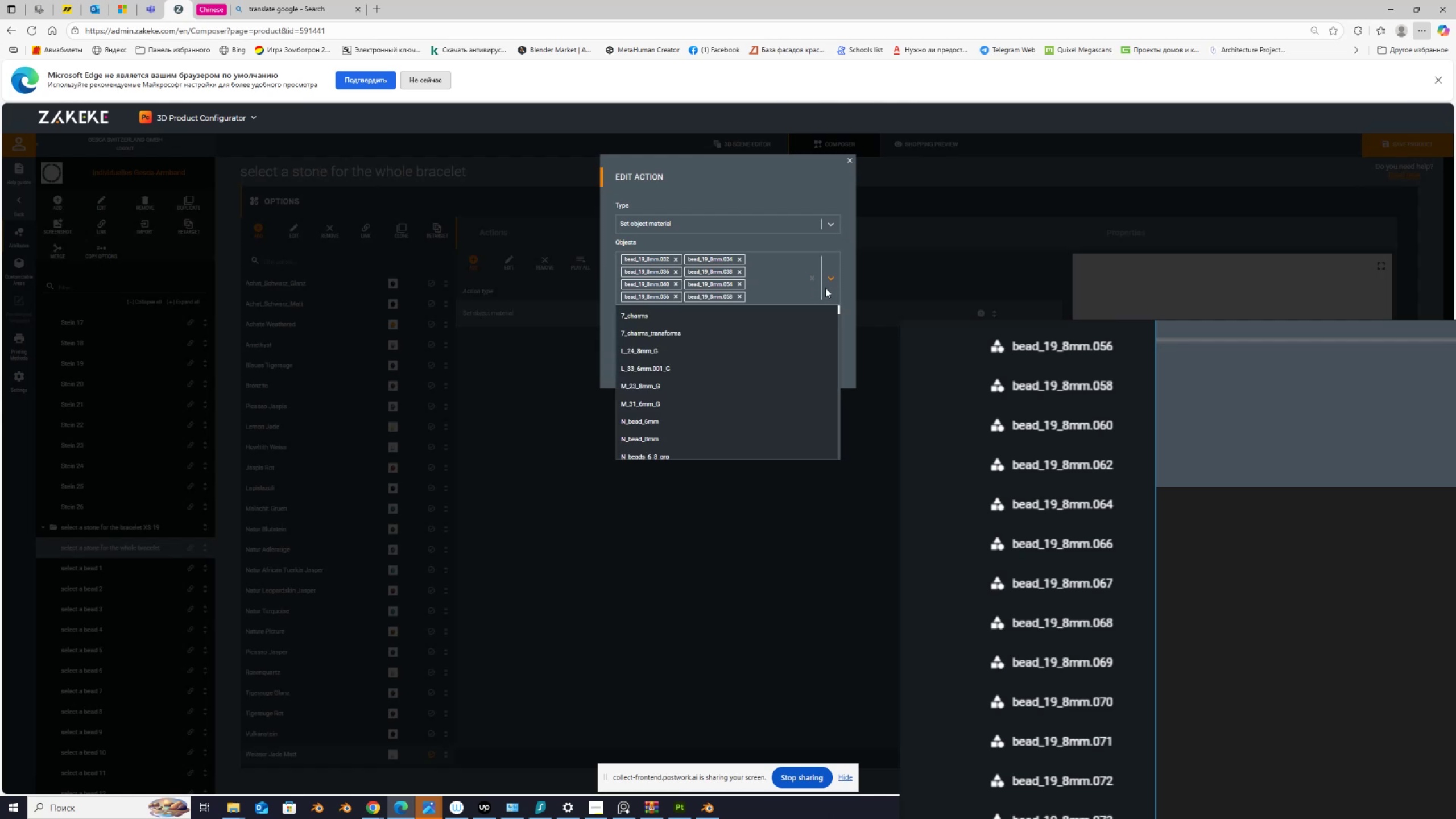 
key(Numpad0)
 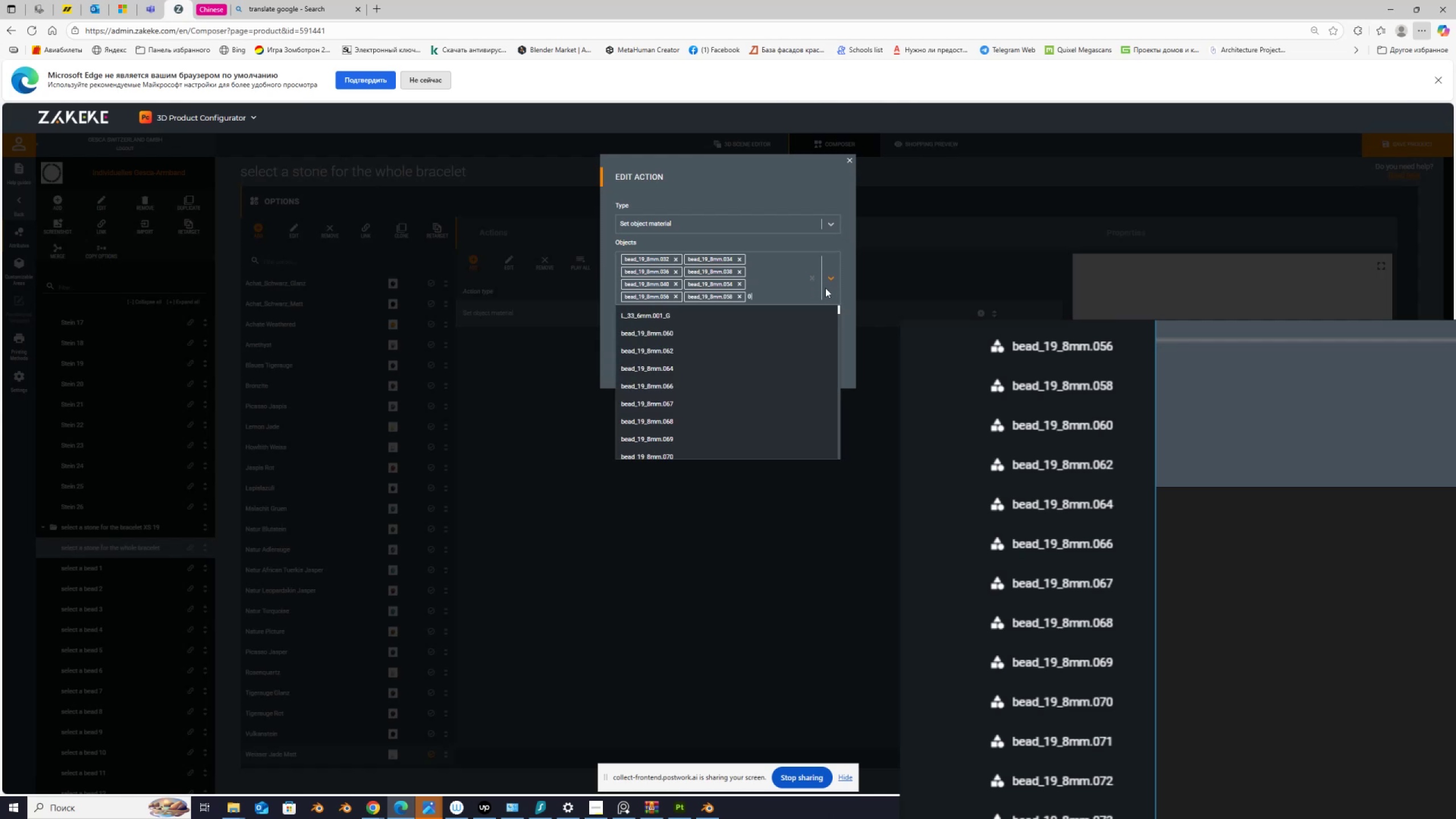 
key(Numpad6)
 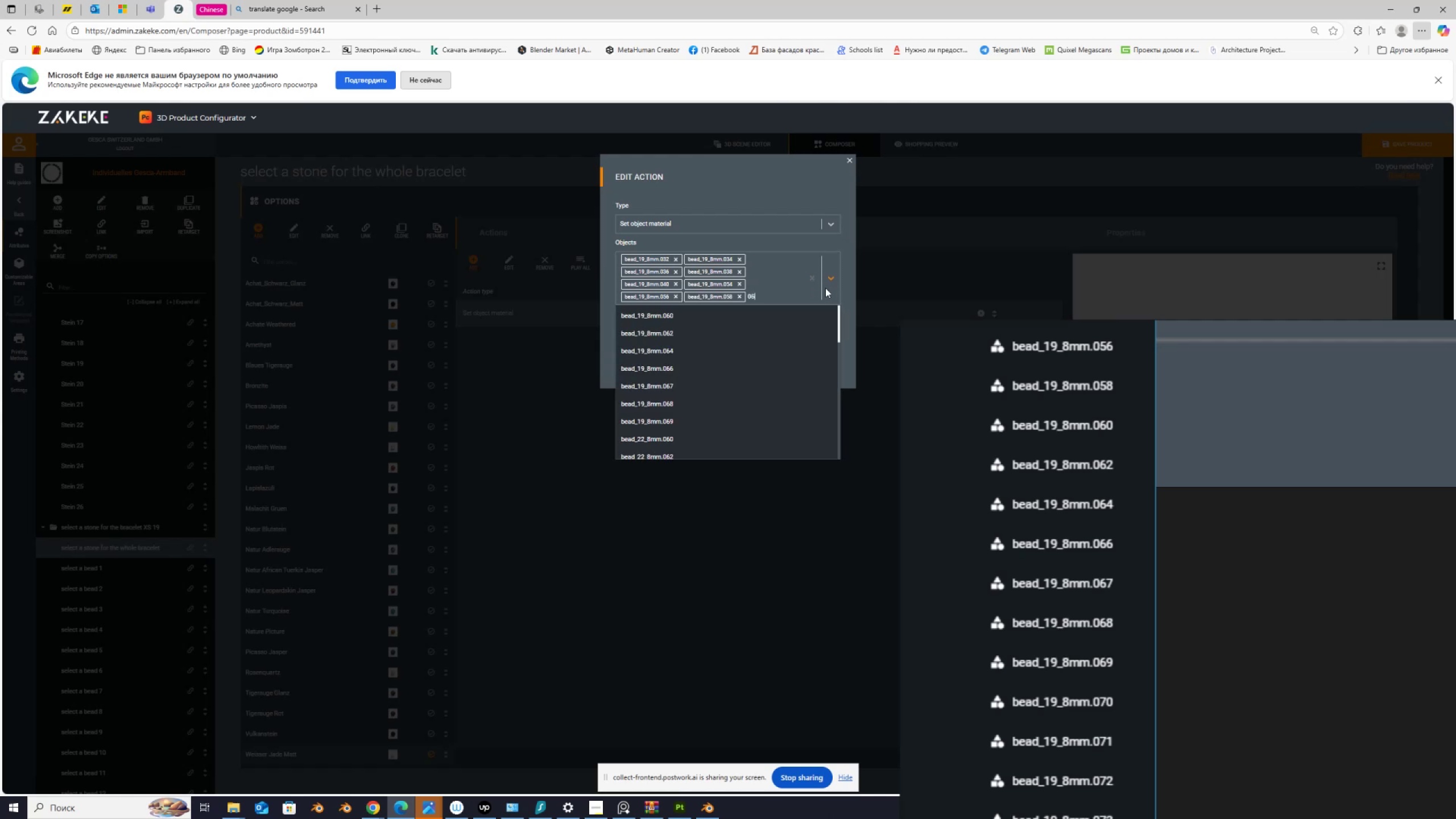 
key(Numpad0)
 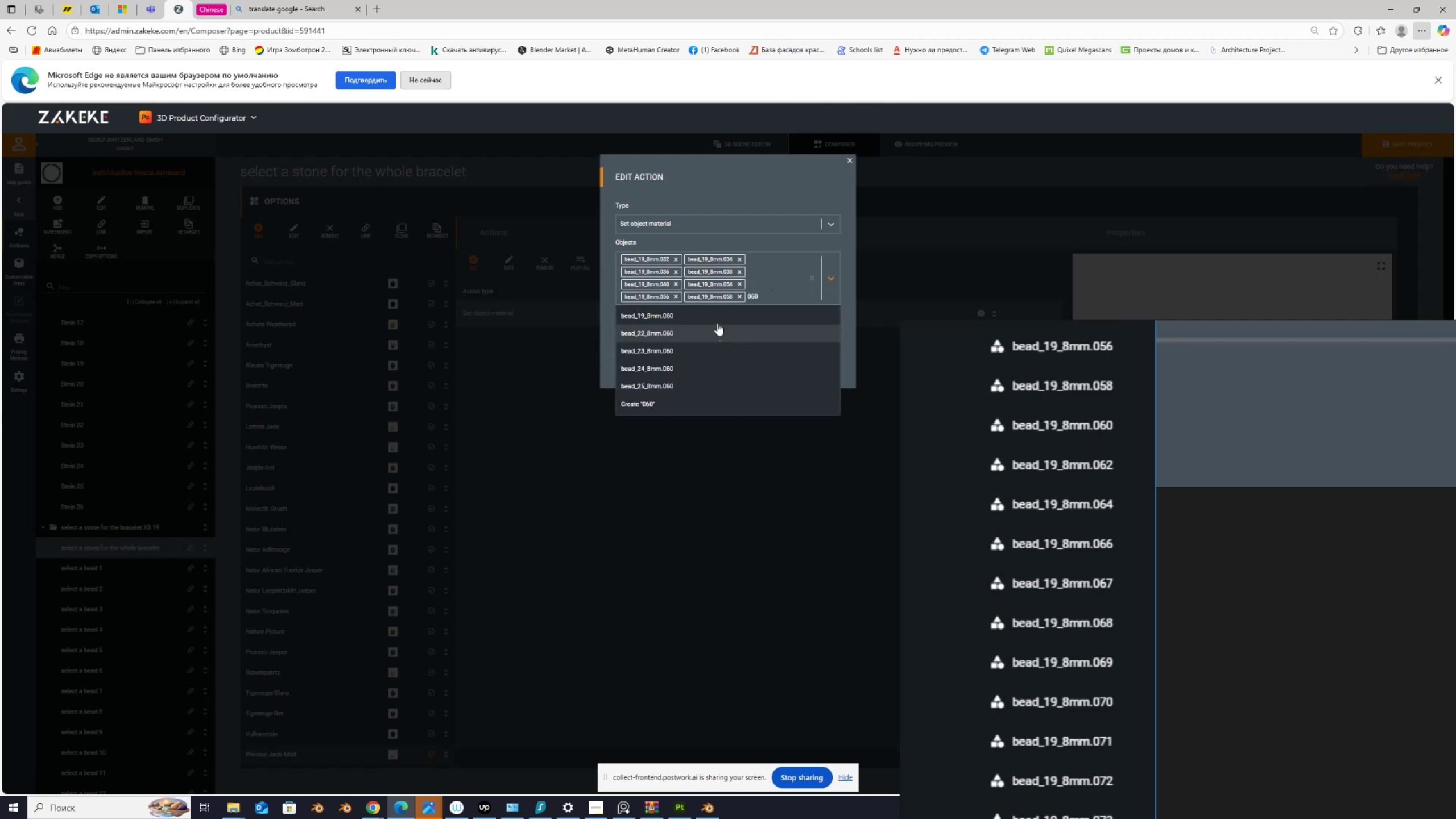 
left_click([717, 317])
 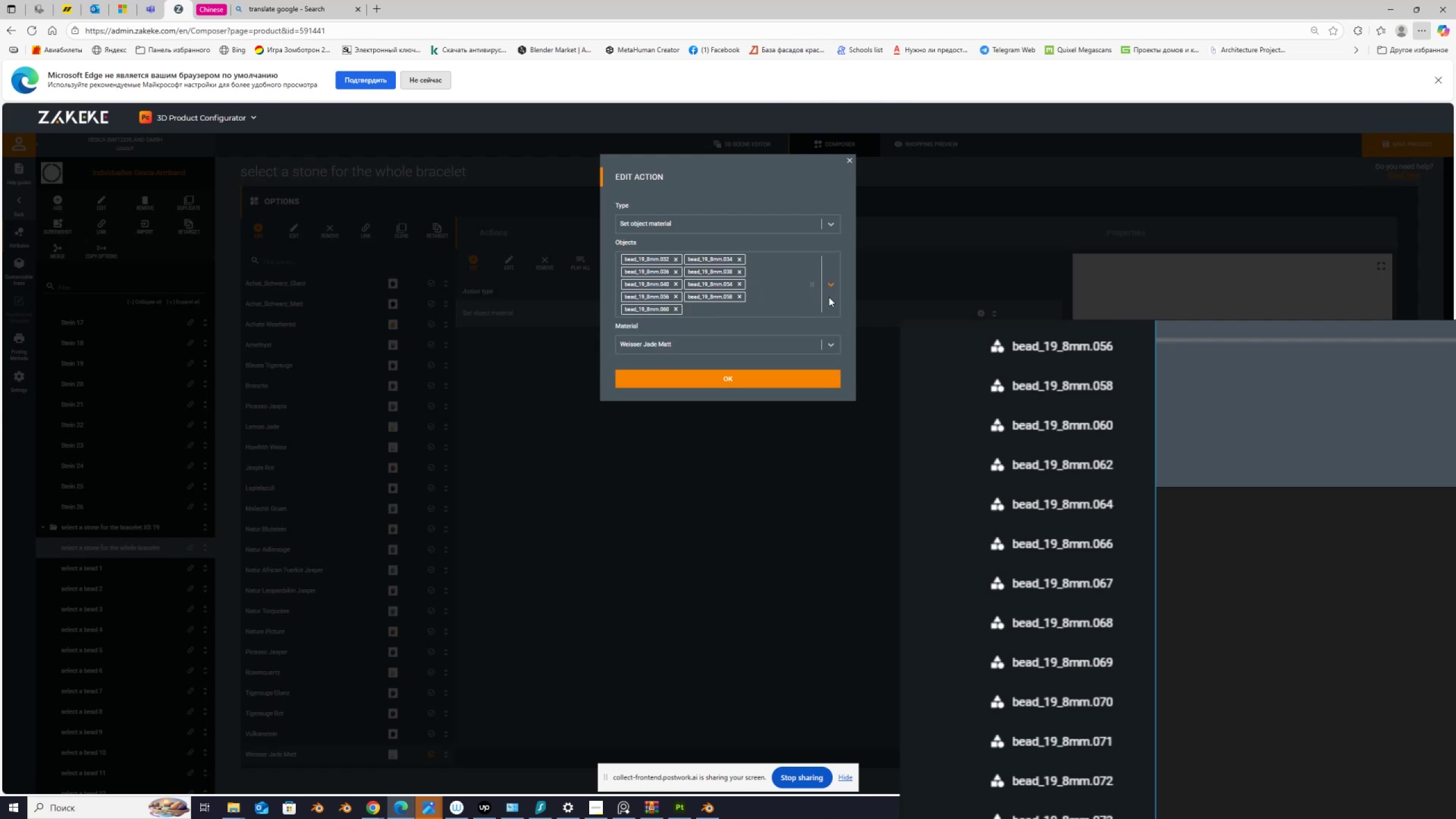 
left_click([827, 298])
 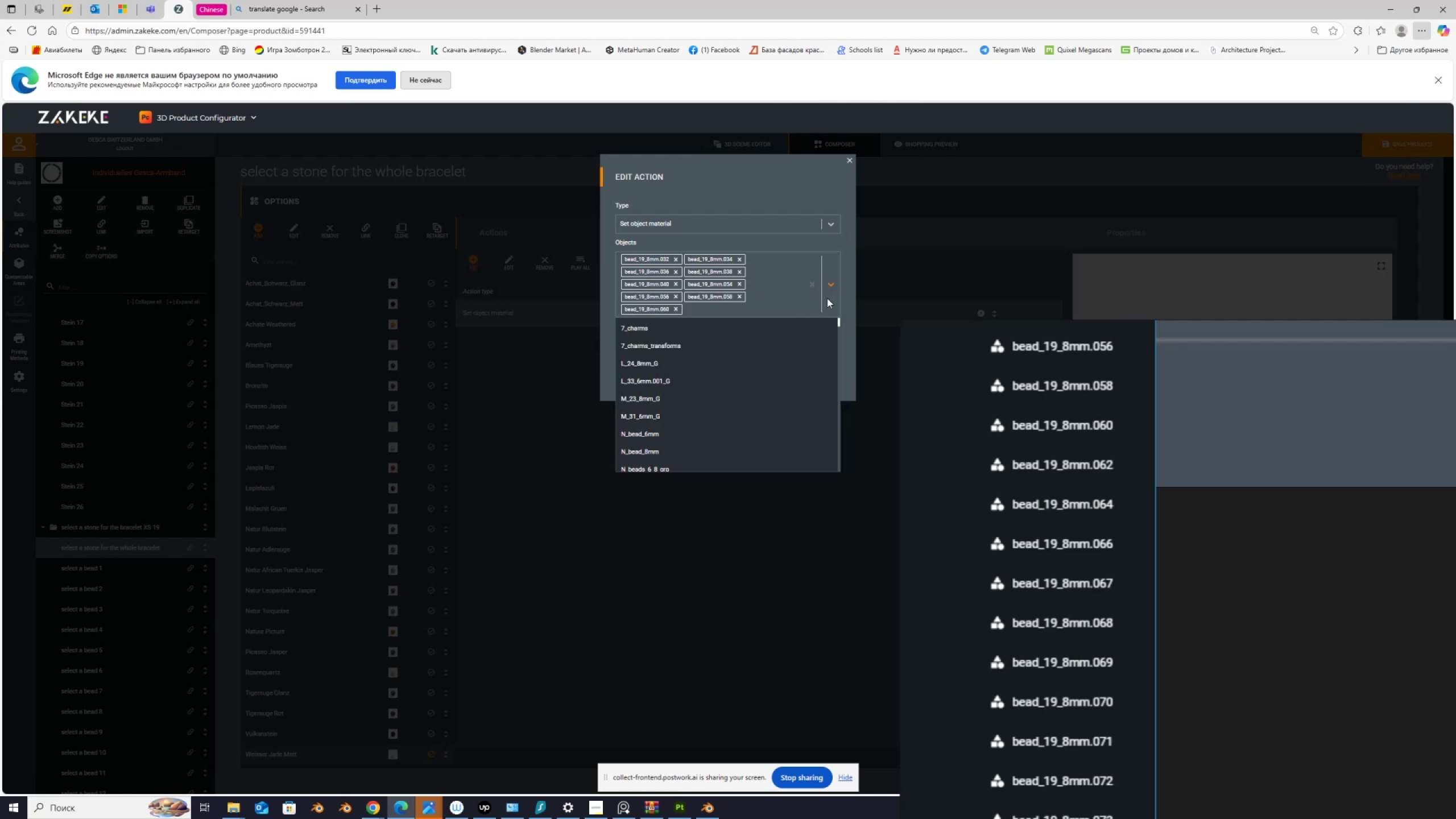 
key(Numpad0)
 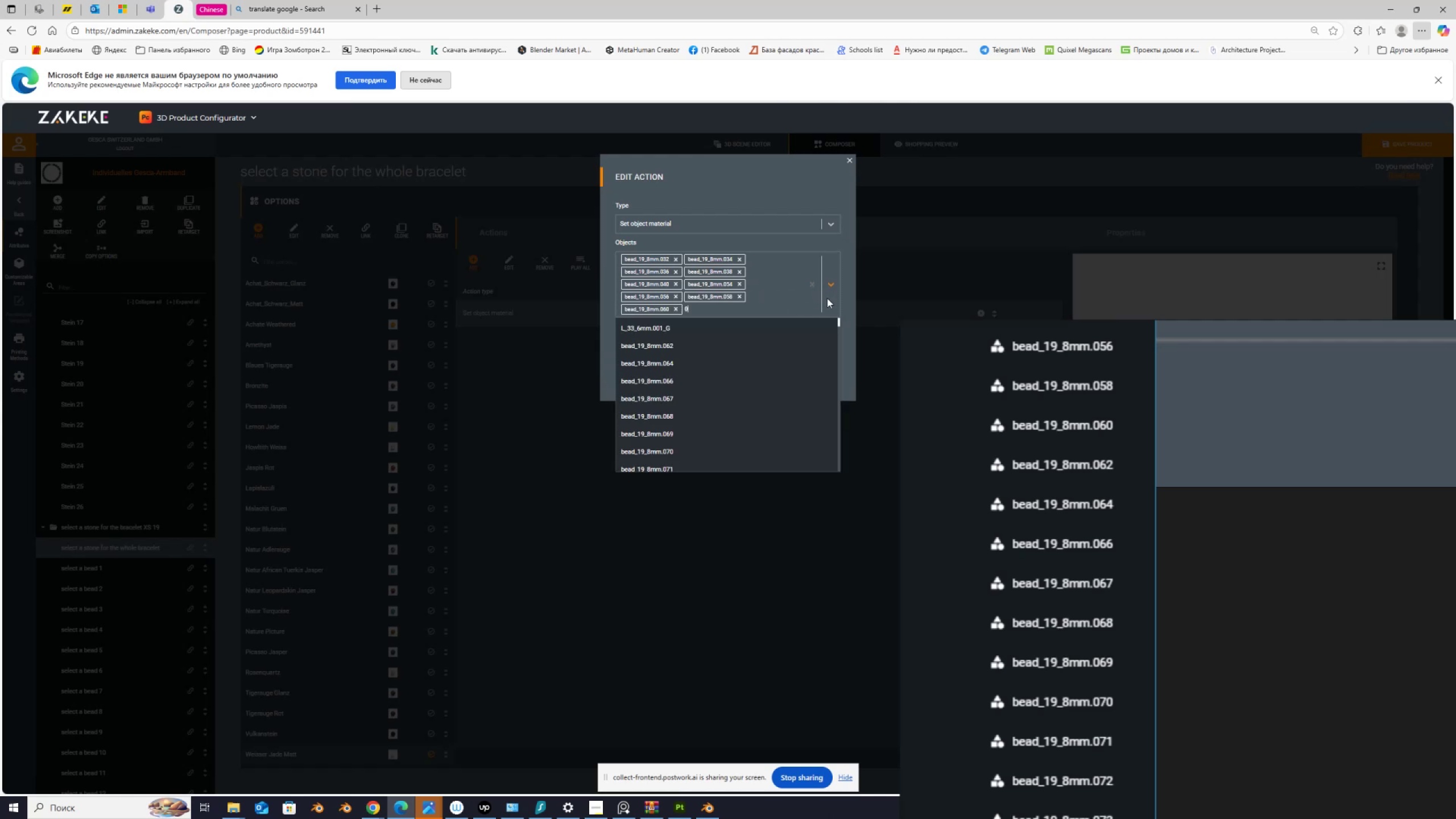 
key(Numpad6)
 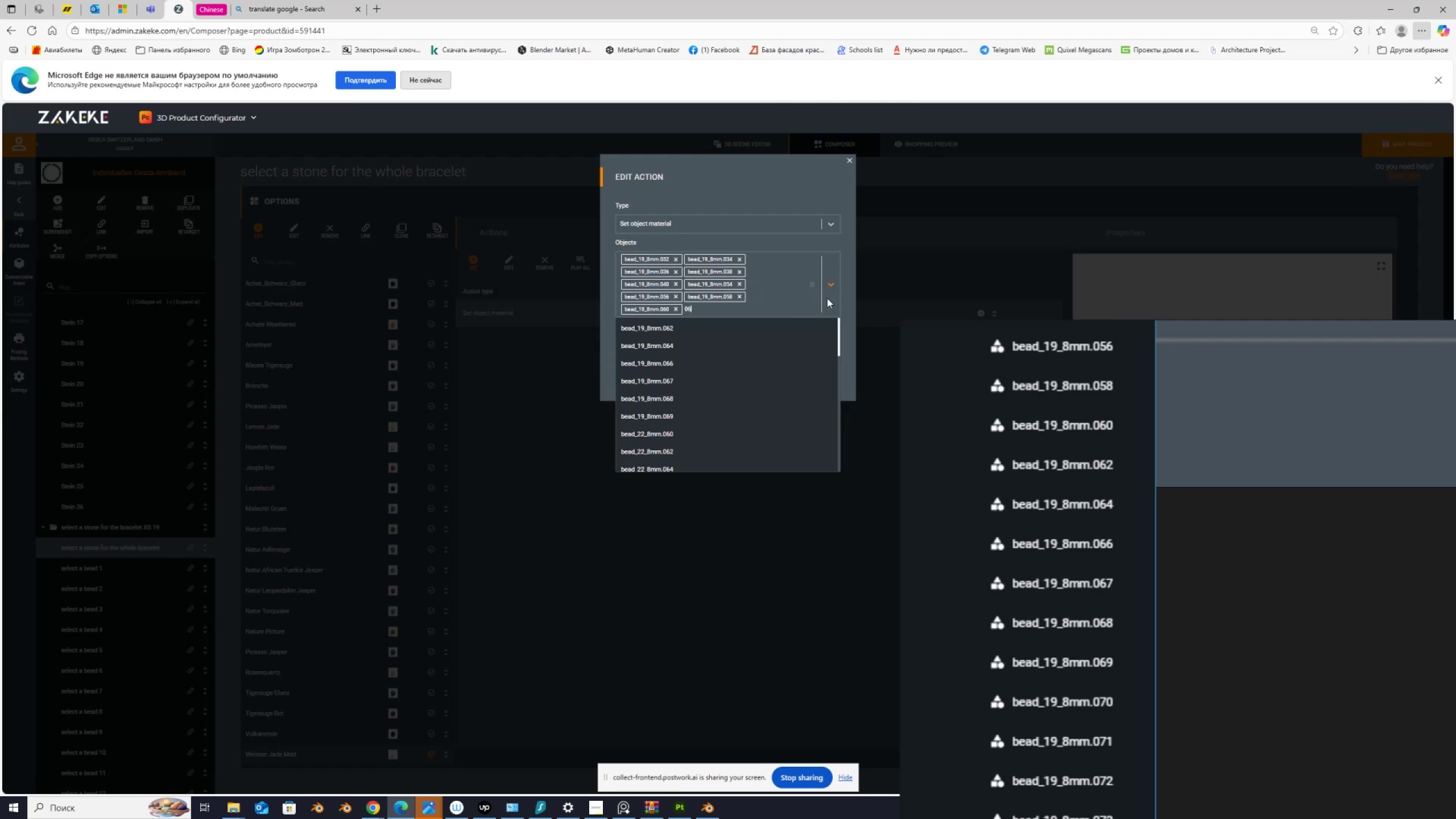 
key(Numpad2)
 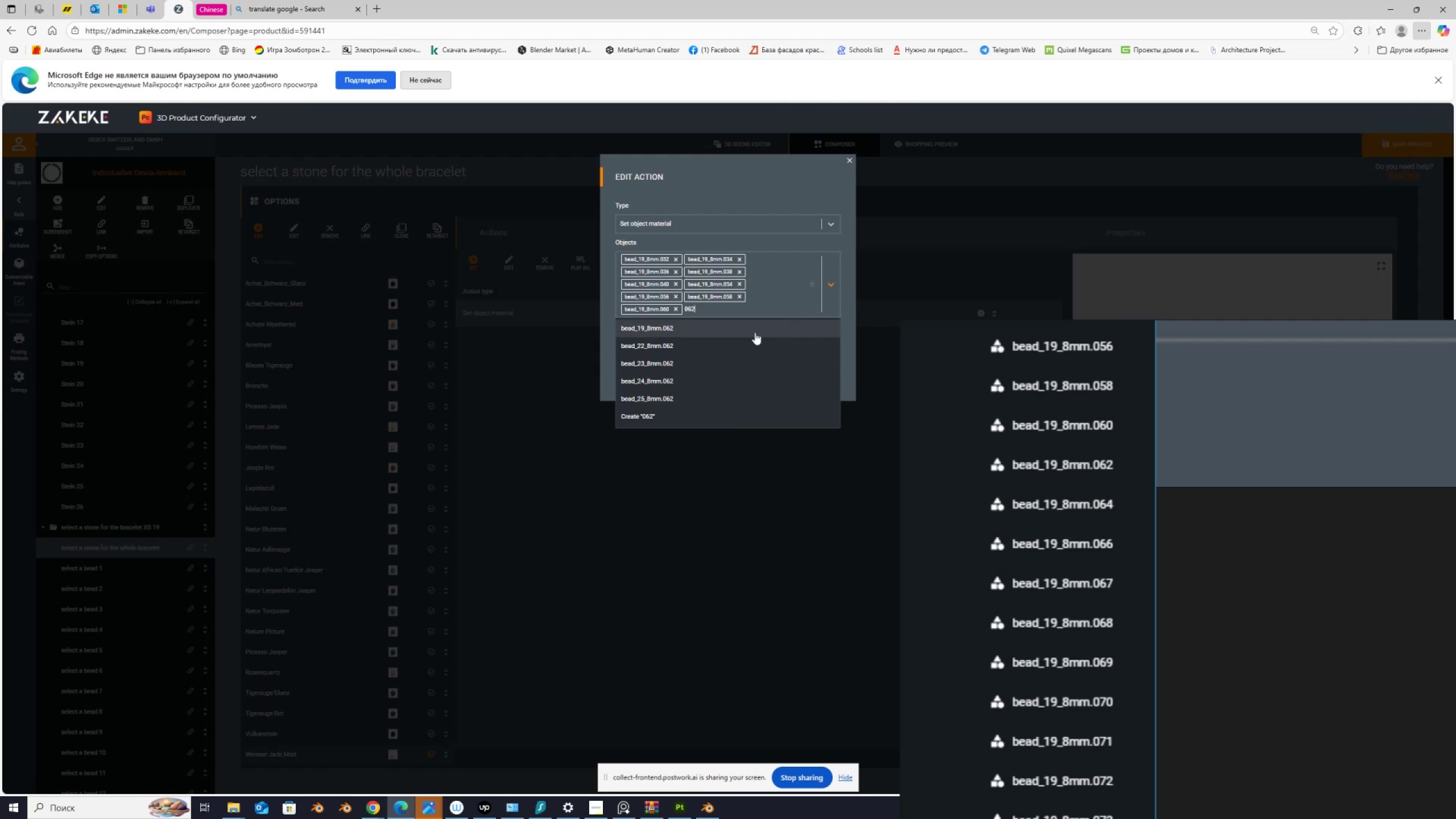 
left_click([755, 332])
 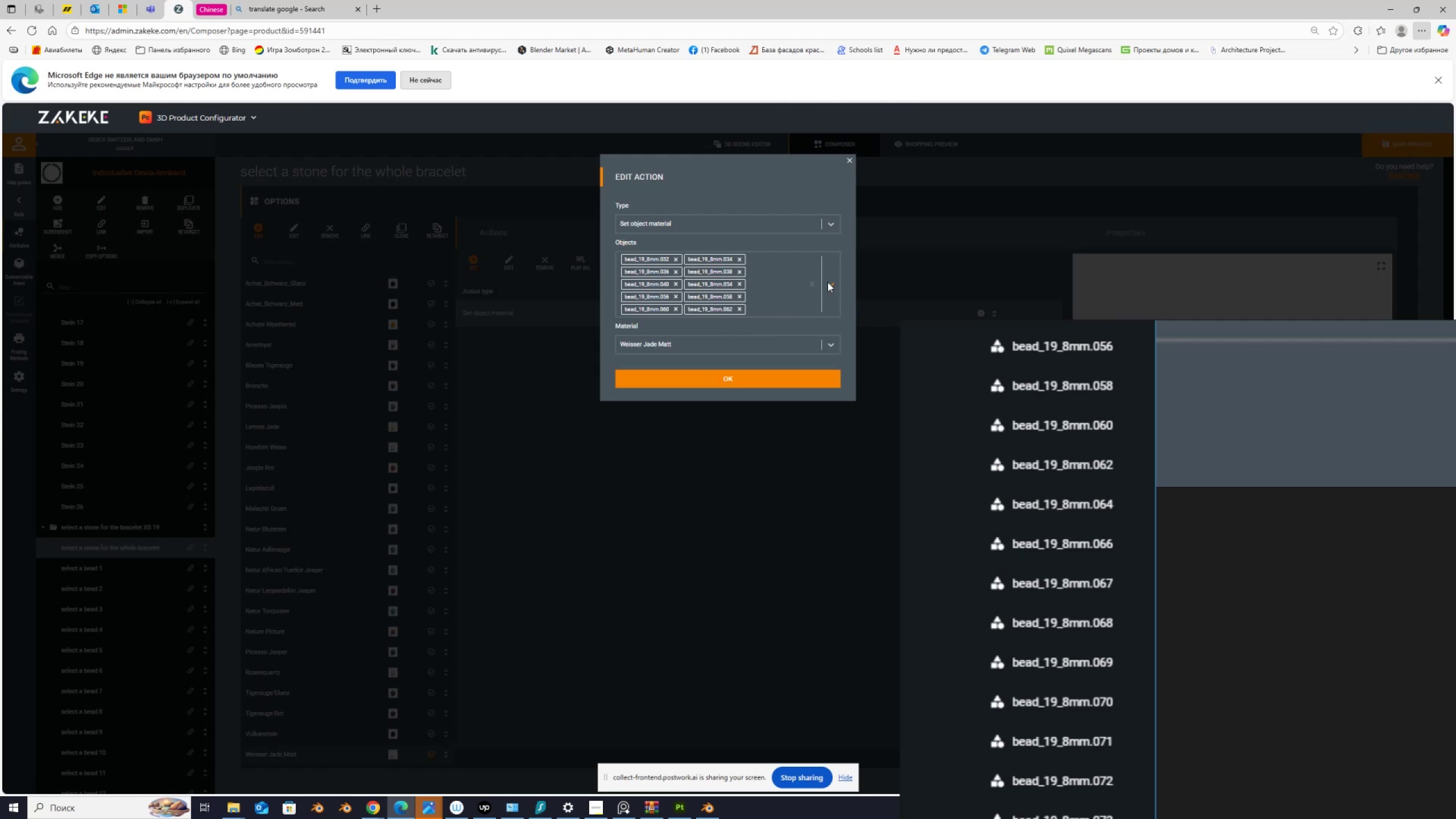 
left_click([828, 282])
 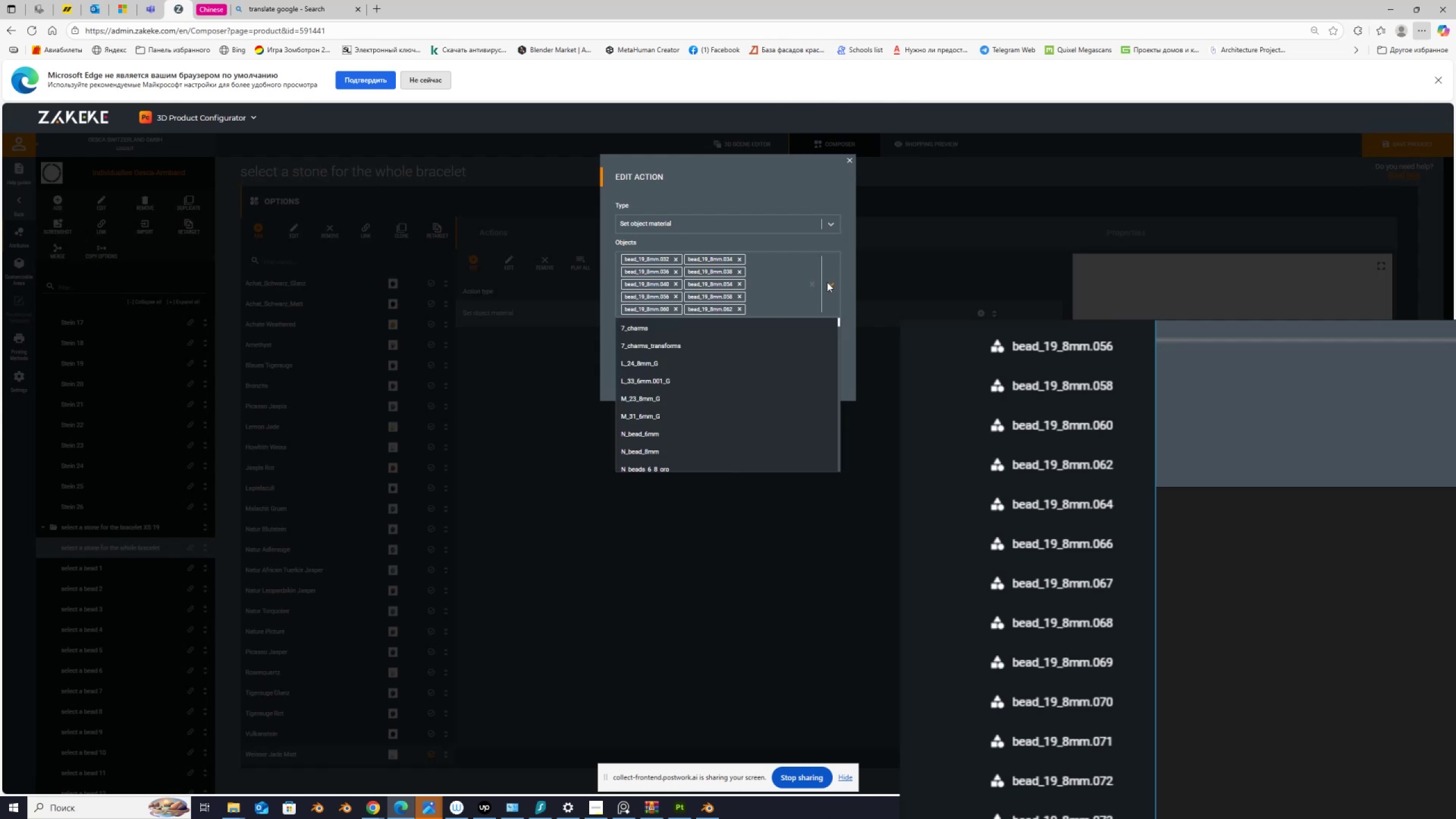 
key(Numpad0)
 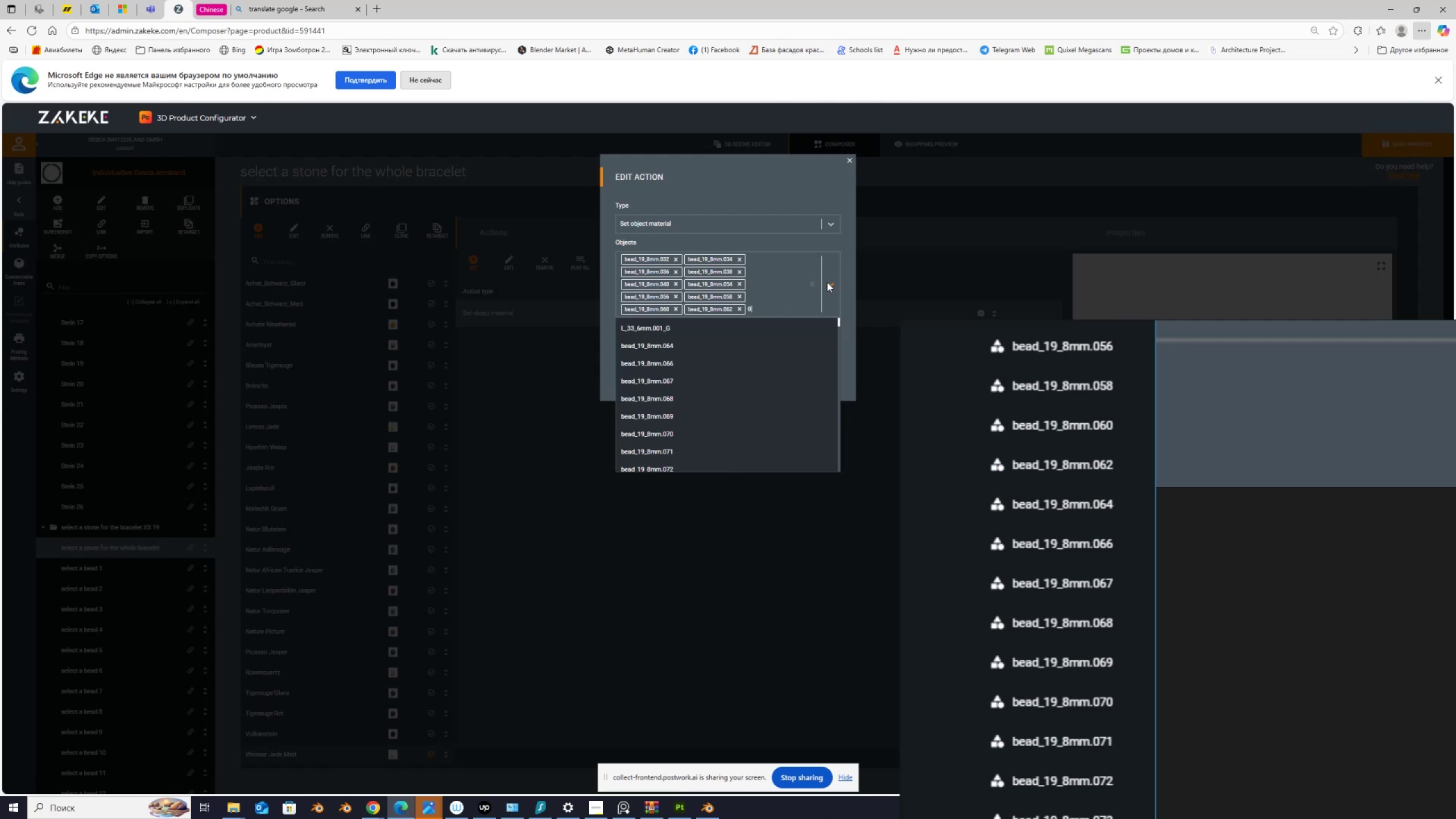 
key(Numpad6)
 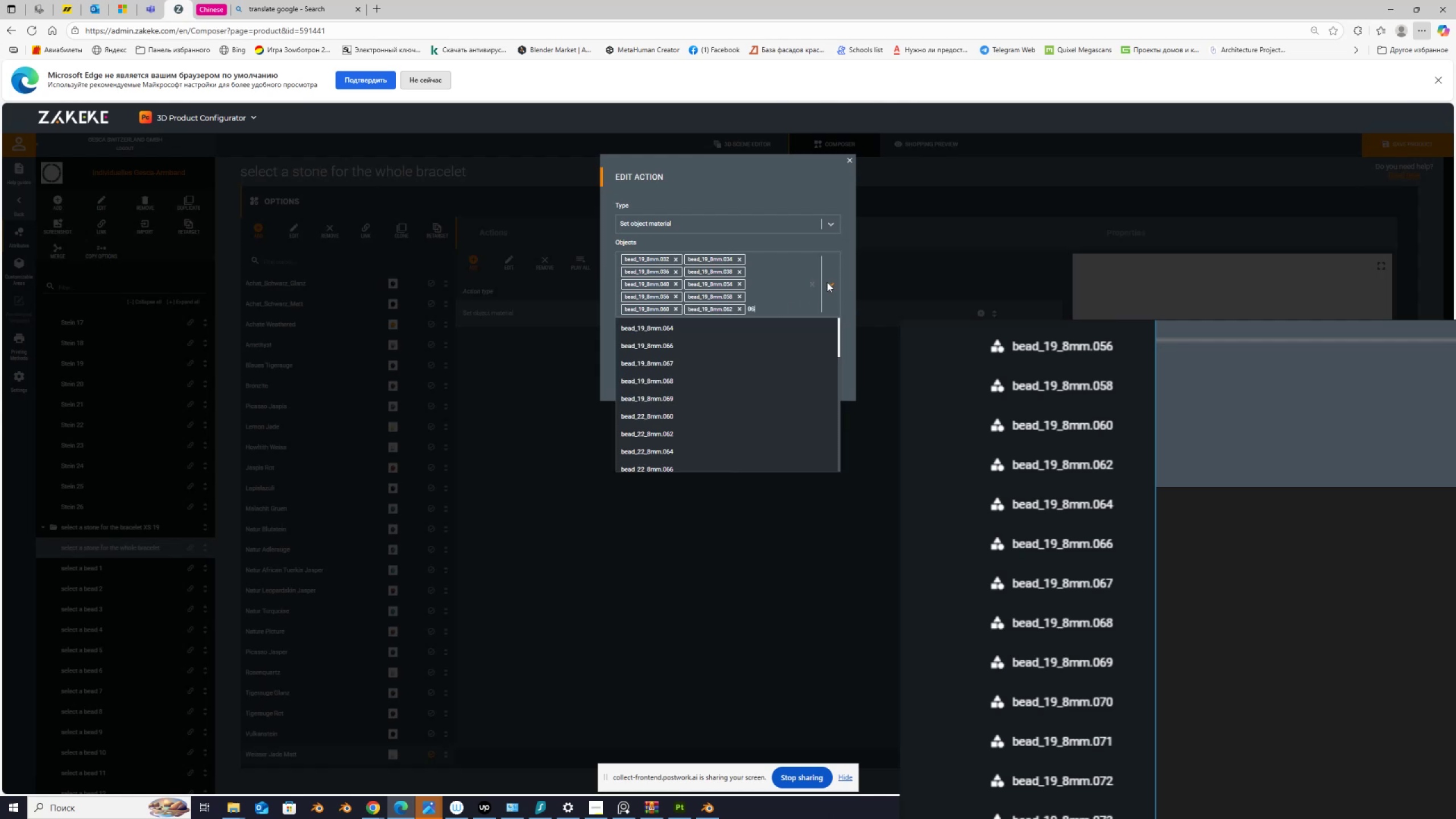 
key(Numpad4)
 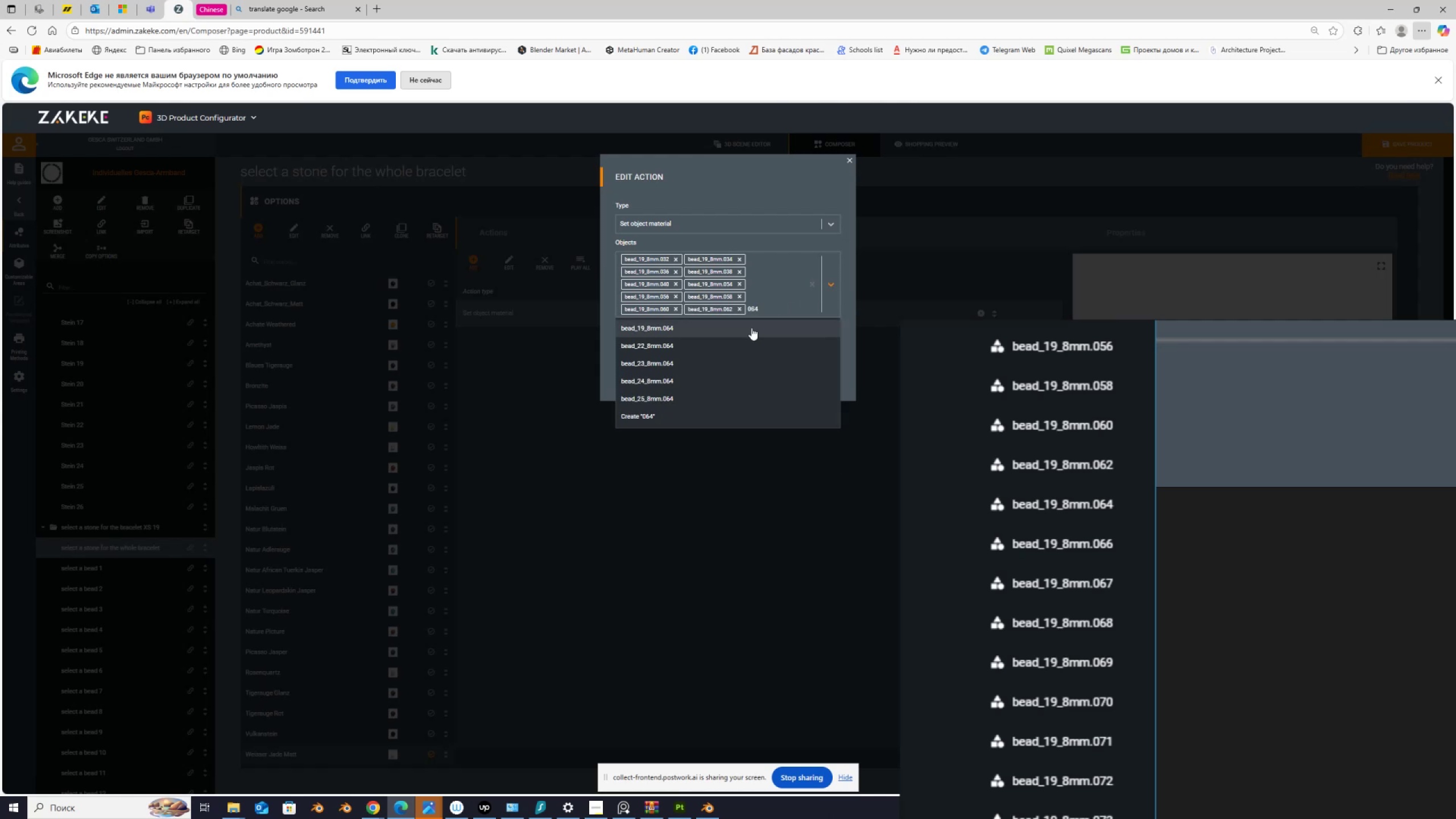 
left_click([751, 328])
 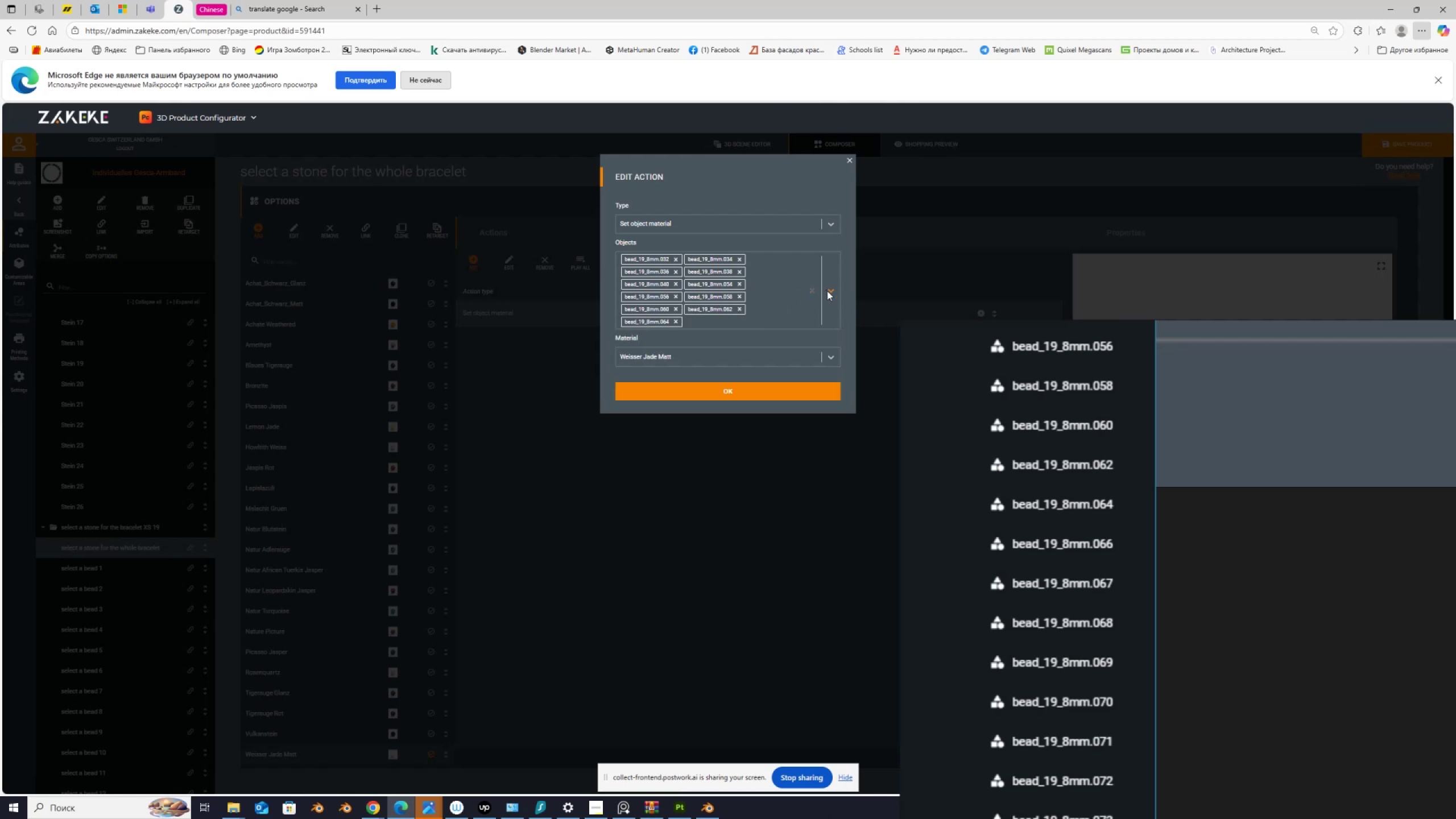 
left_click([829, 292])
 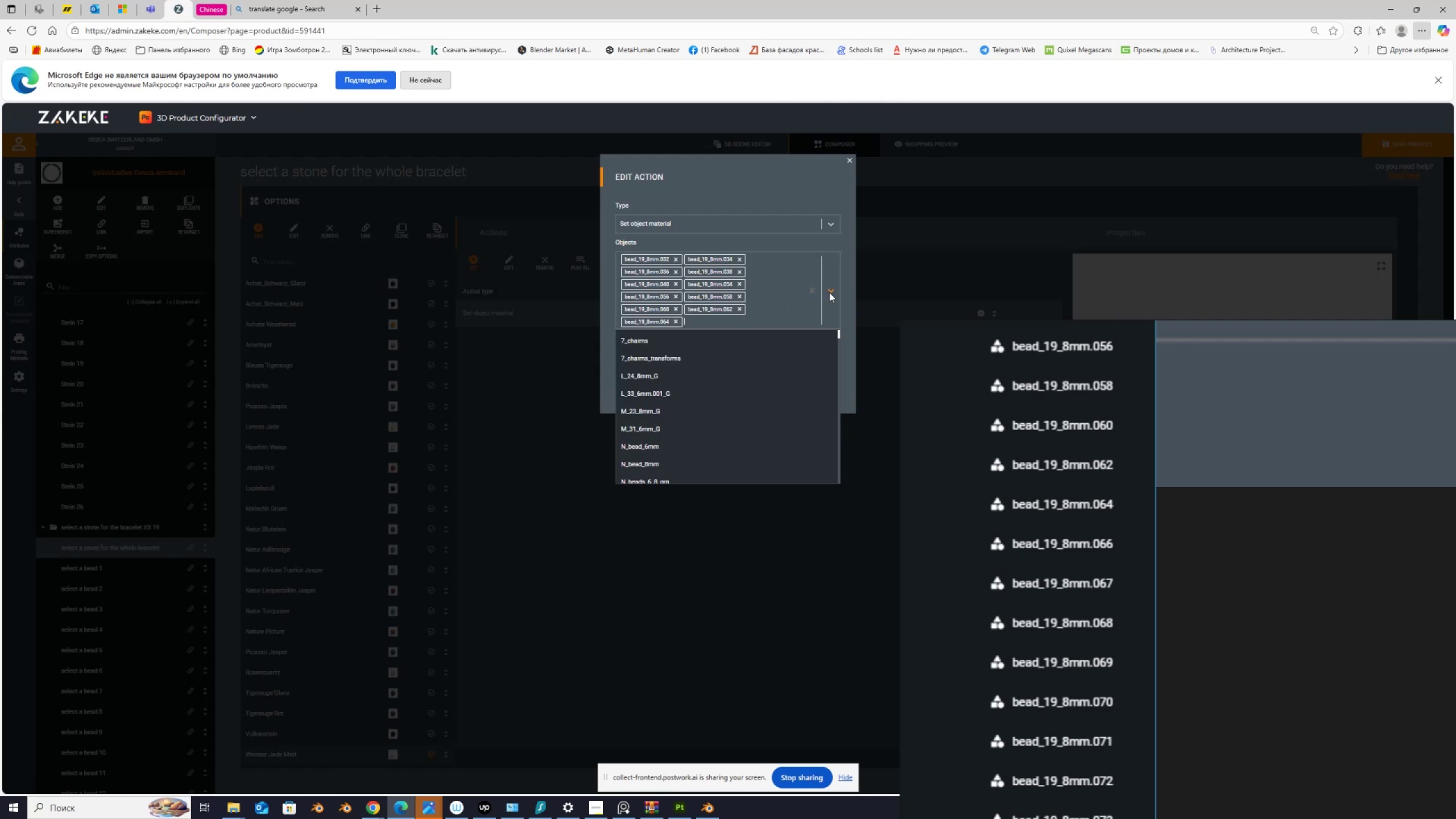 
key(Numpad0)
 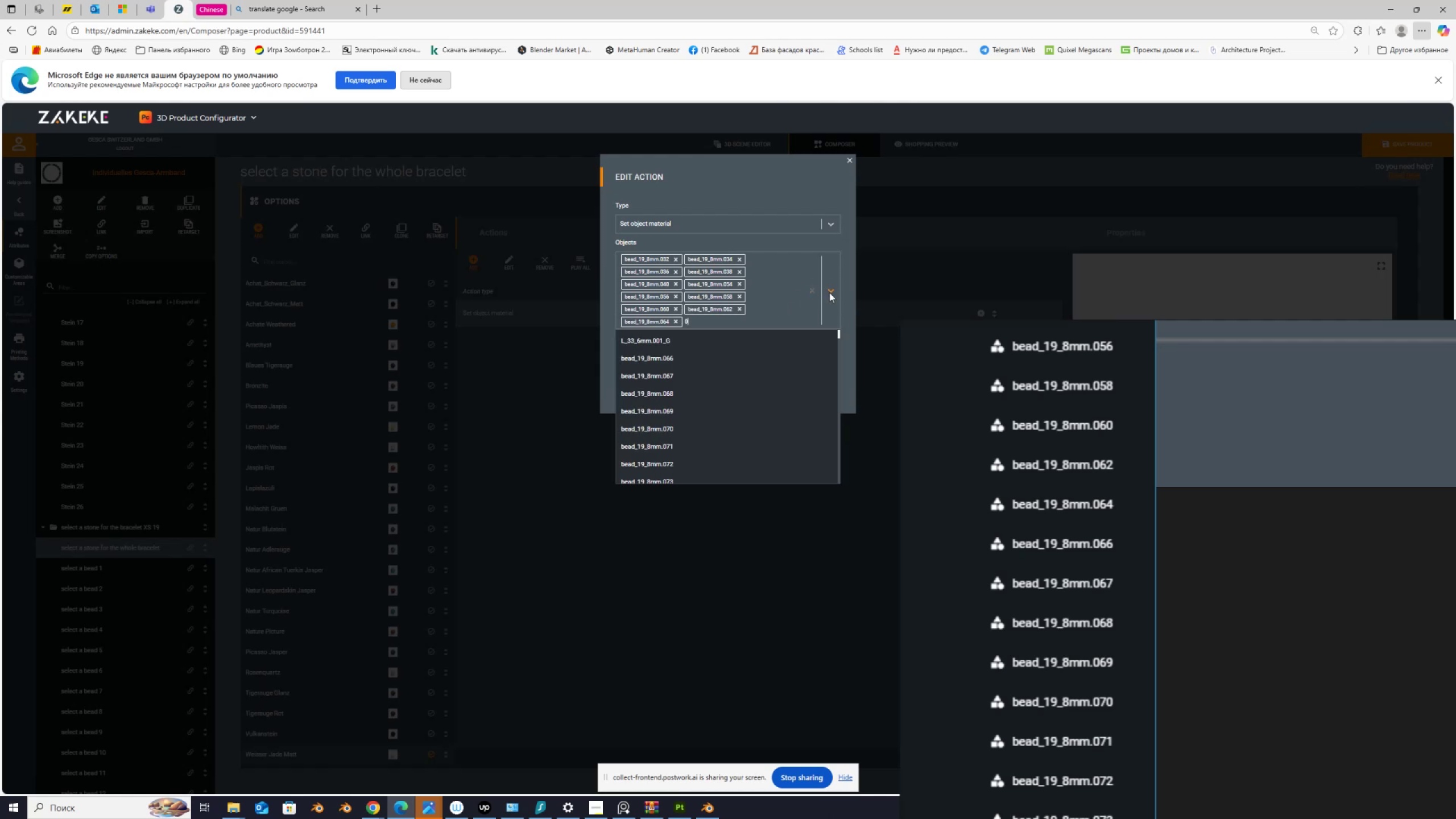 
key(Numpad6)
 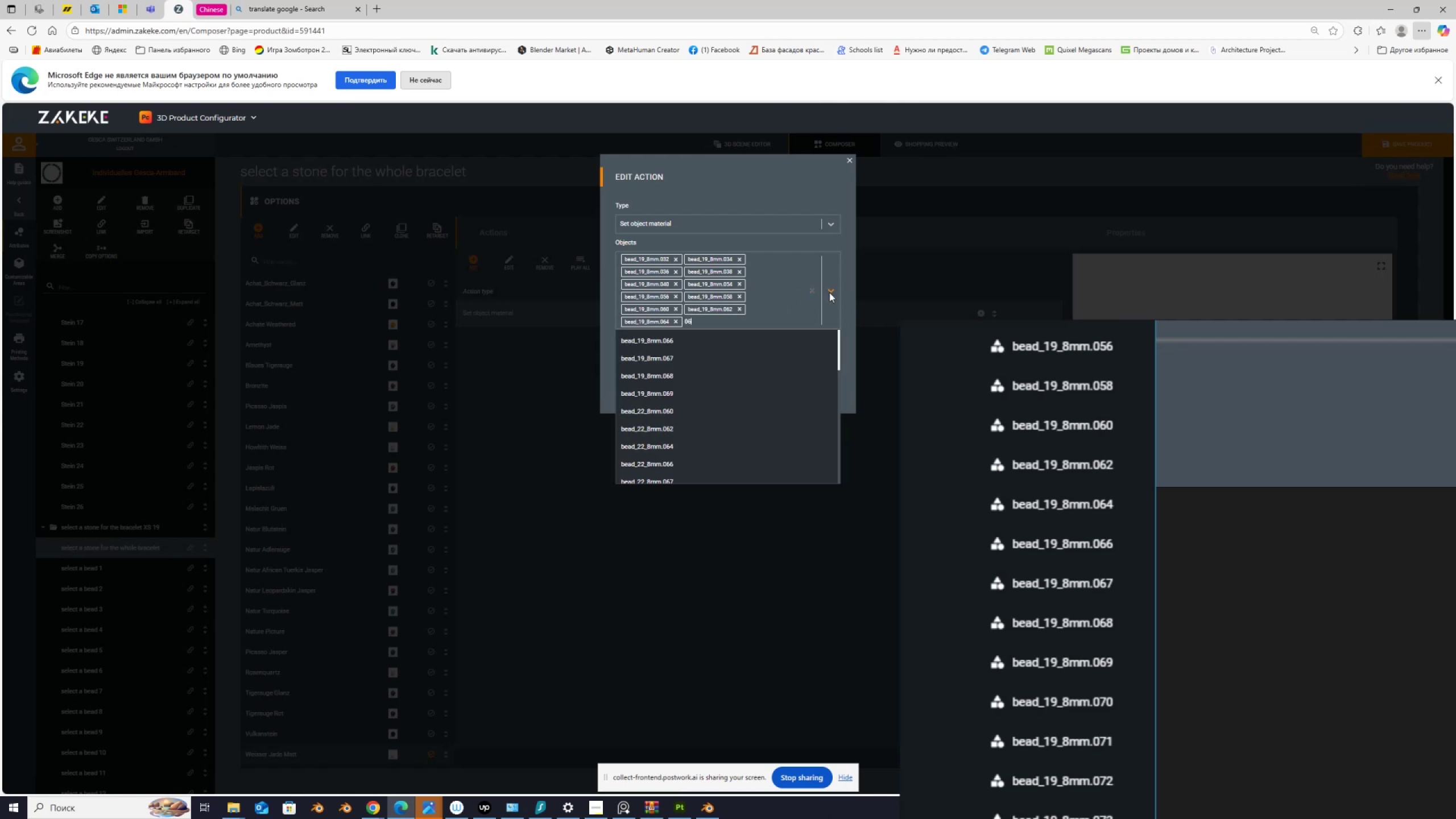 
key(Numpad6)
 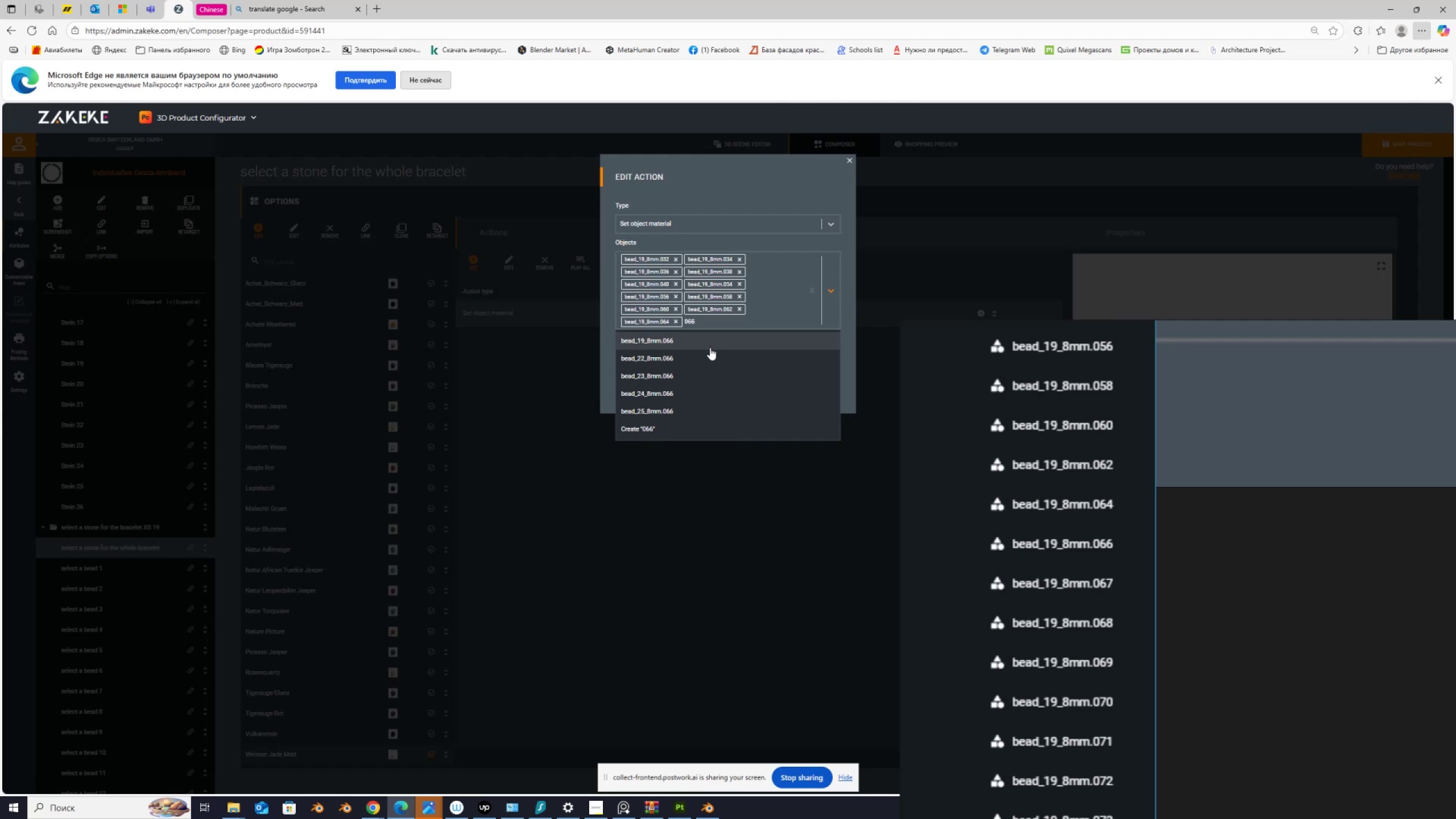 
left_click([711, 345])
 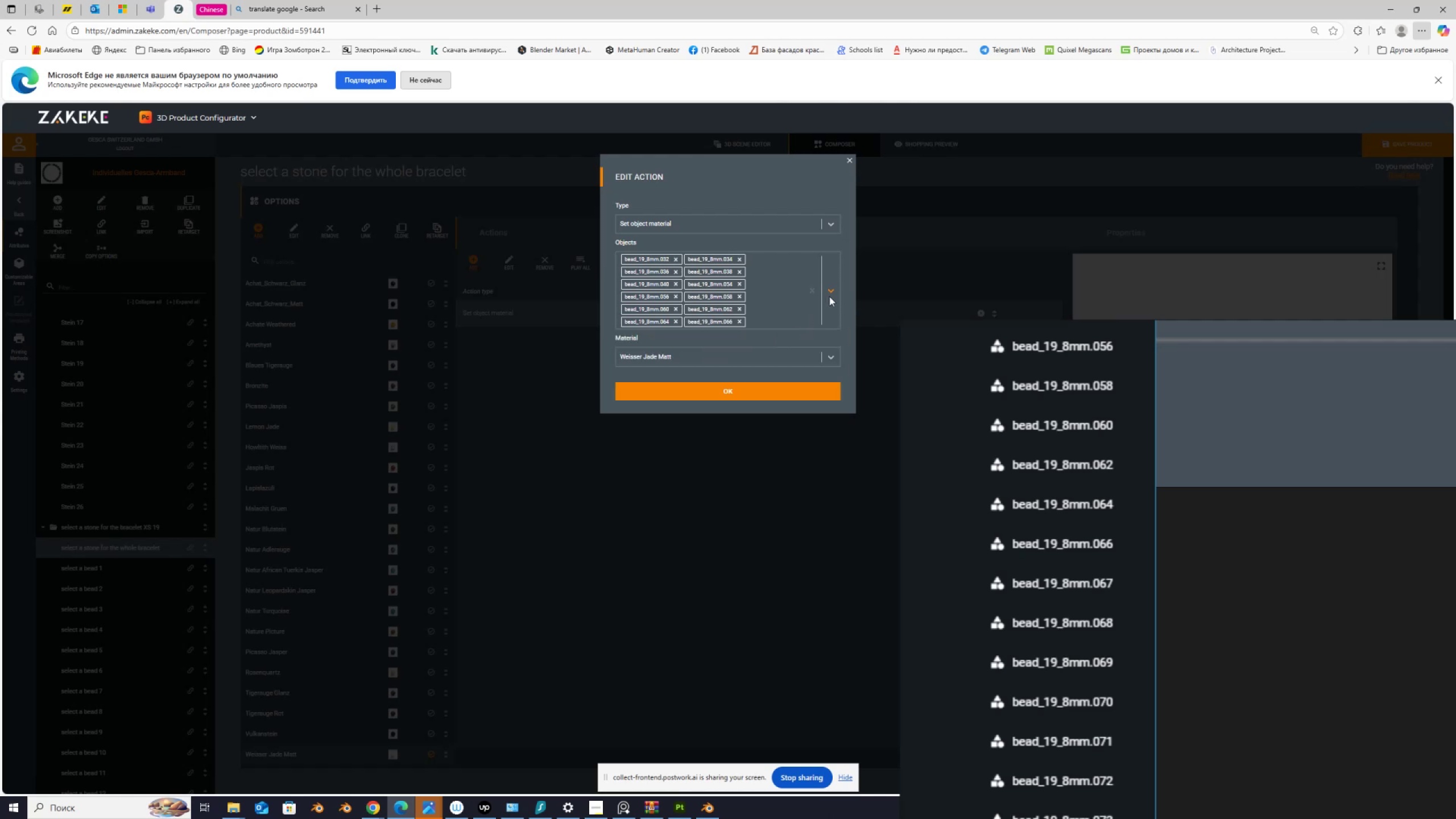 
left_click([829, 296])
 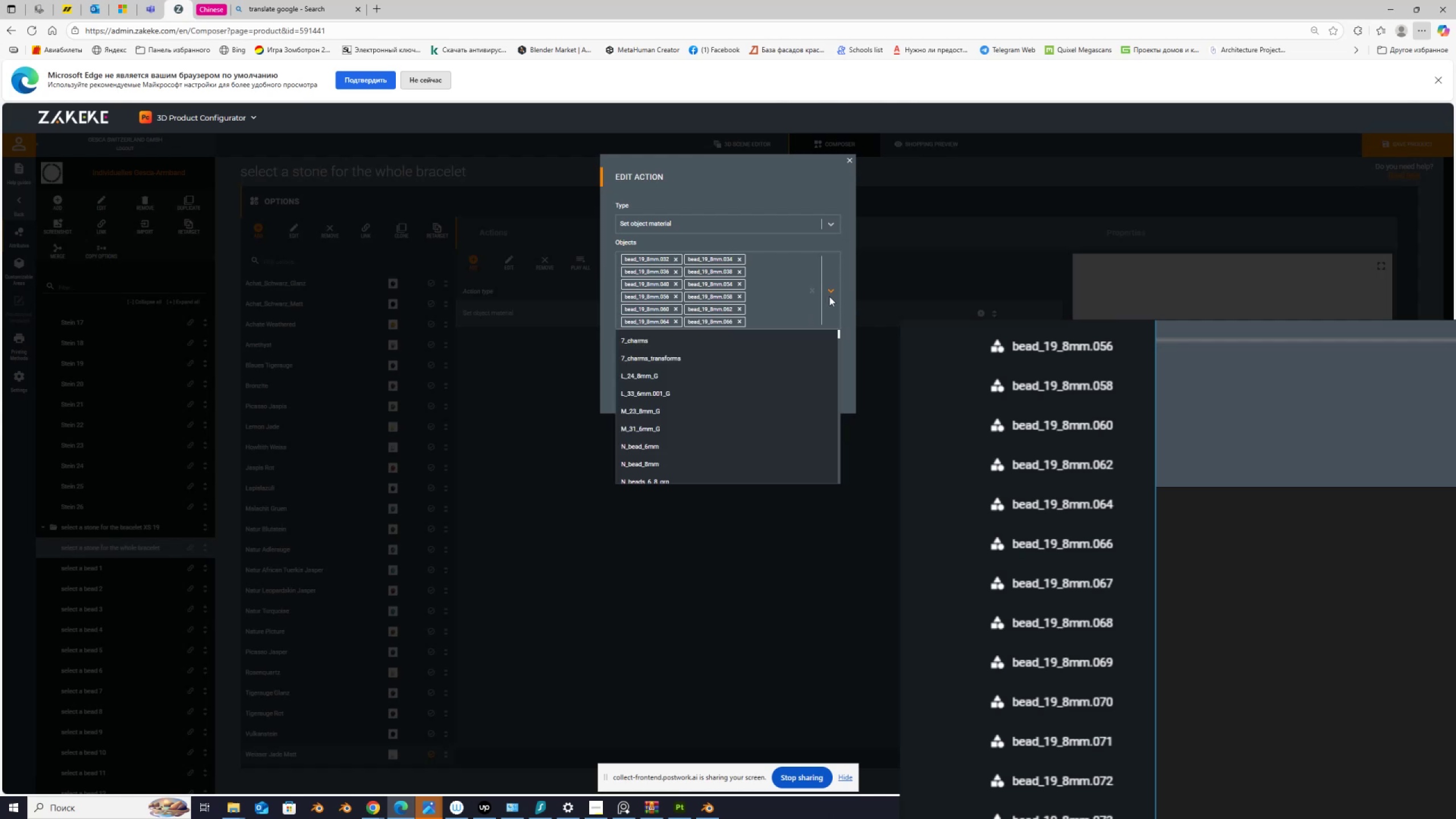 
key(Numpad0)
 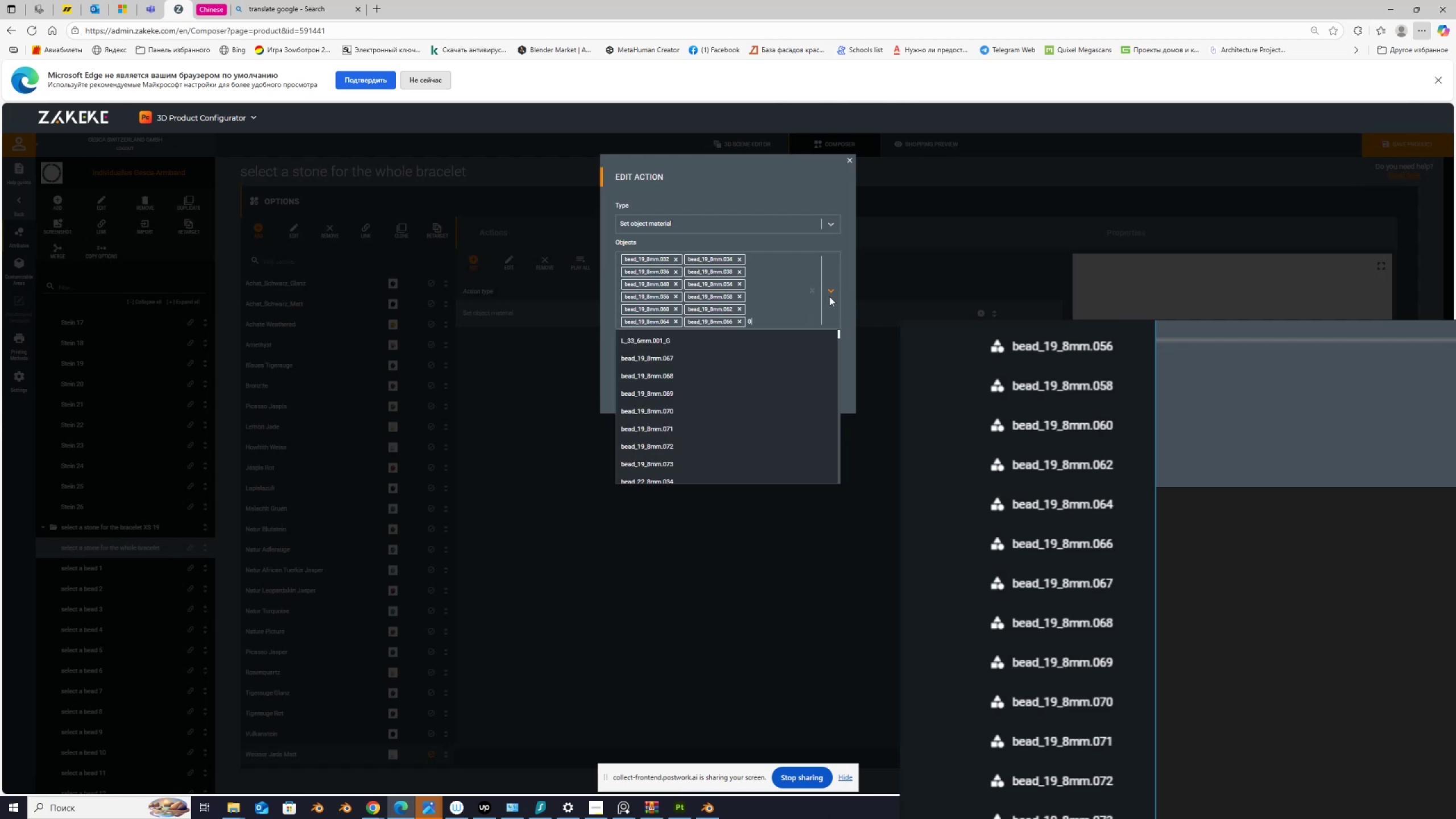 
key(Numpad6)
 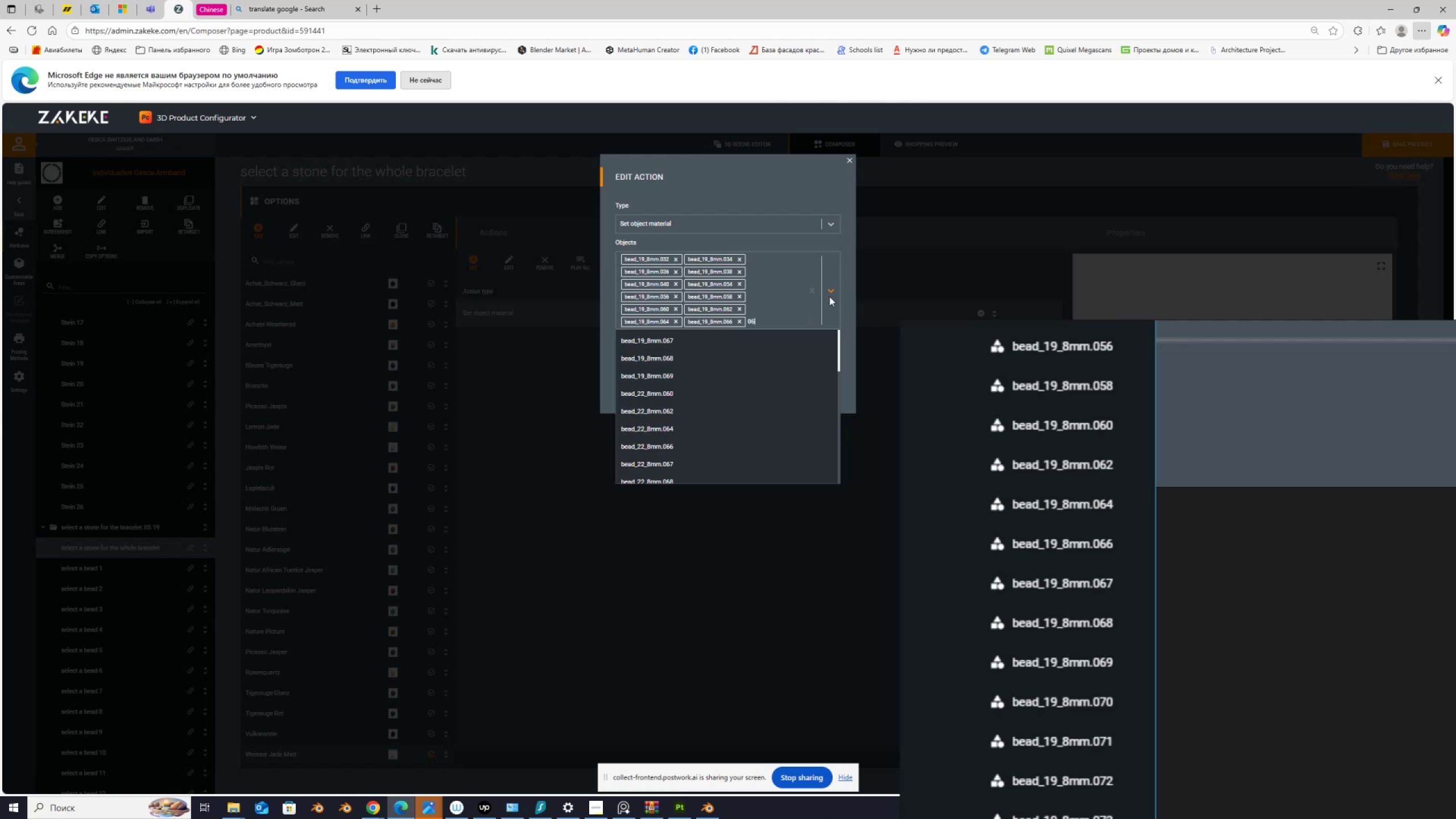 
key(Numpad7)
 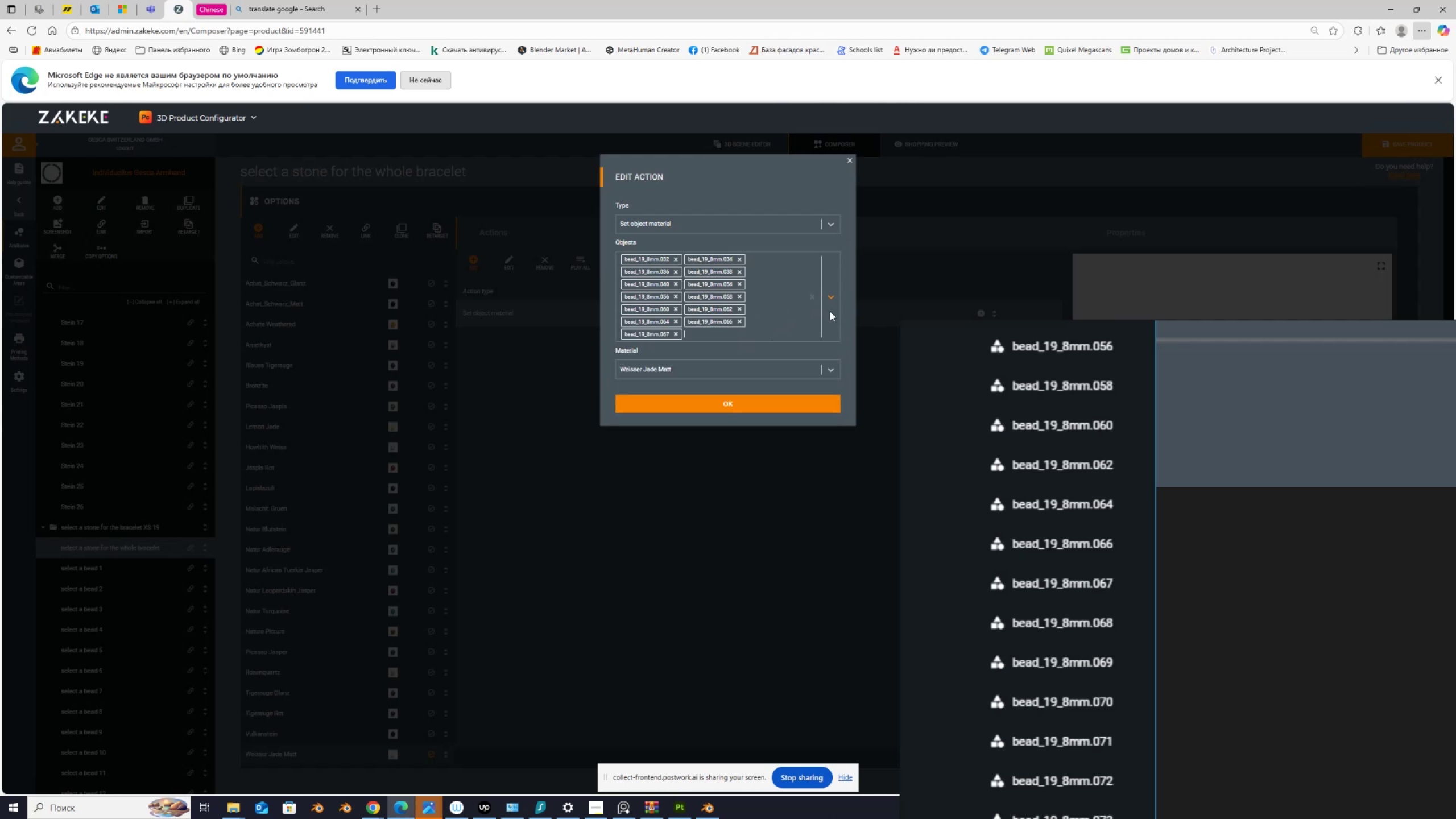 
left_click([830, 311])
 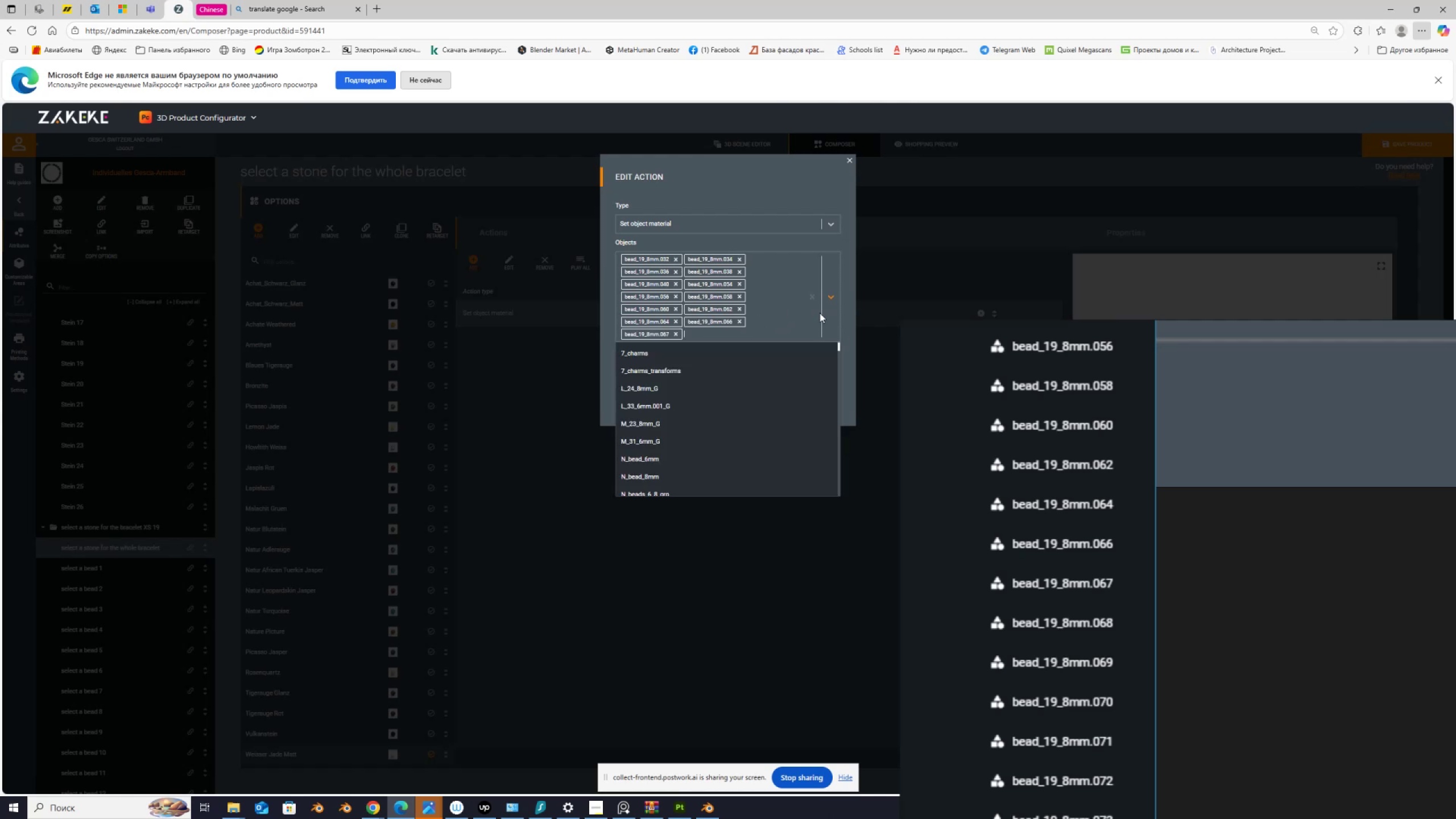 
key(Numpad0)
 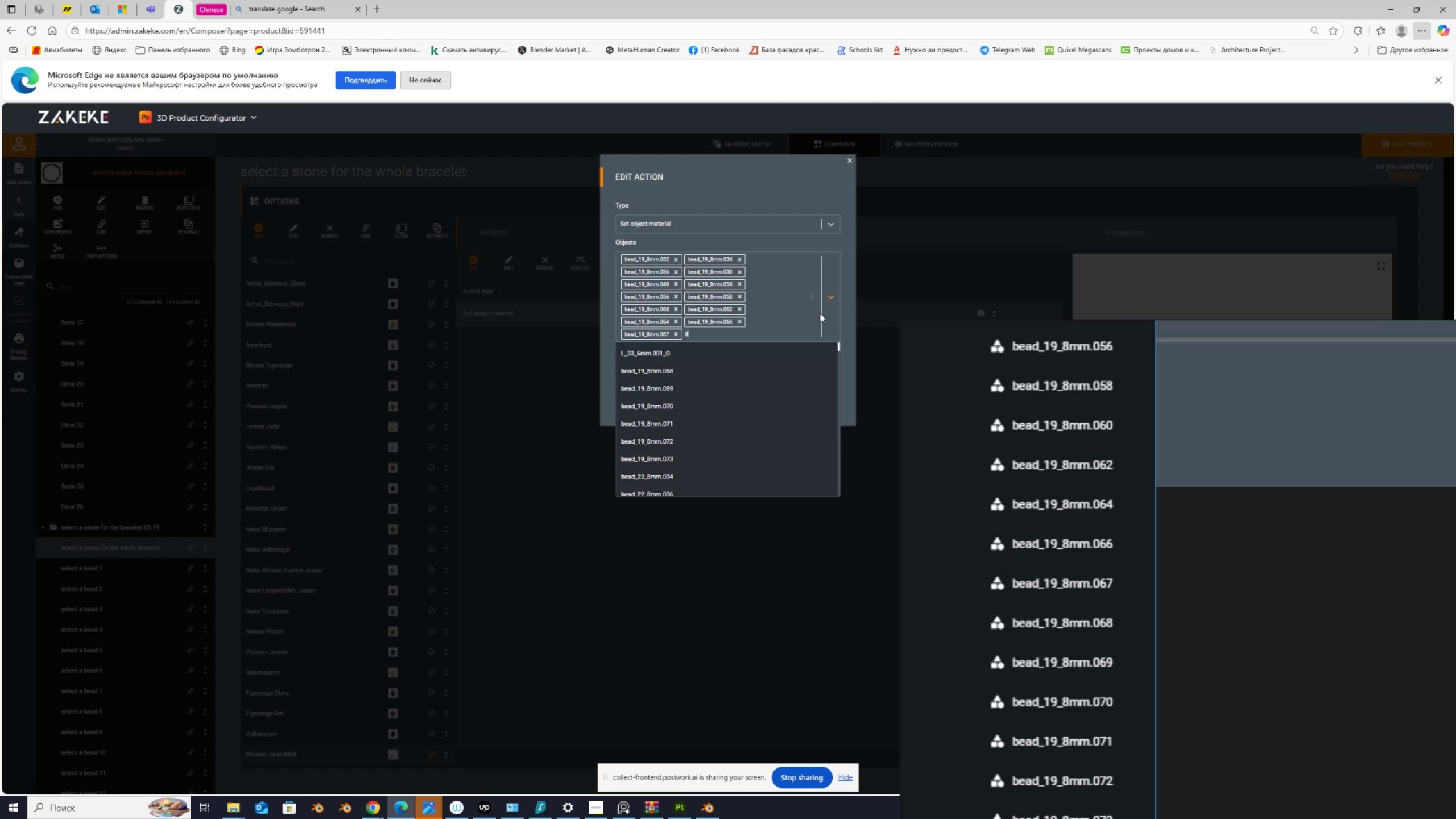 
key(Numpad6)
 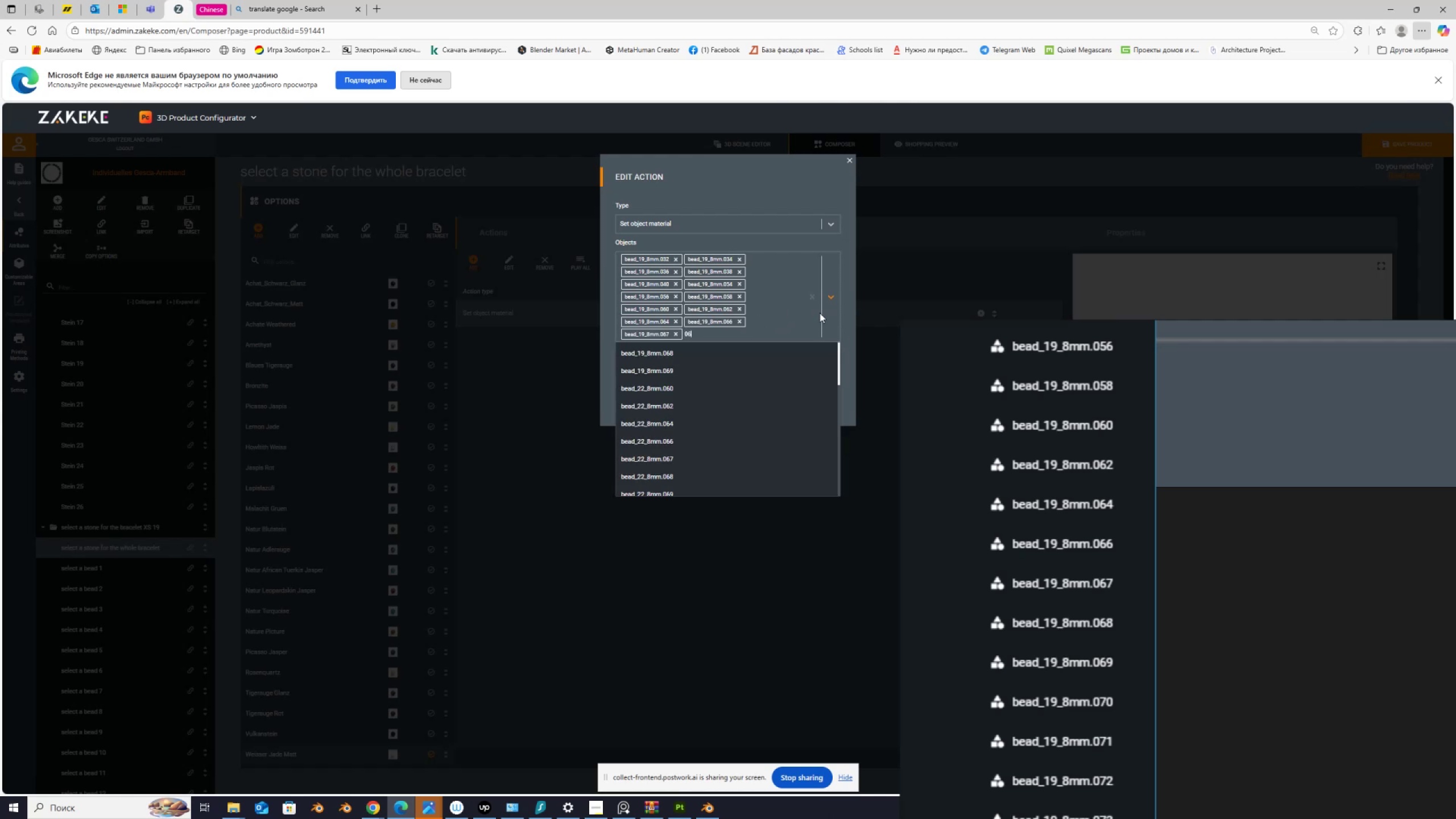 
key(Numpad8)
 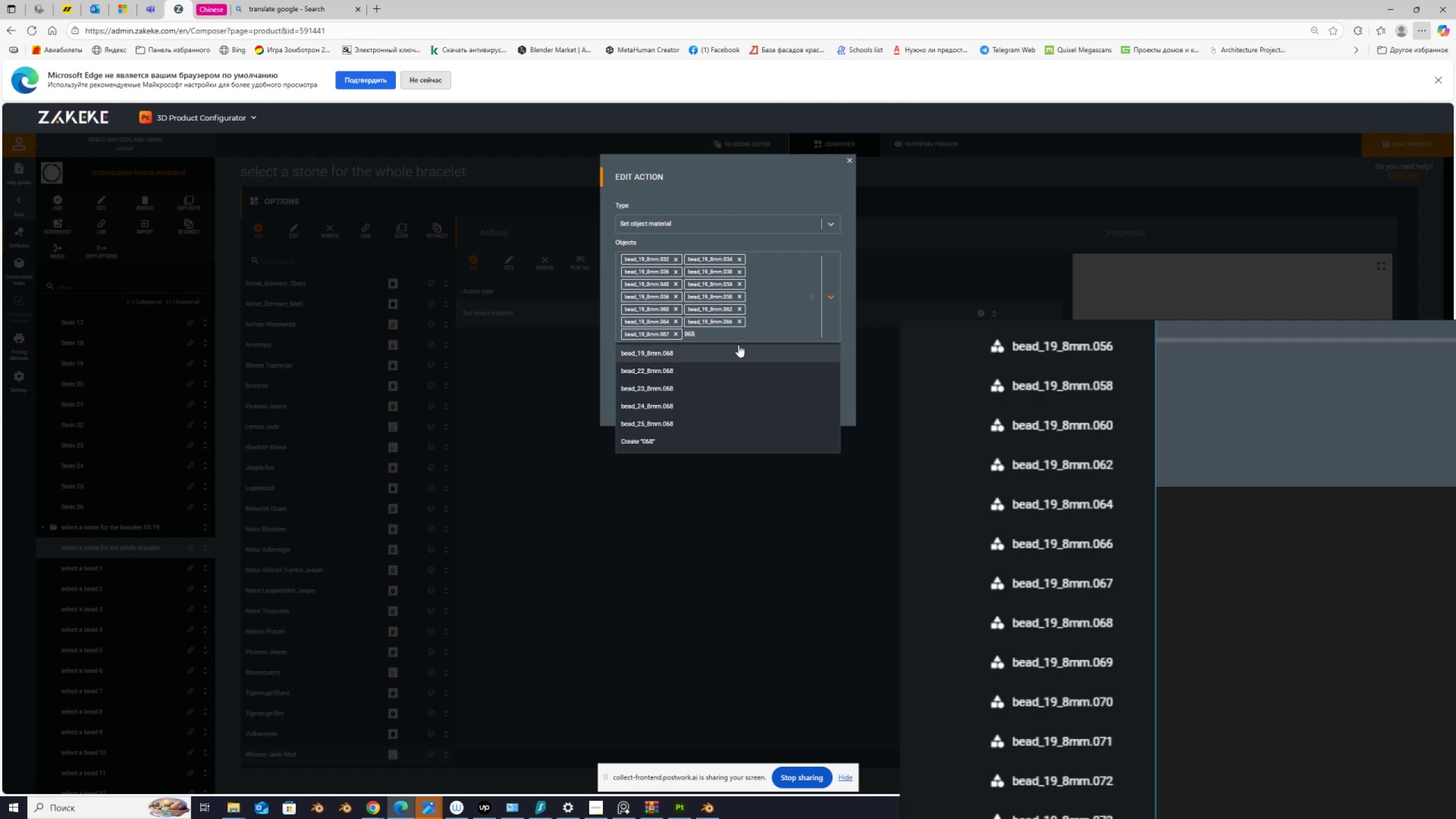 
left_click([736, 349])
 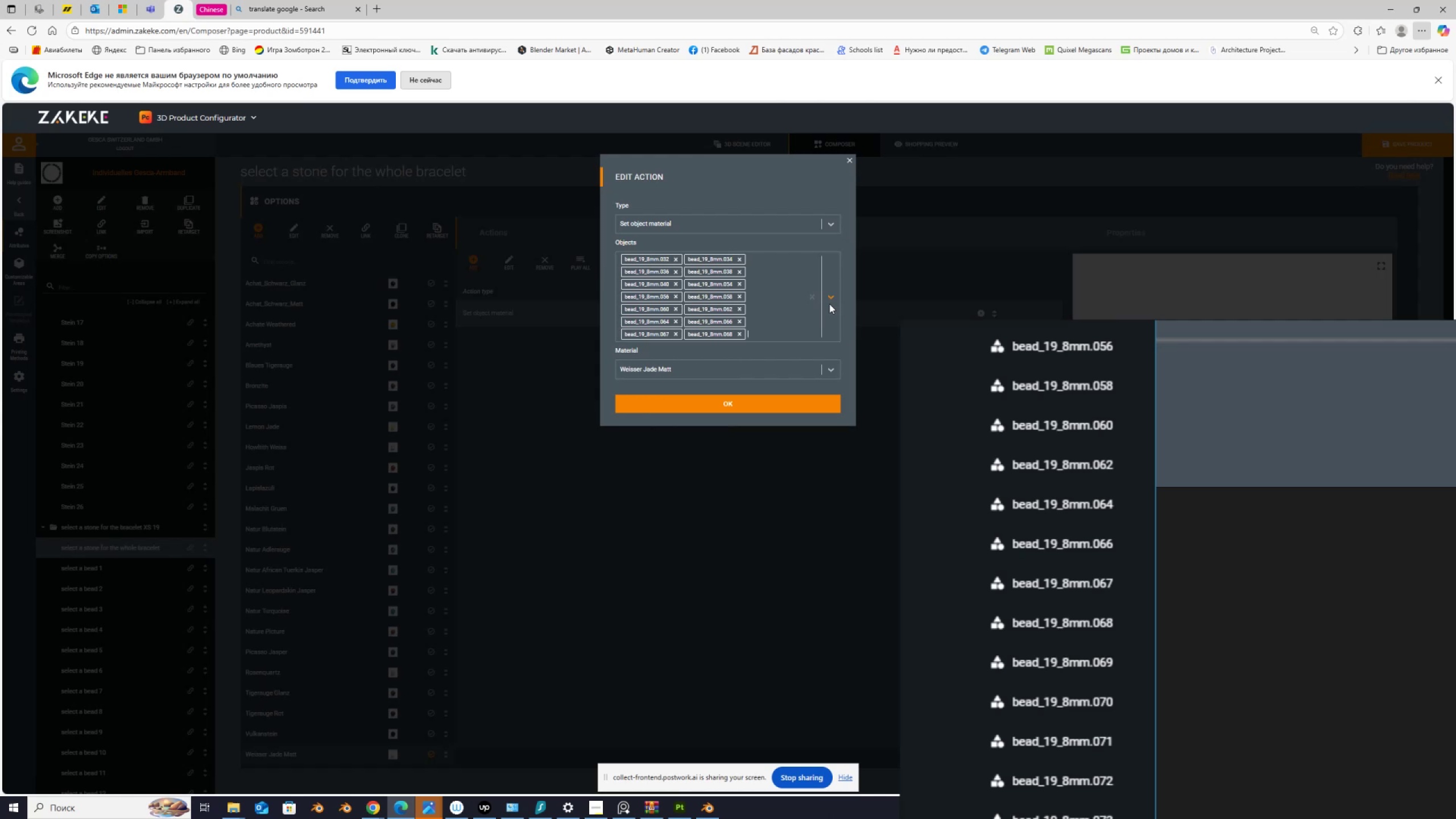 
left_click([829, 304])
 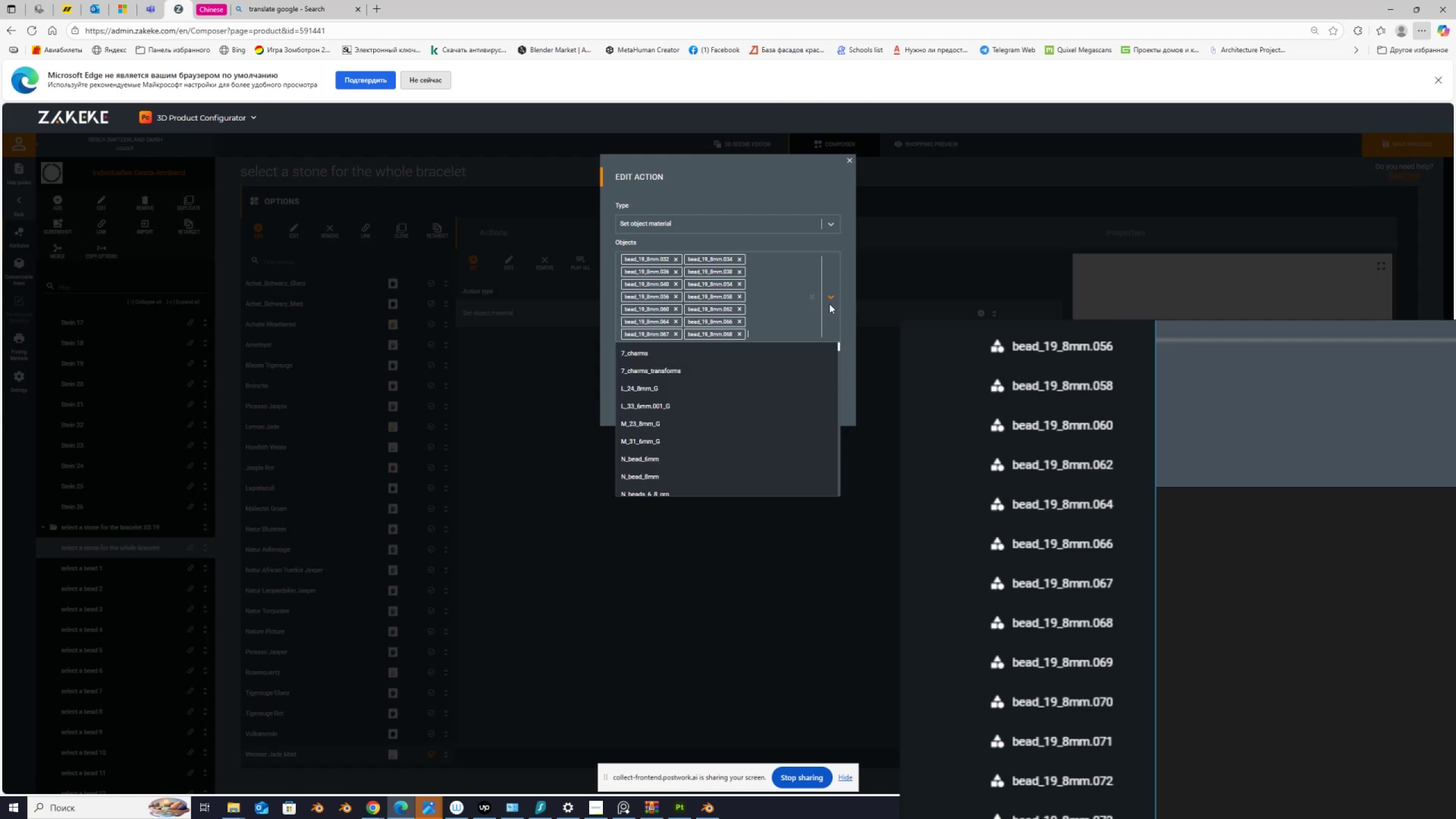 
key(Numpad0)
 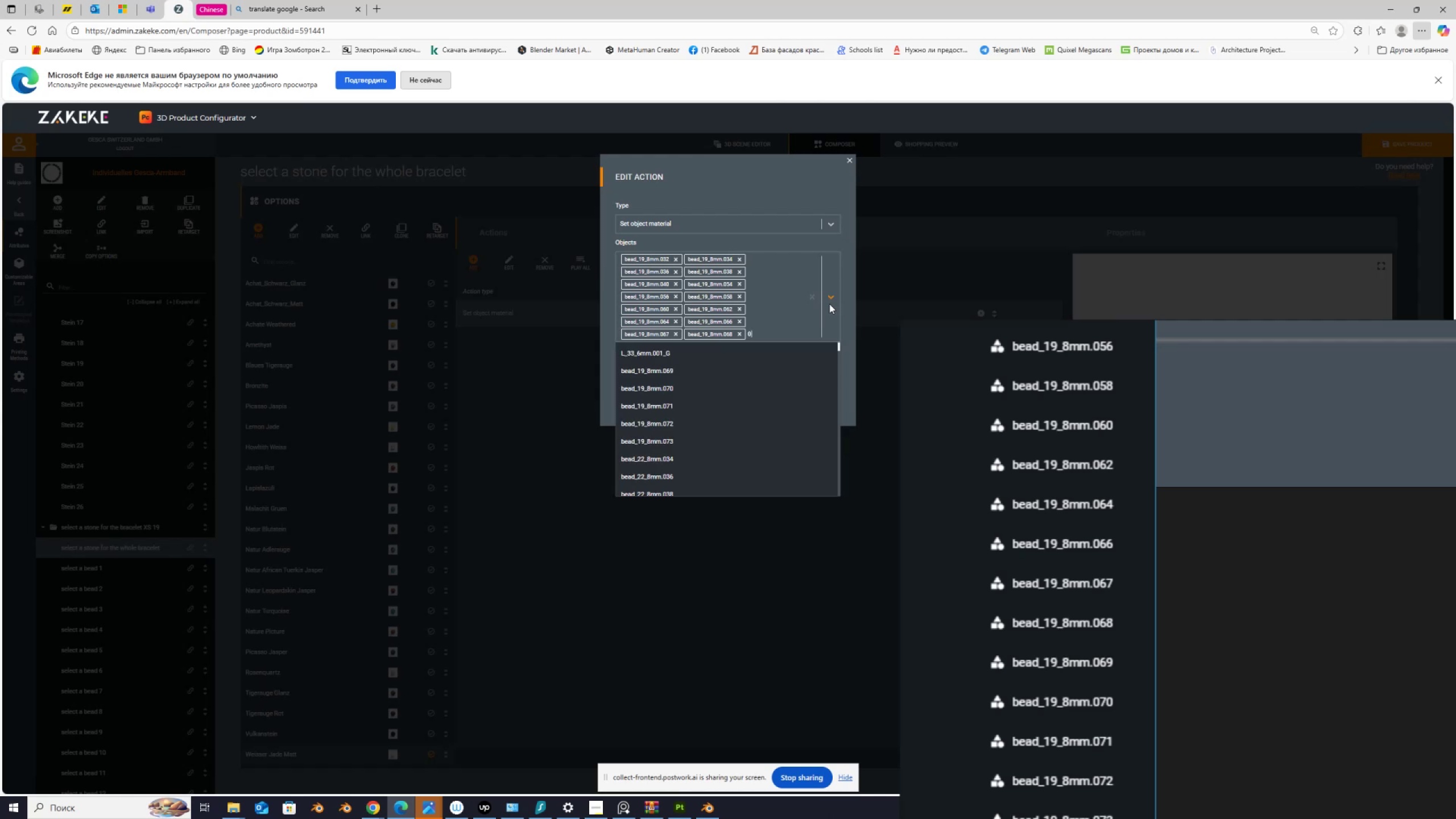 
key(Numpad6)
 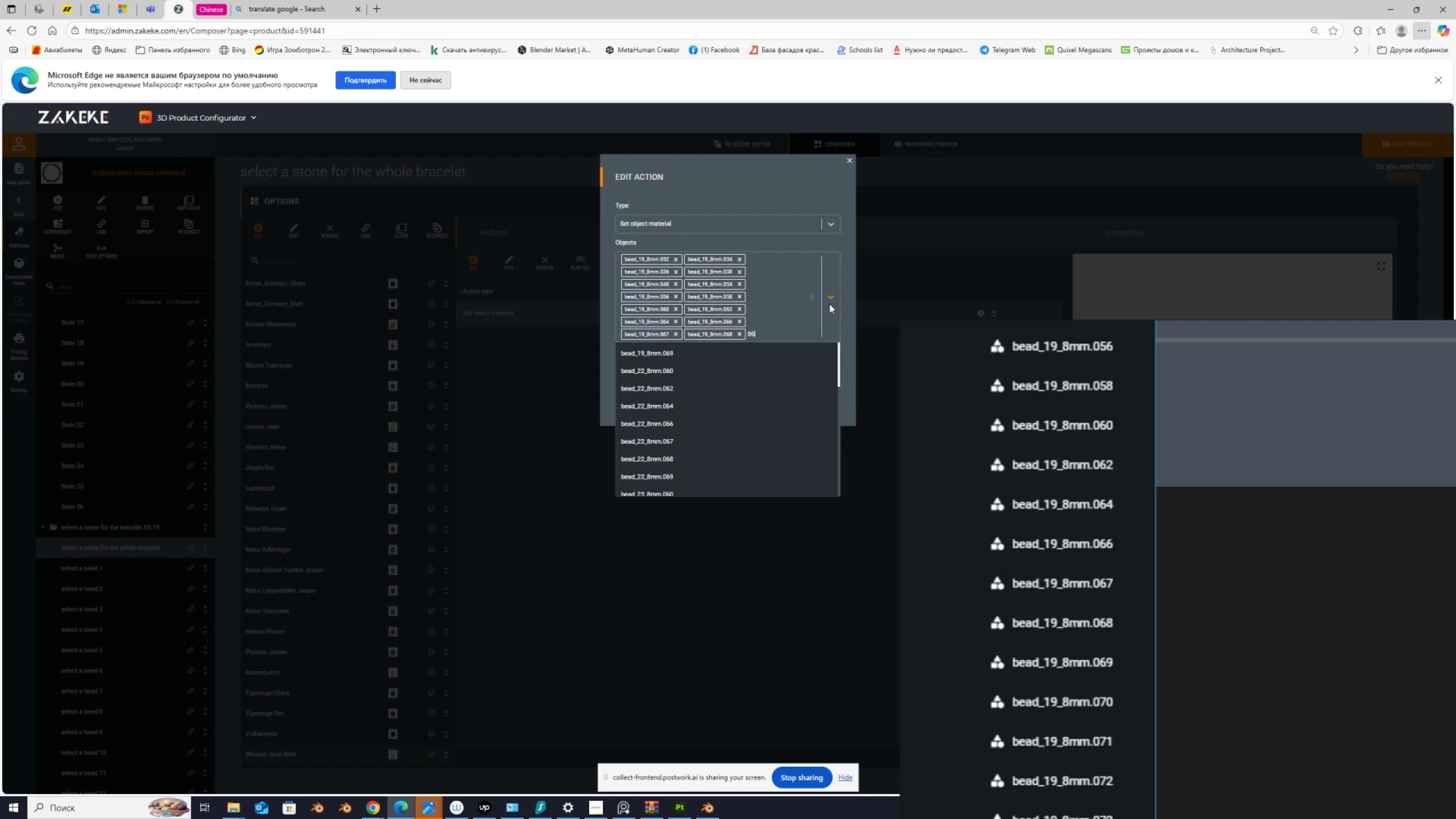 
key(Numpad9)
 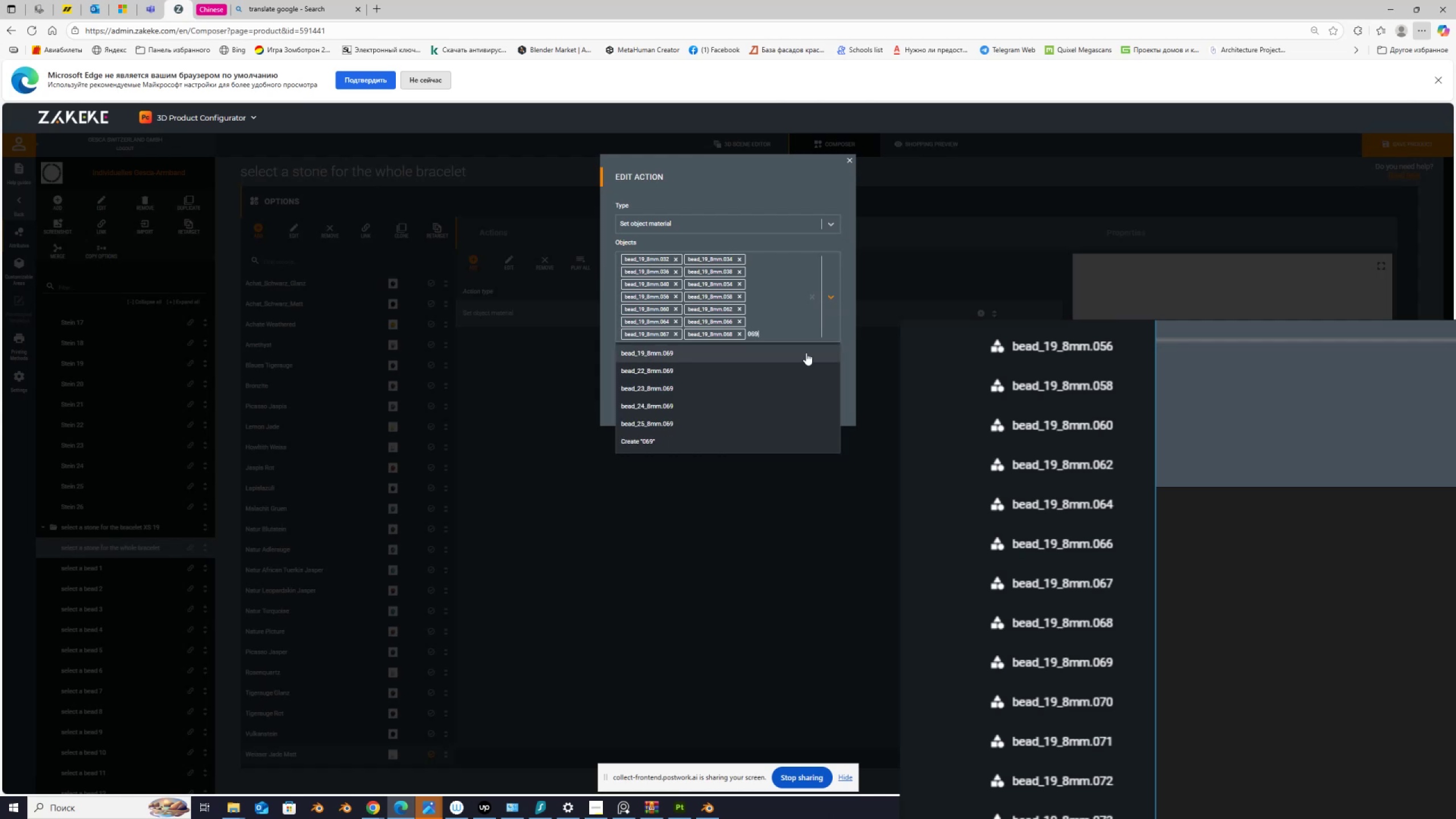 
left_click([804, 348])
 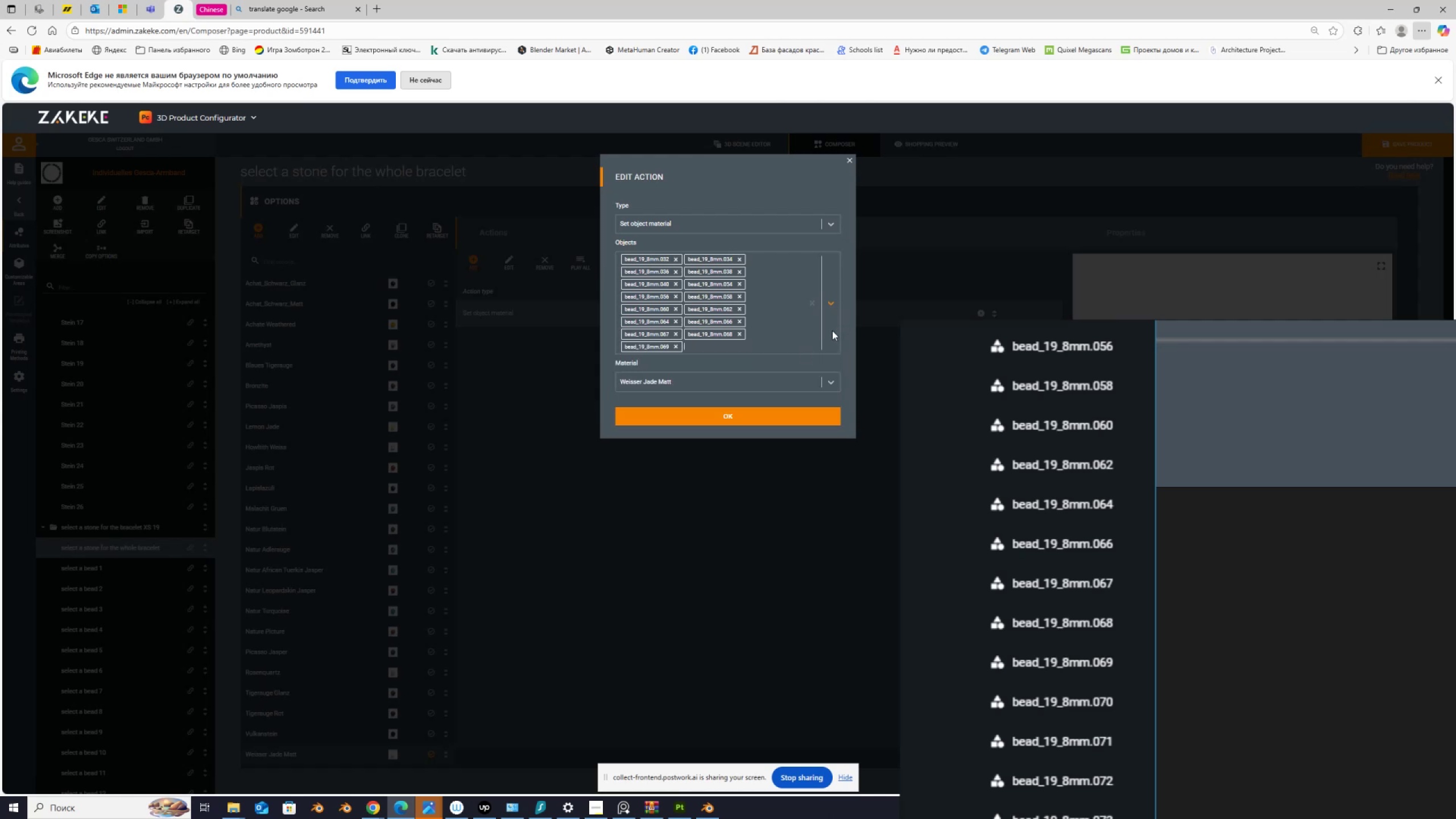 
left_click([832, 330])
 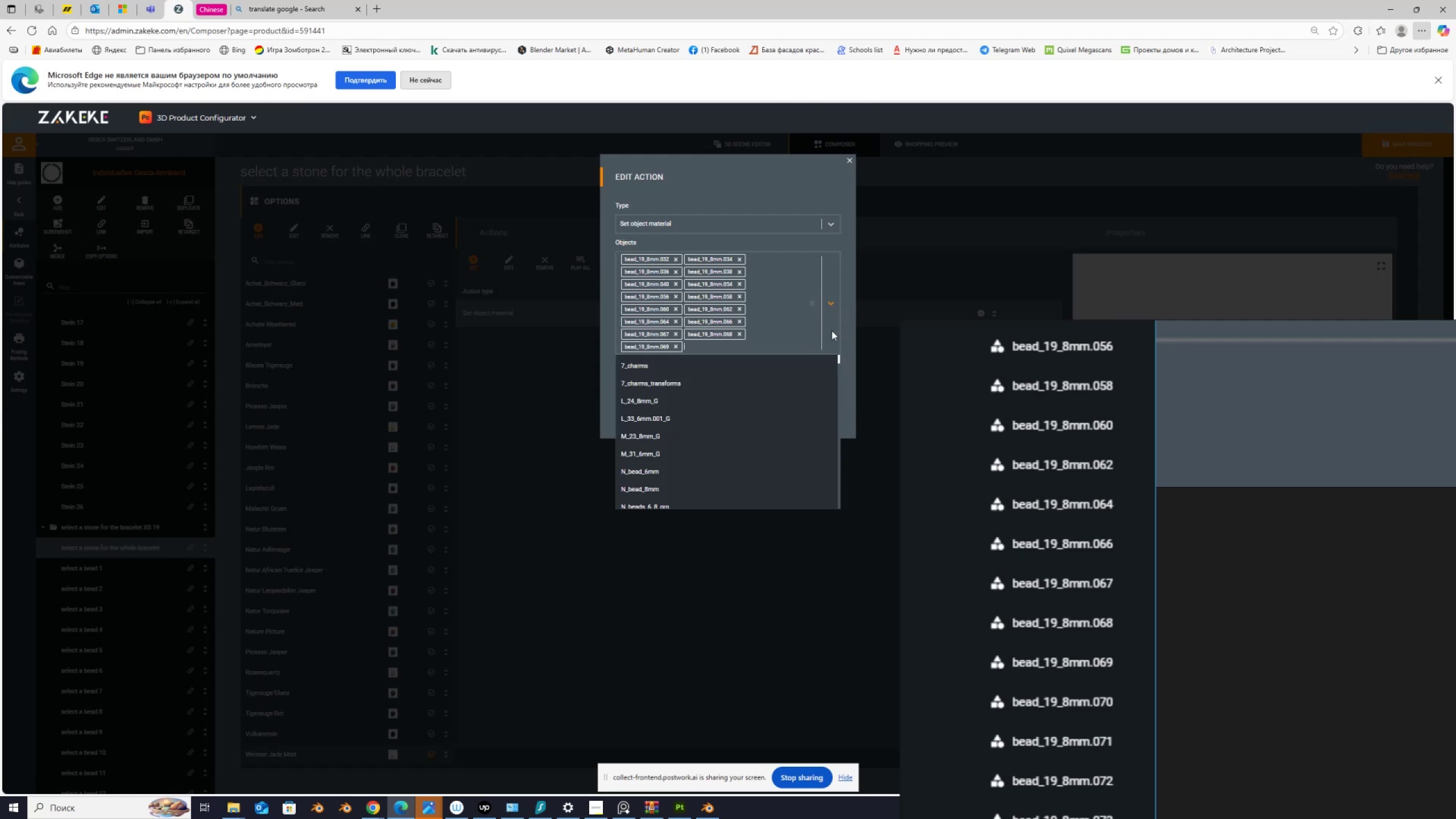 
key(Numpad0)
 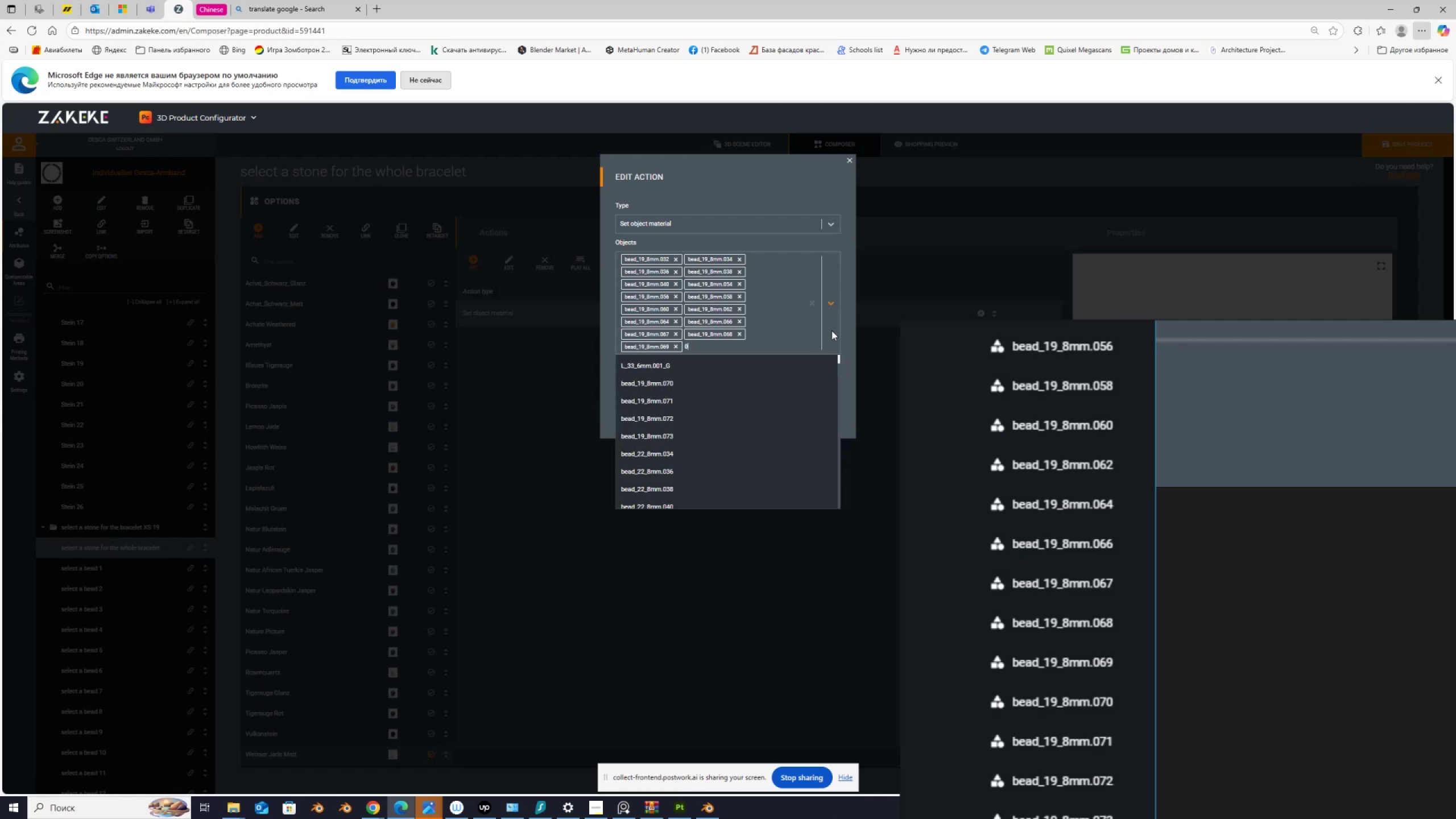 
key(Numpad7)
 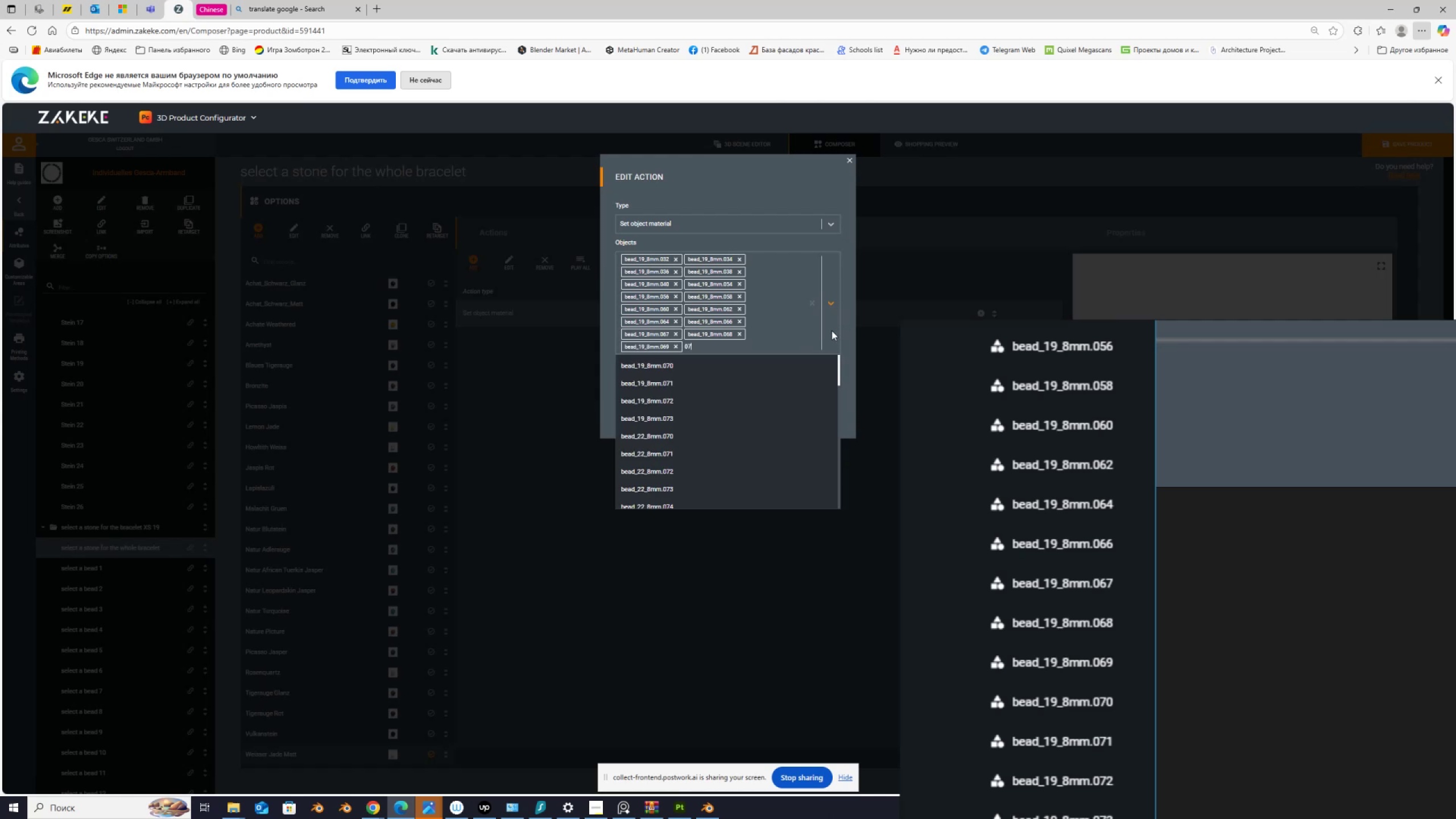 
key(Numpad0)
 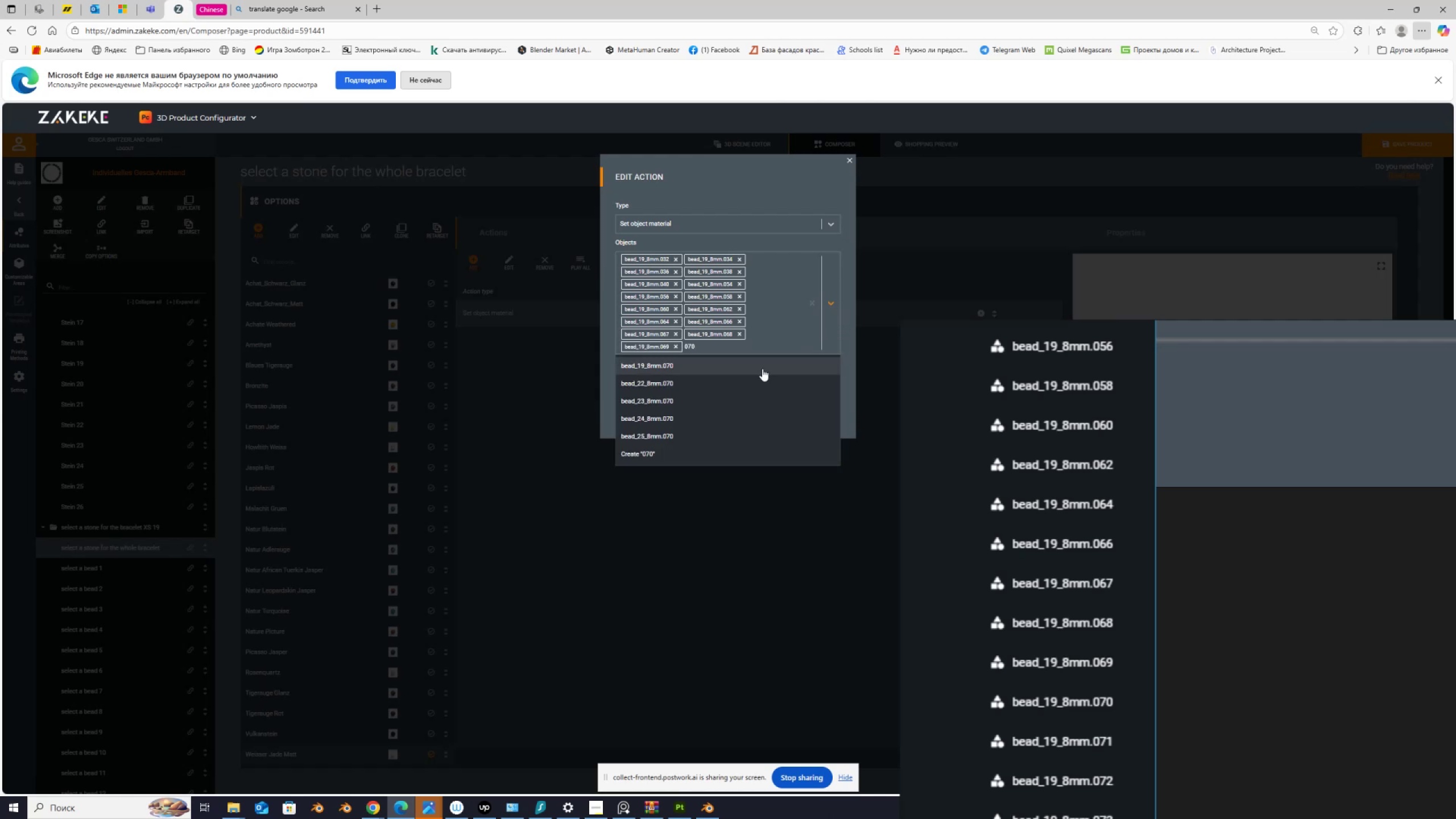 
left_click([762, 369])
 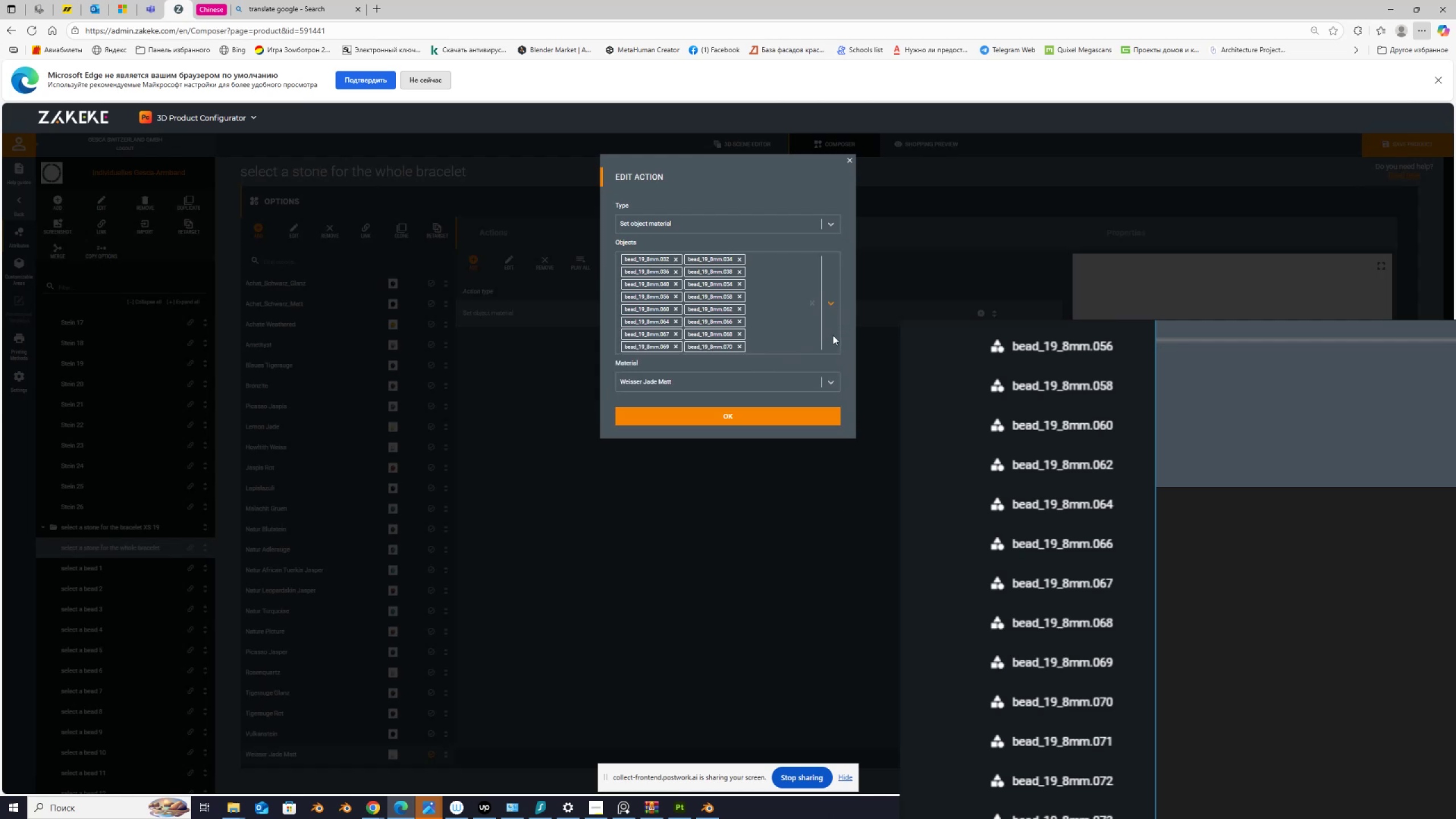 
left_click([833, 335])
 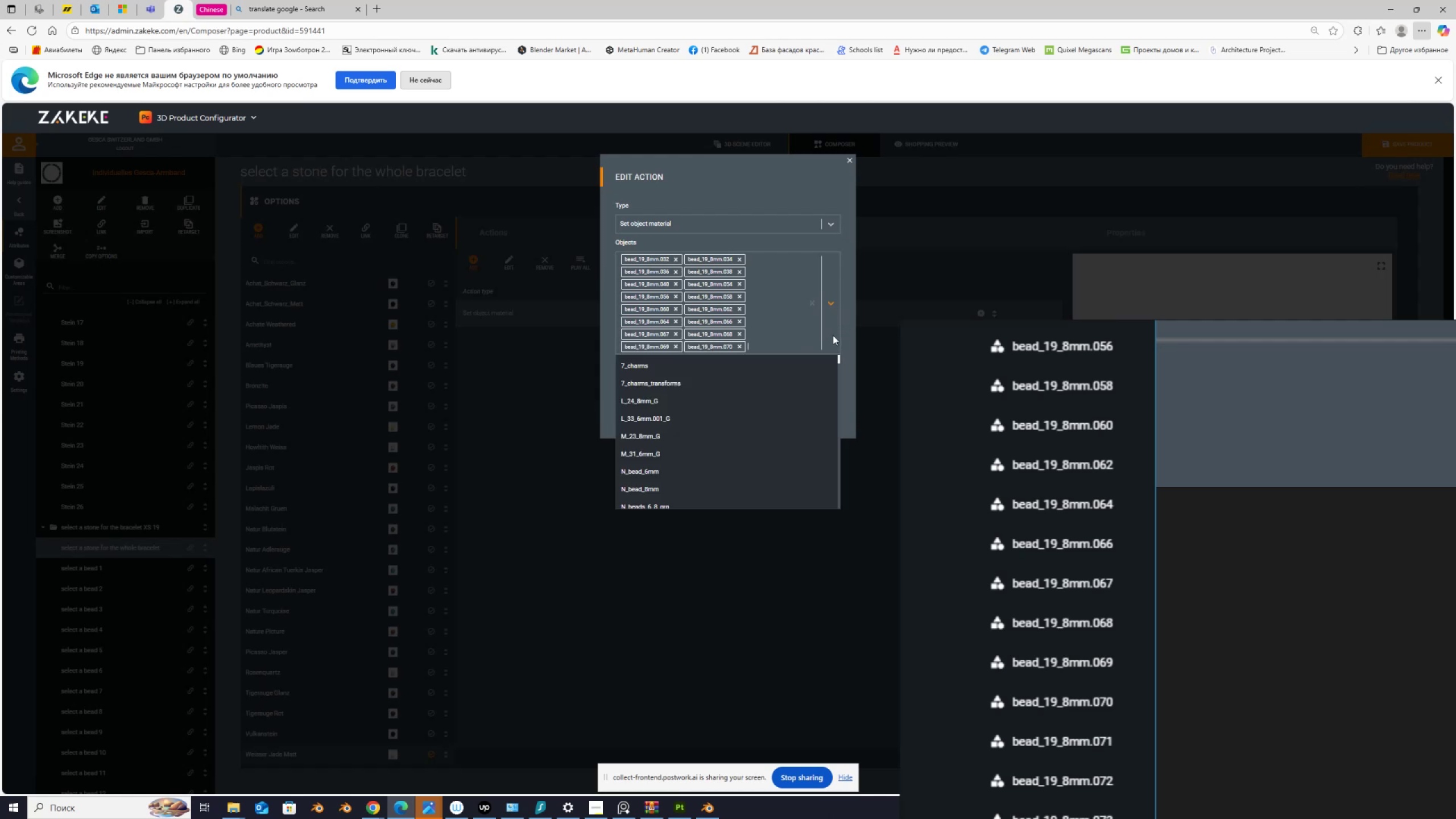 
key(Numpad0)
 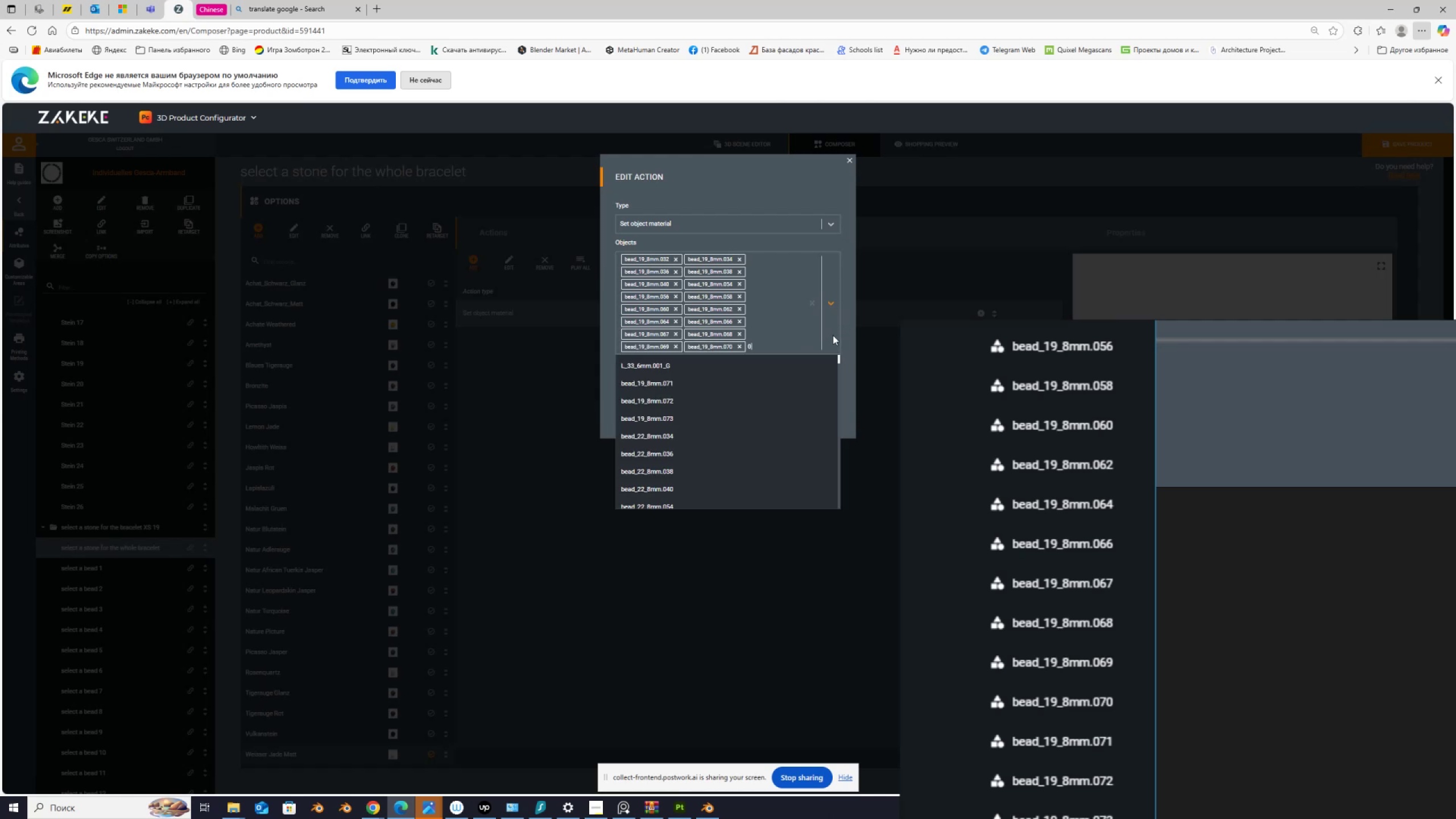 
key(Numpad7)
 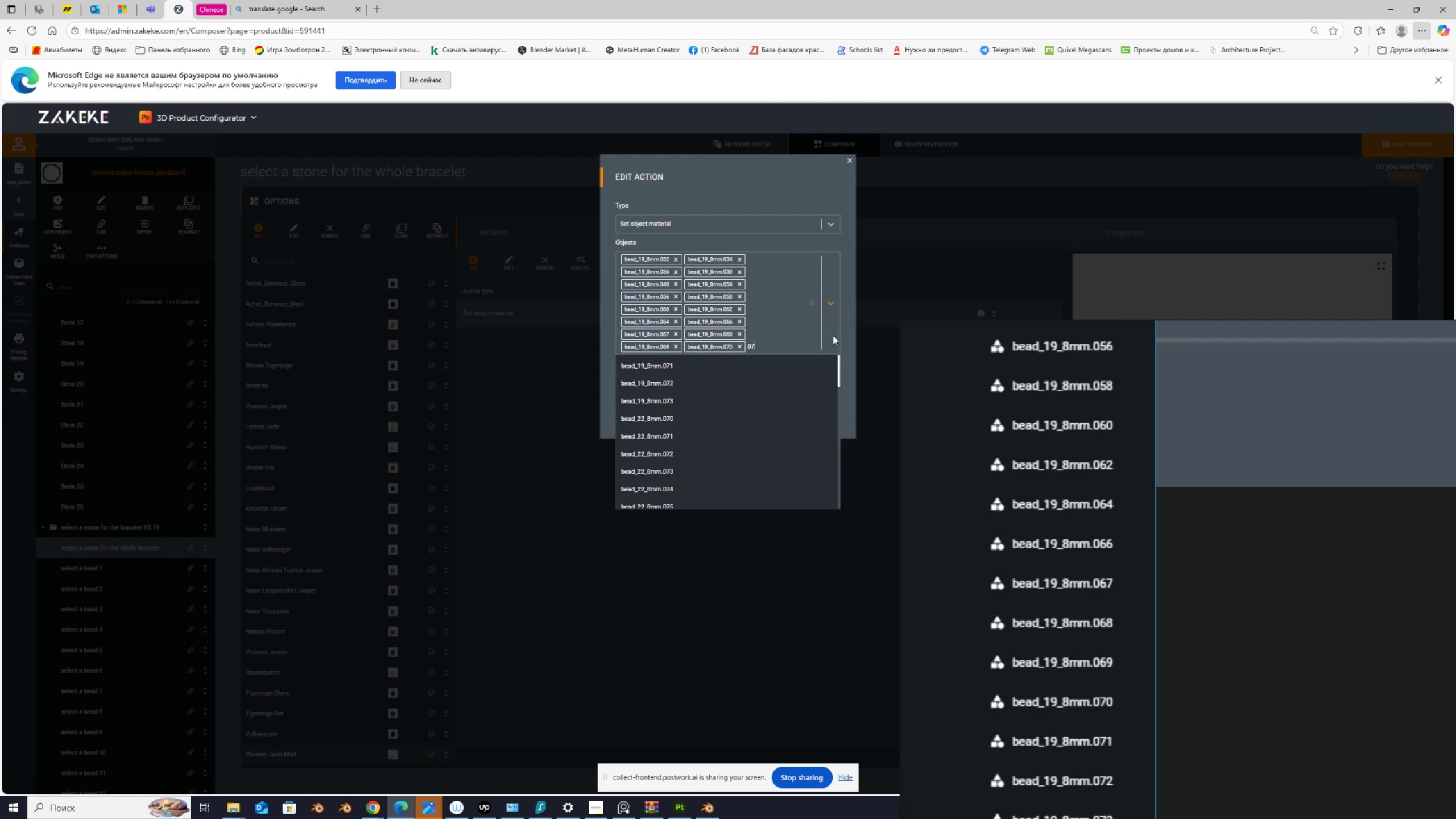 
key(Numpad1)
 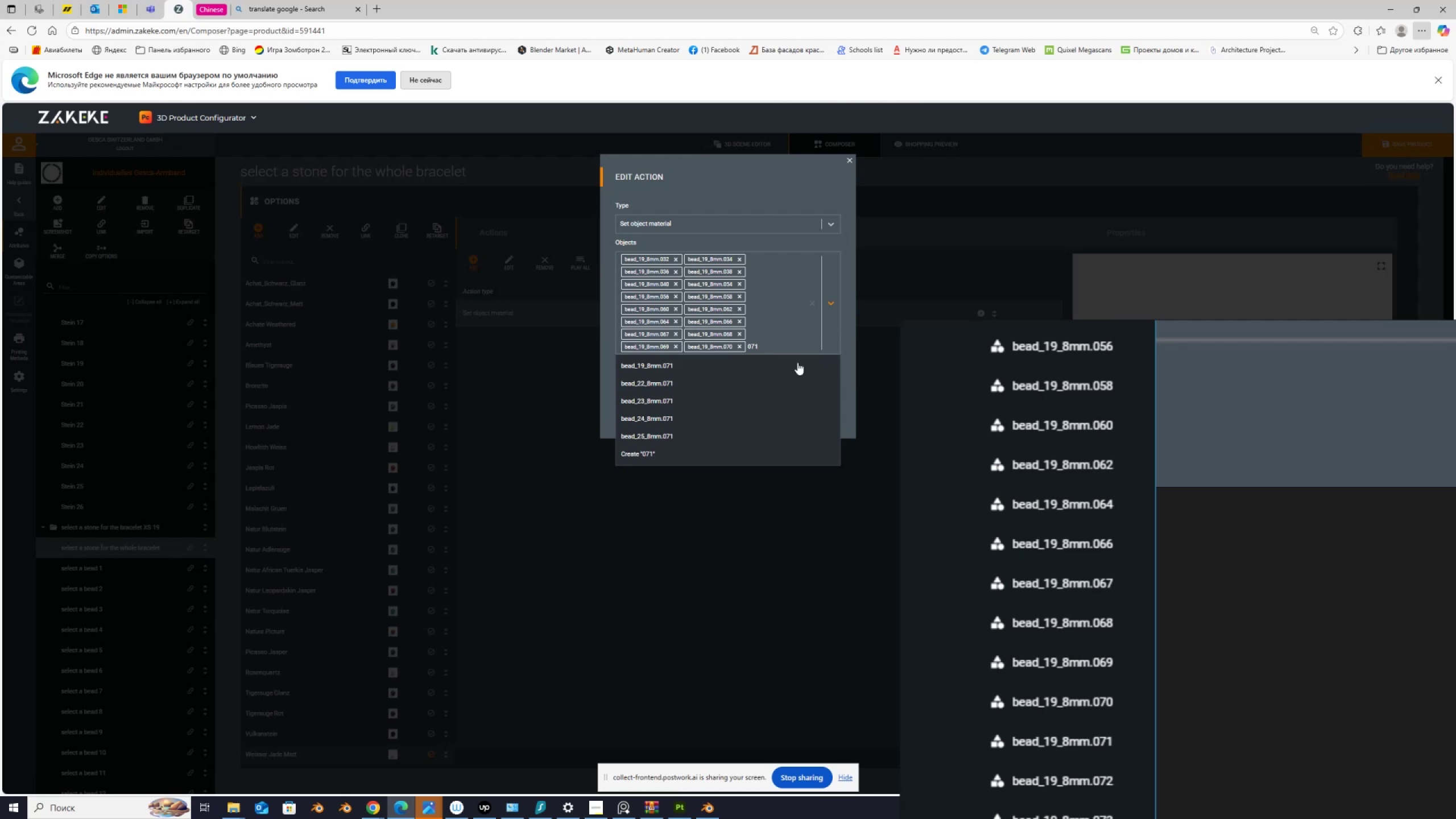 
left_click([797, 363])
 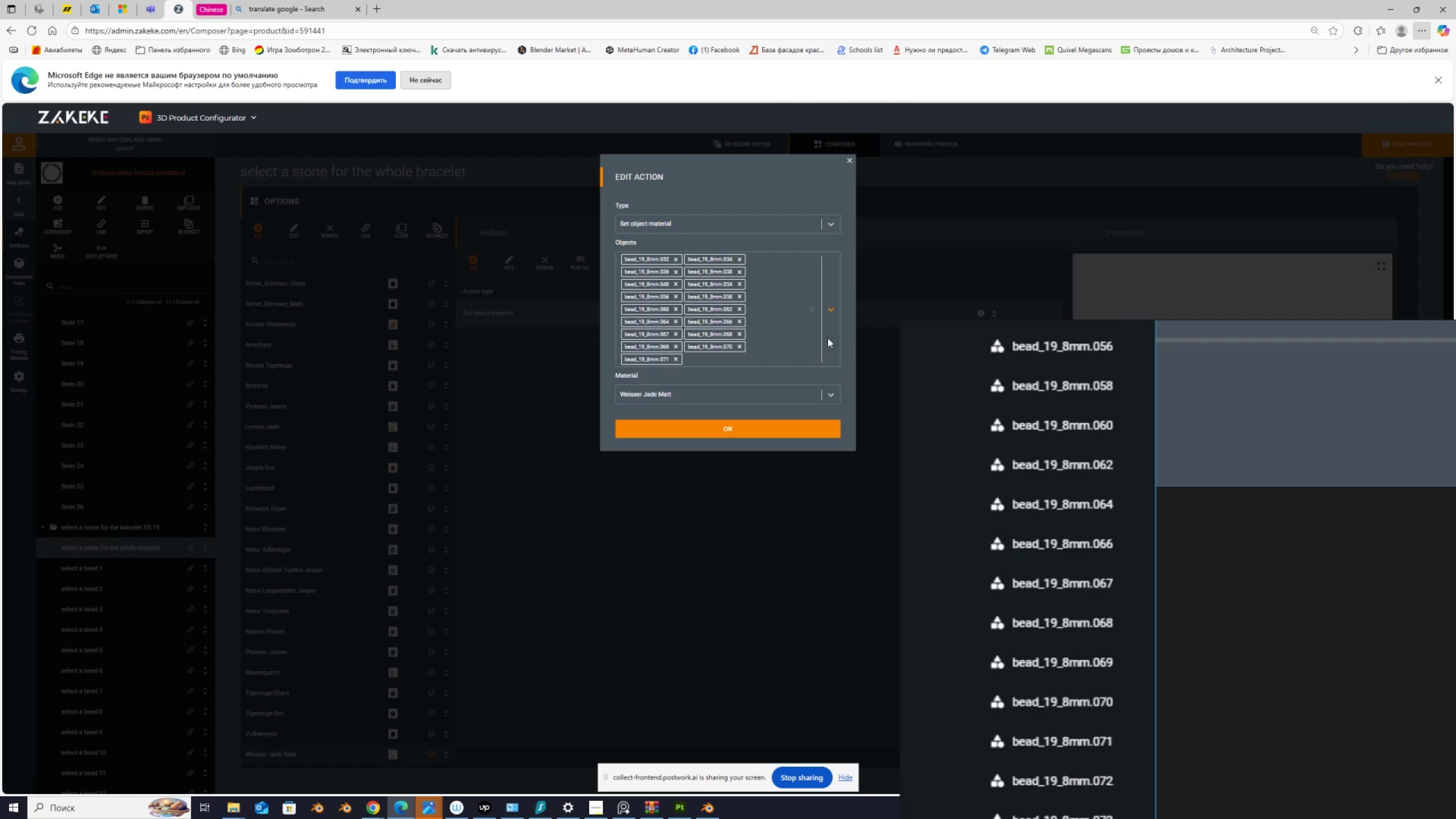 
left_click([828, 338])
 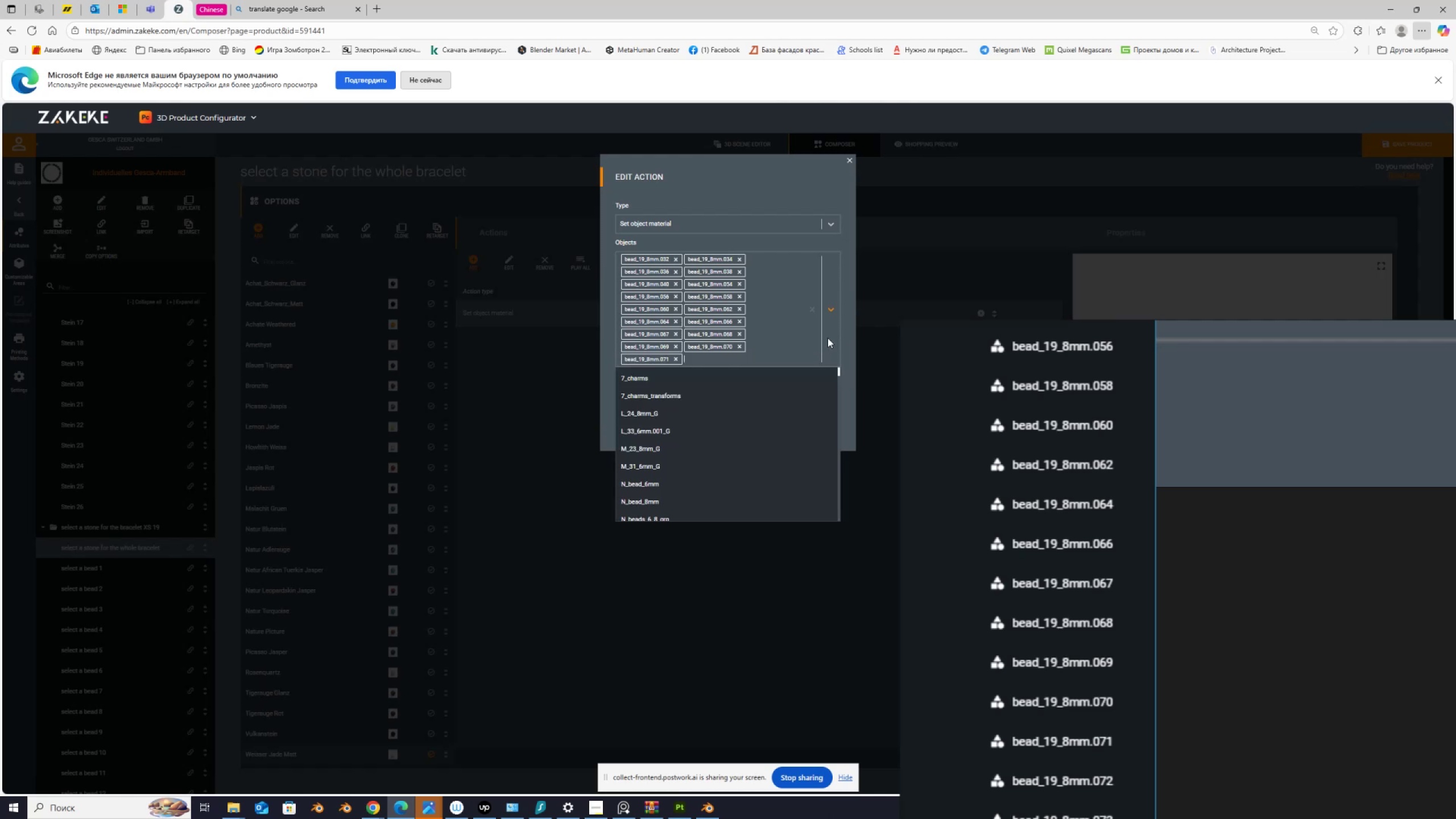 
key(Numpad0)
 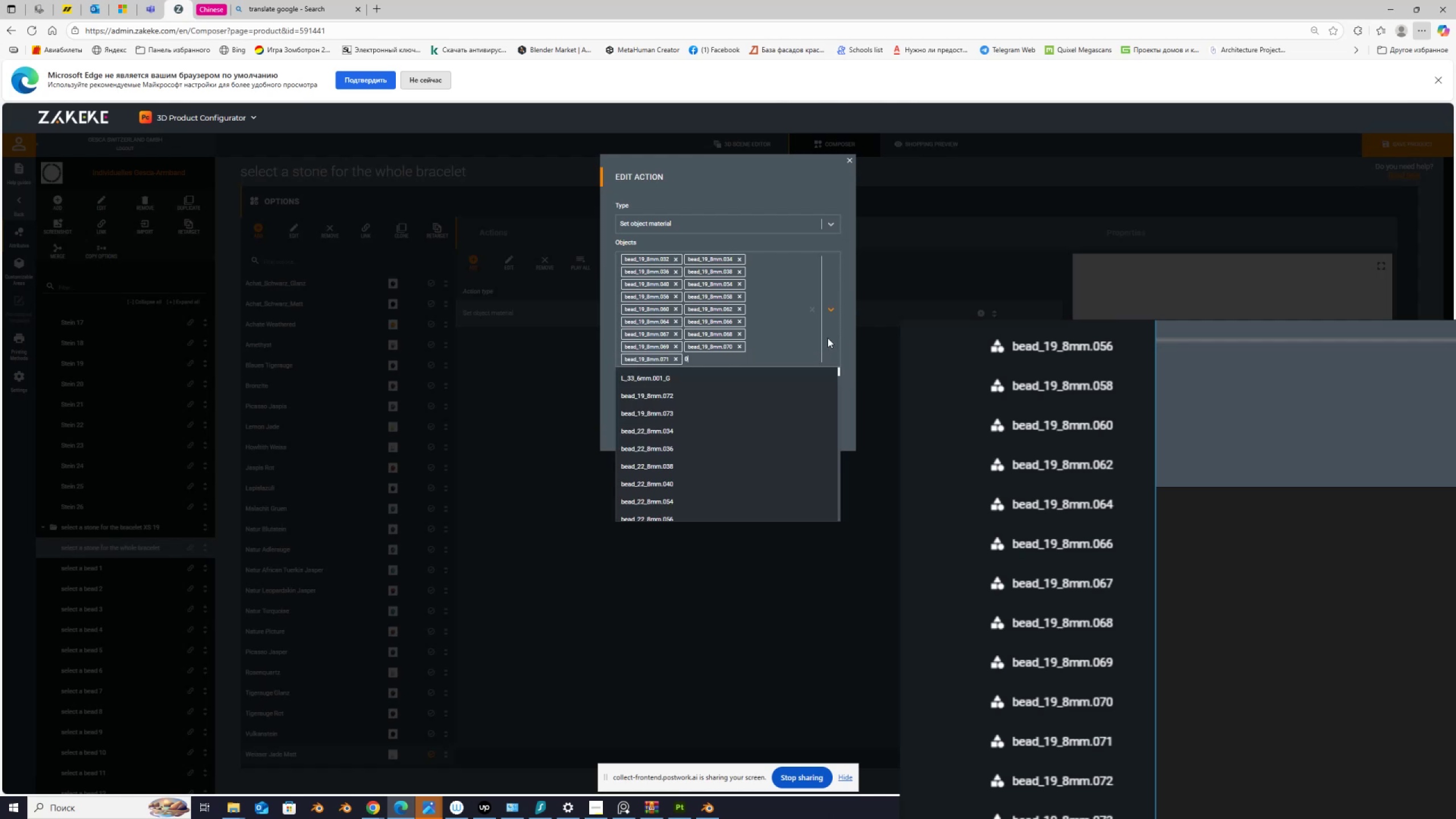 
key(Numpad7)
 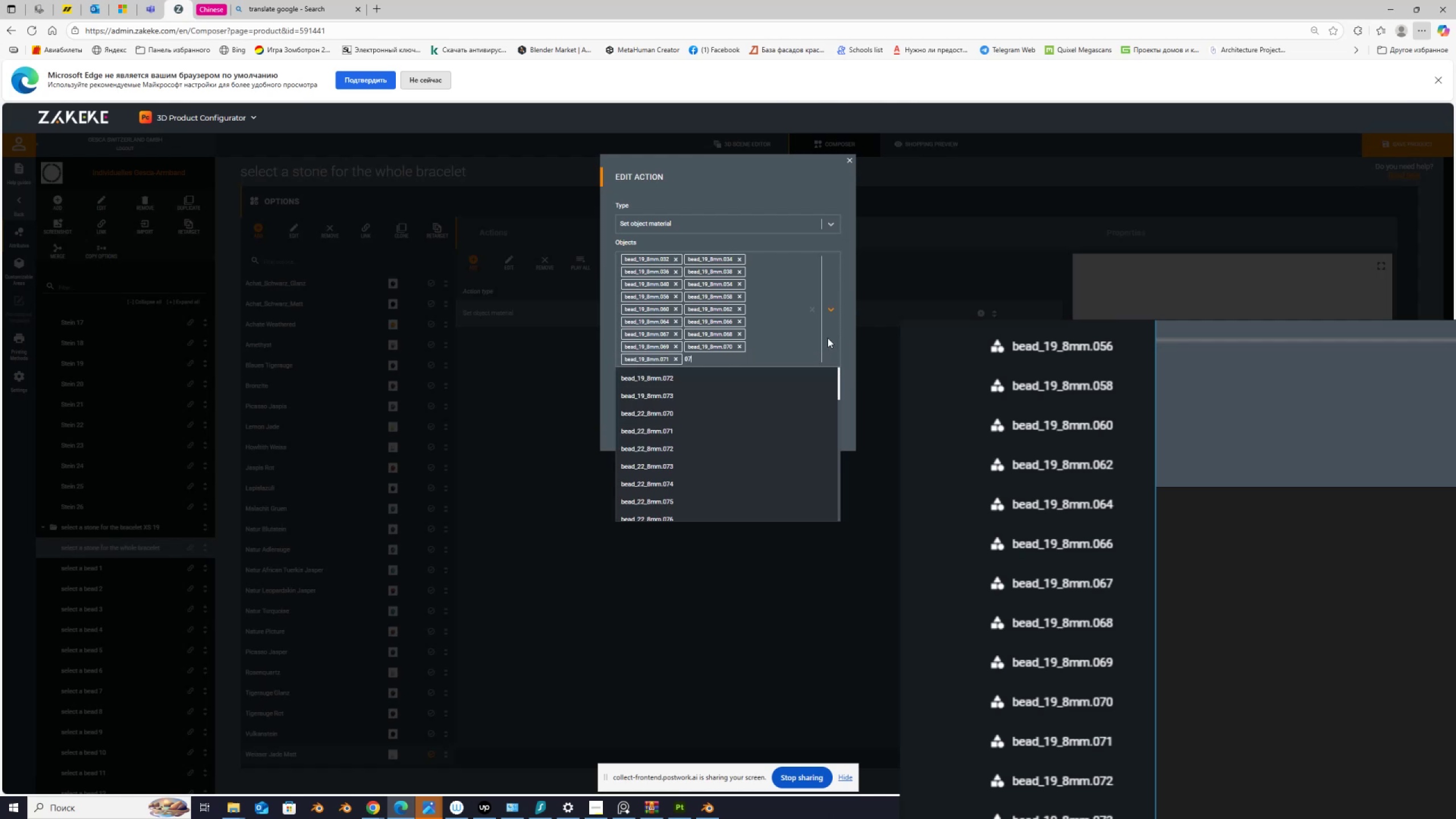 
key(Numpad2)
 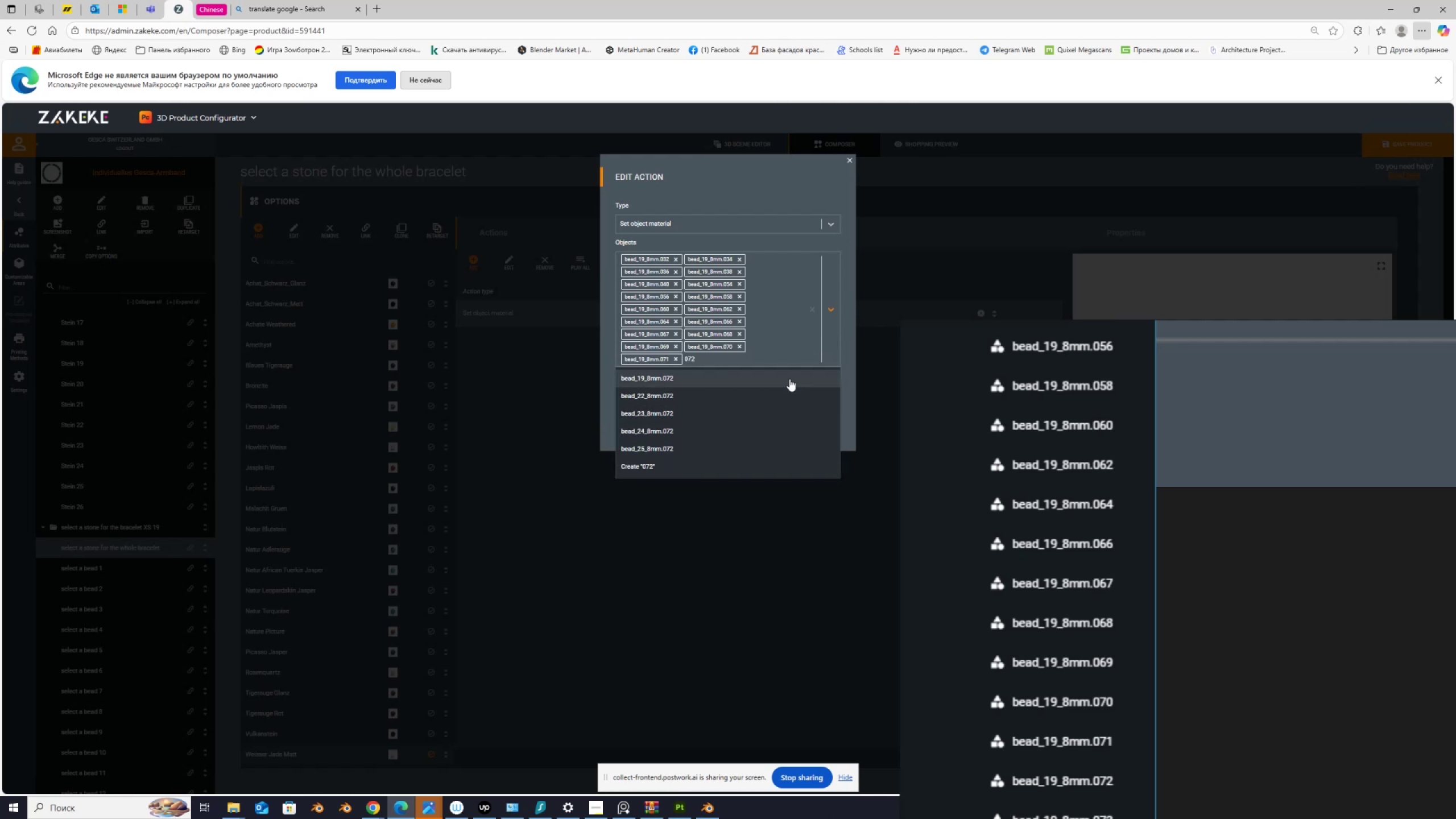 
wait(6.72)
 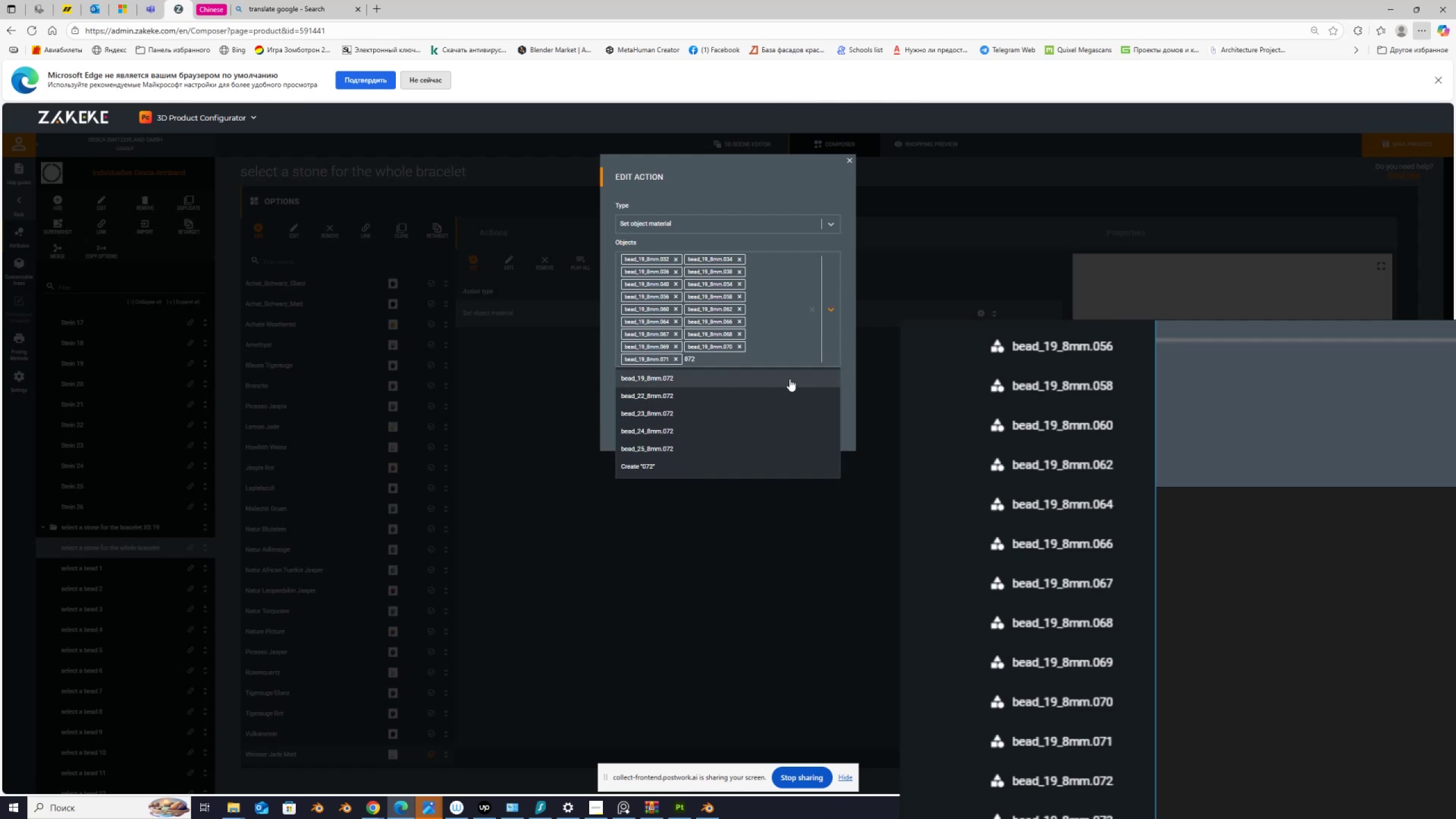 
left_click([789, 379])
 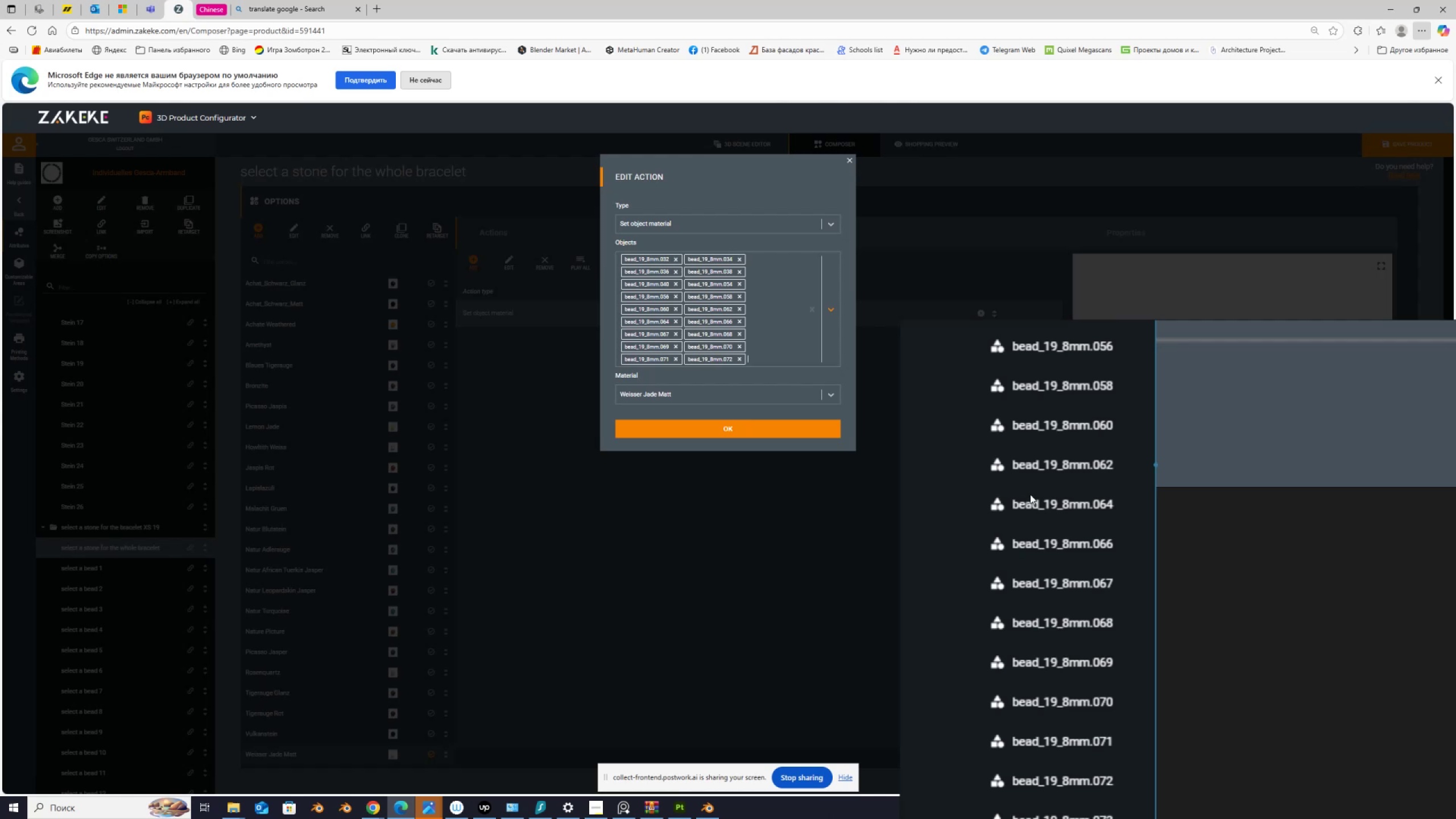 
scroll: coordinate [1025, 491], scroll_direction: down, amount: 3.0
 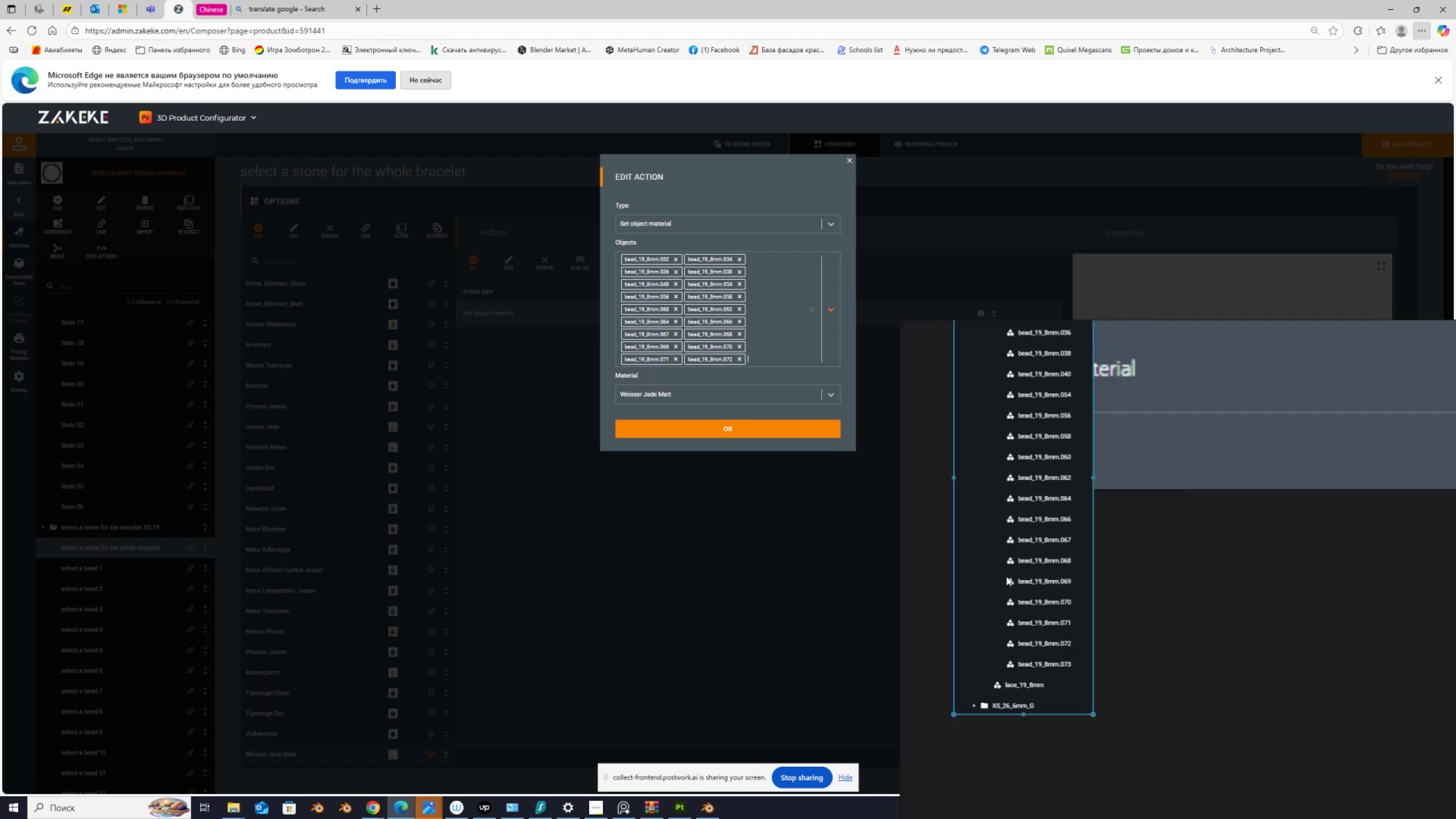 
scroll: coordinate [988, 672], scroll_direction: up, amount: 3.0
 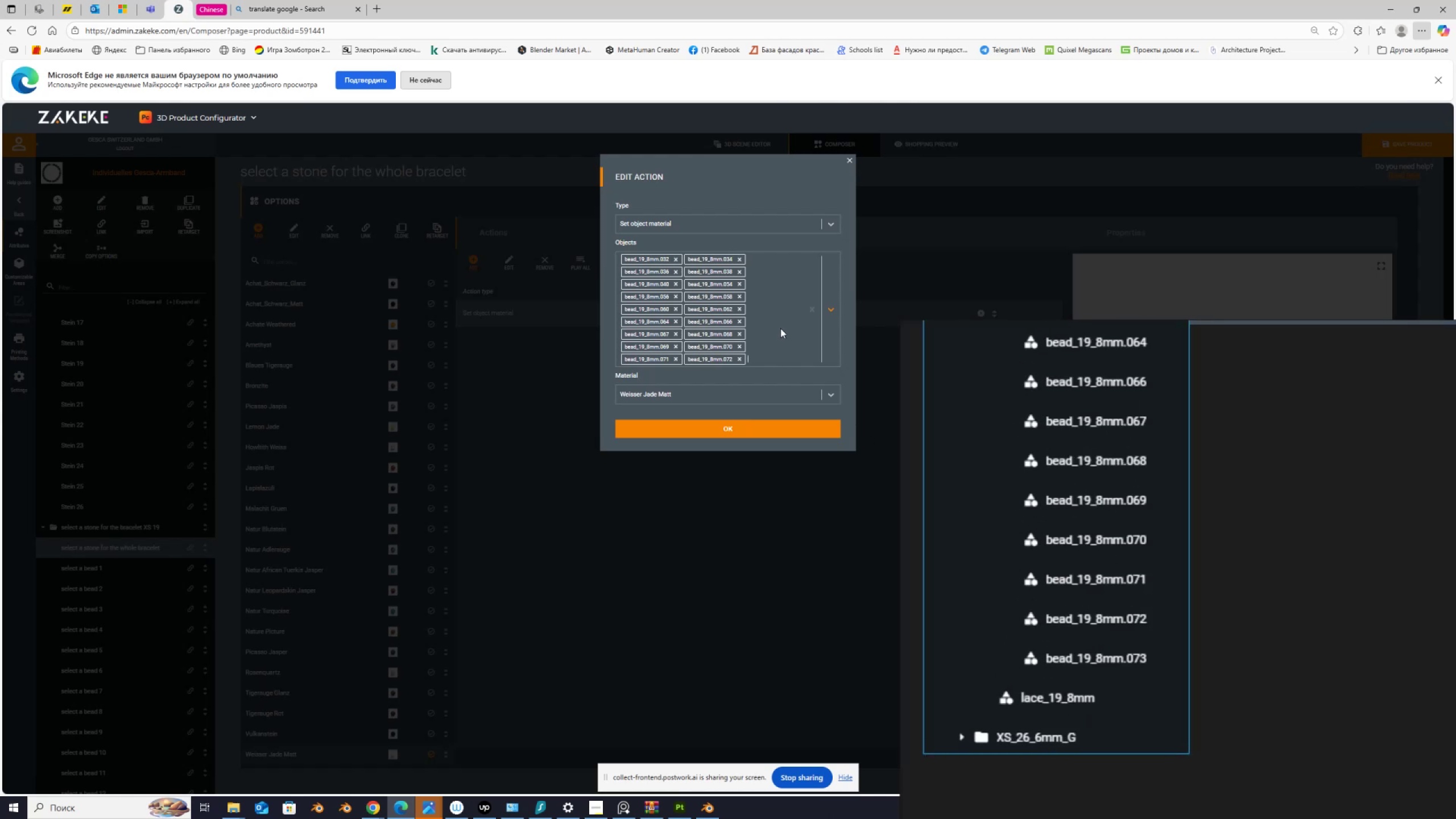 
left_click([830, 320])
 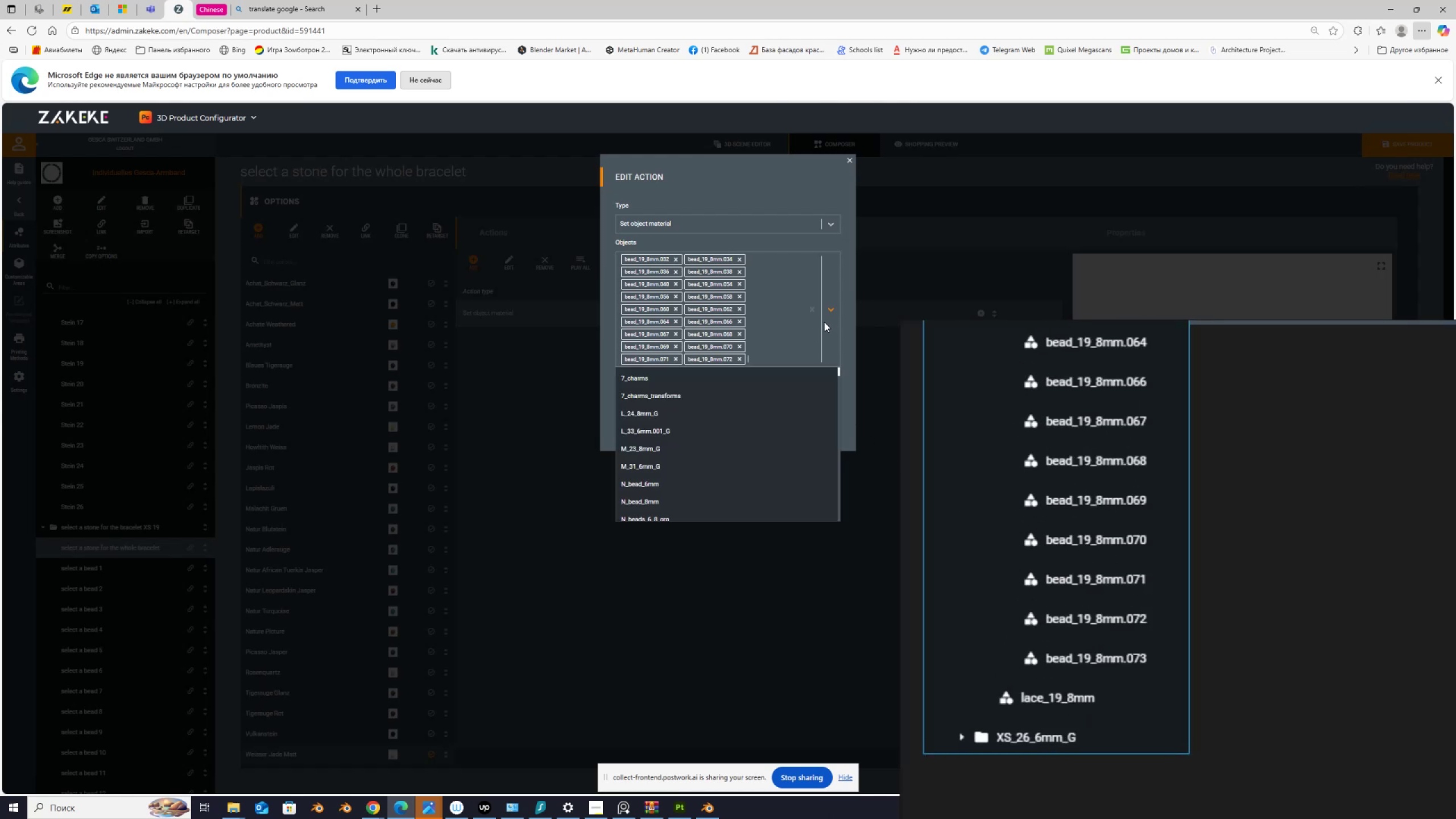 
key(Numpad0)
 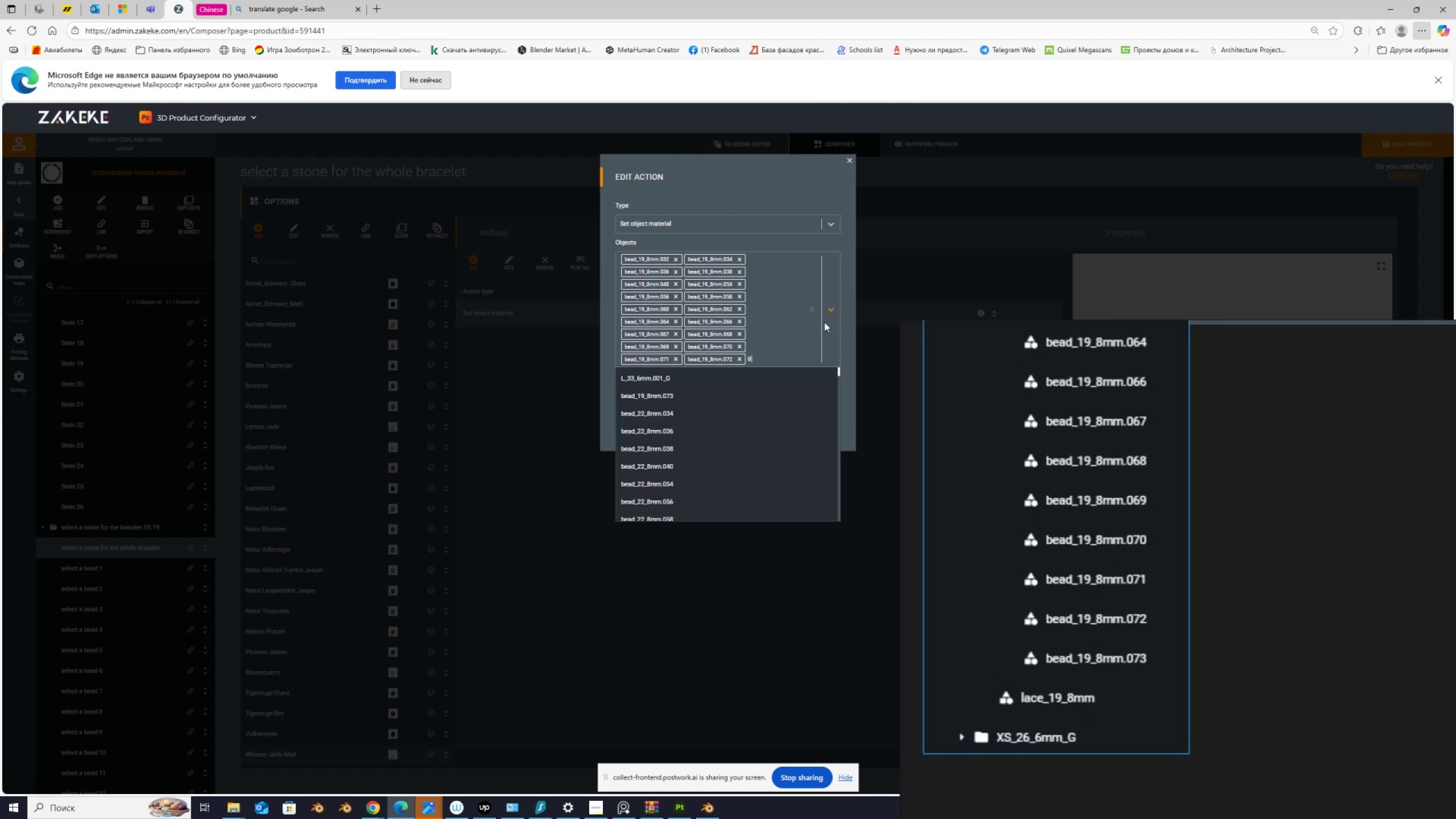 
key(Numpad7)
 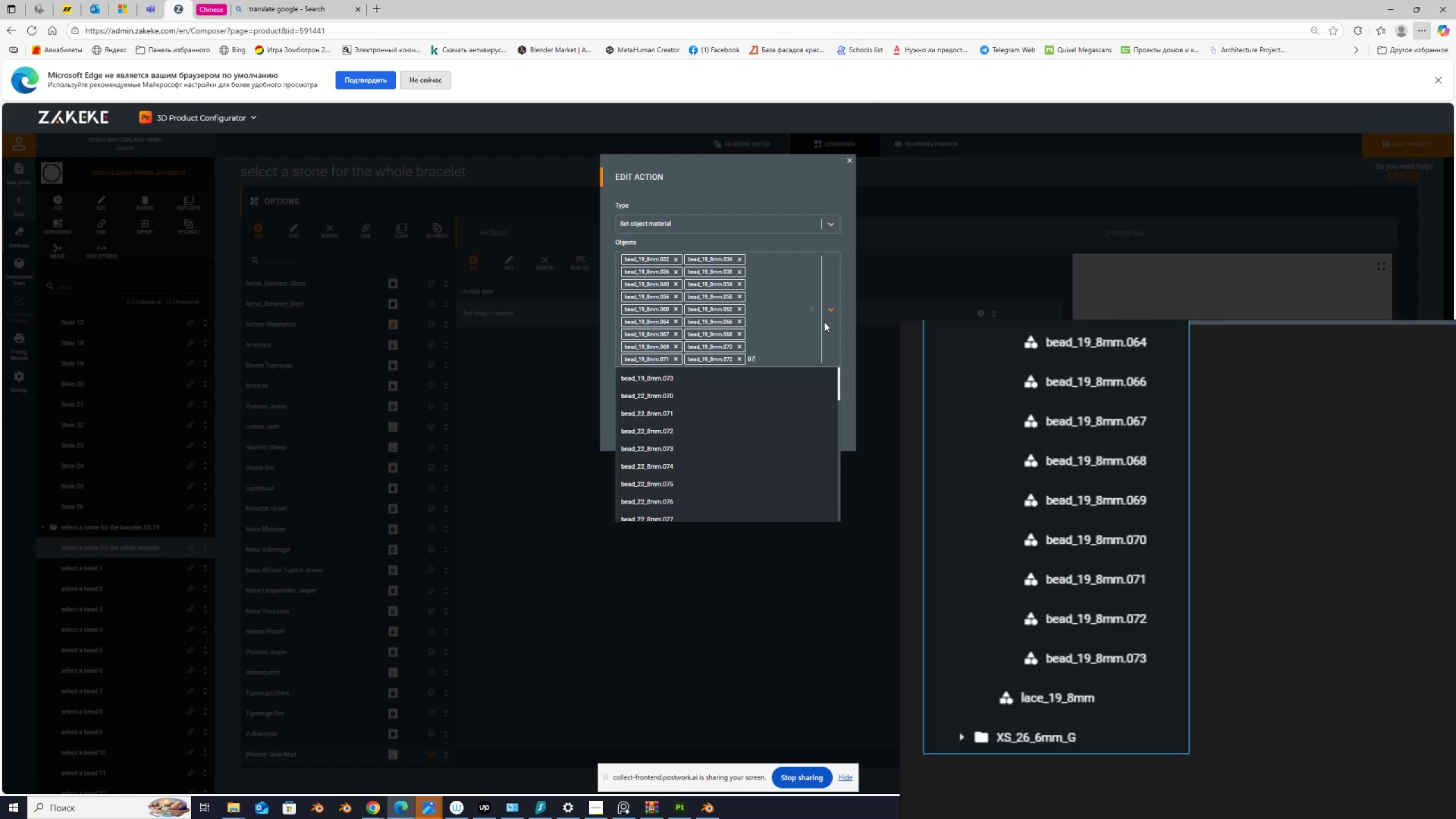 
key(Numpad3)
 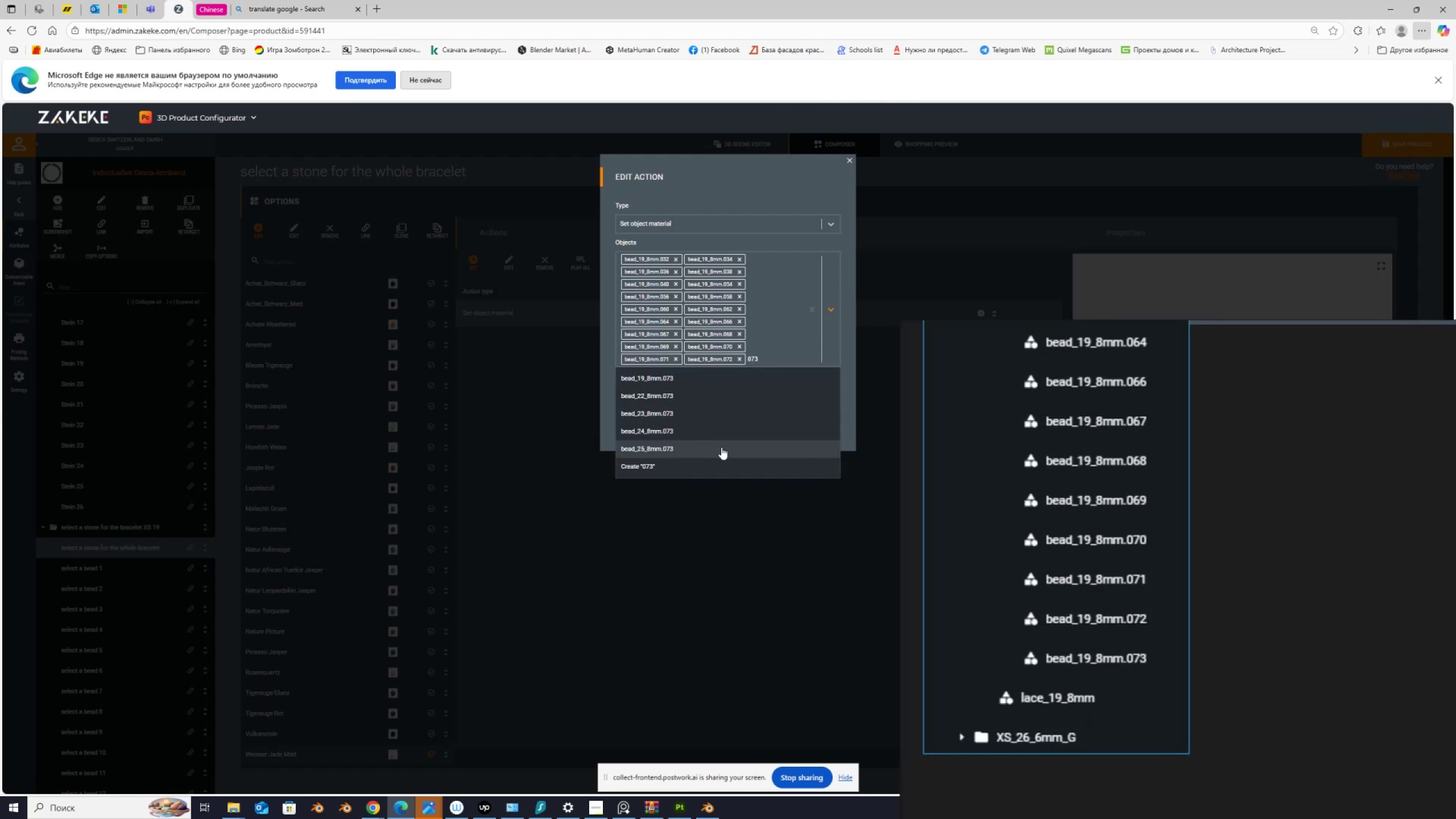 
left_click([724, 379])
 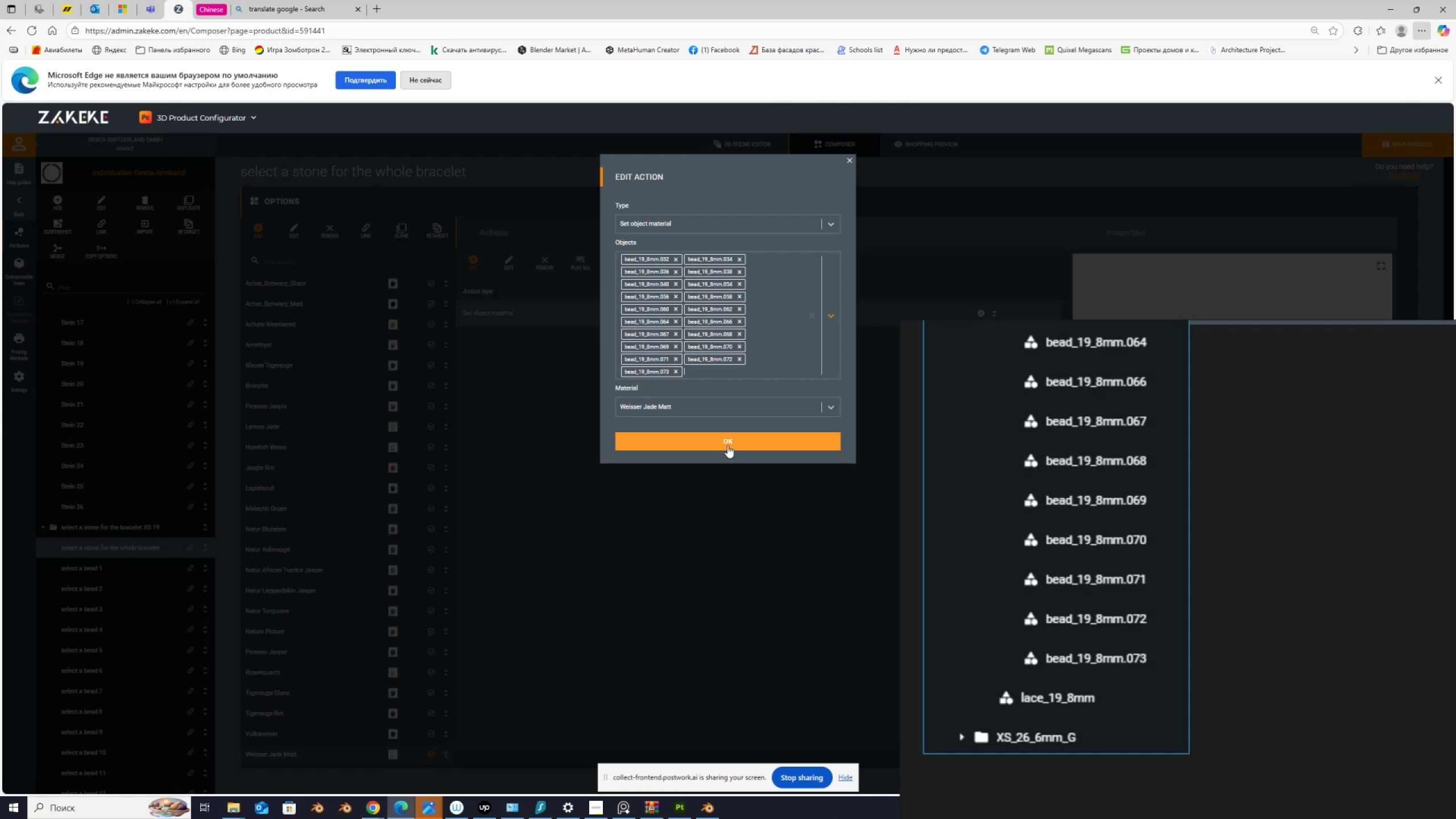 
left_click([730, 438])
 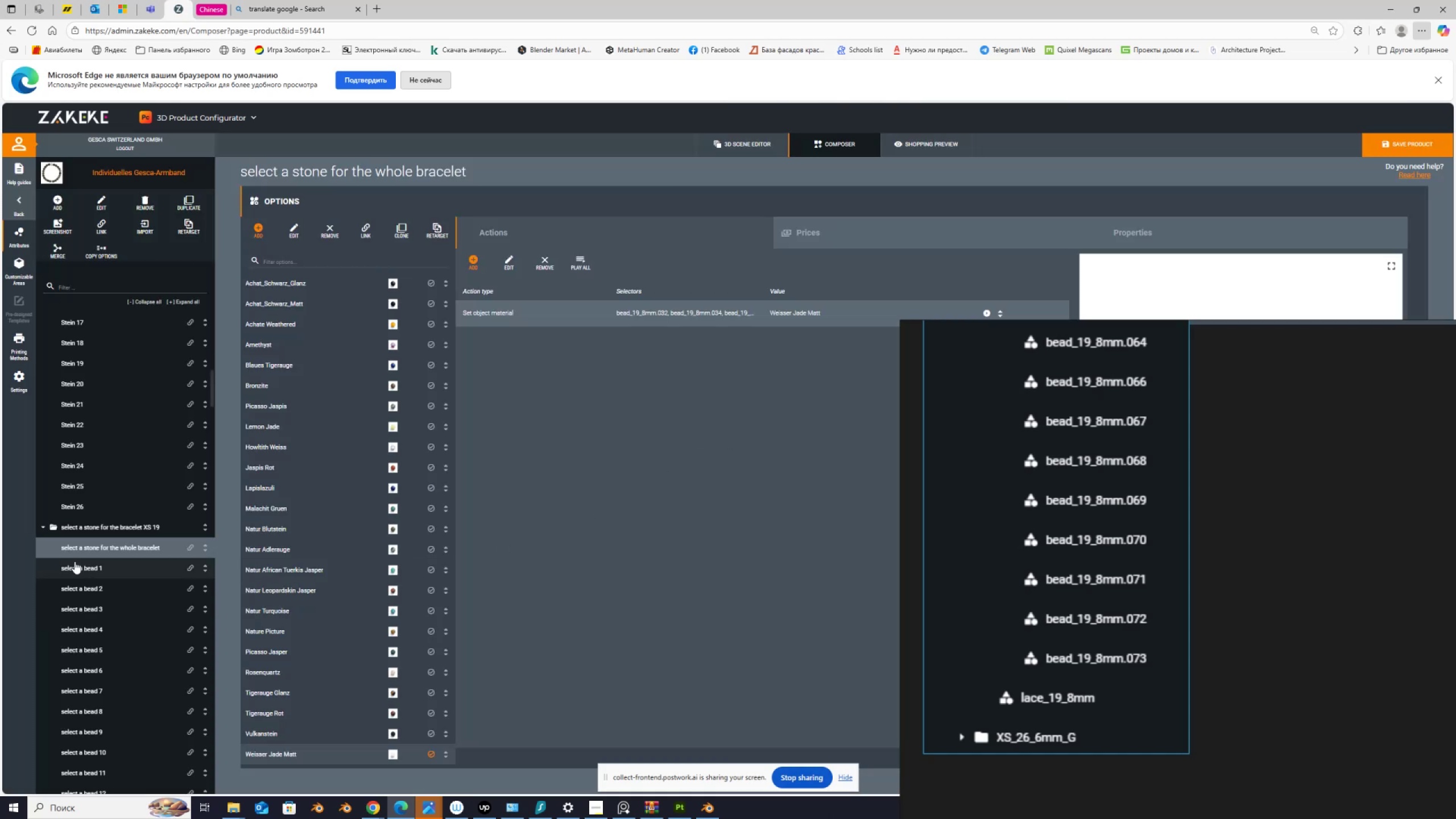 
key(PrintScreen)
 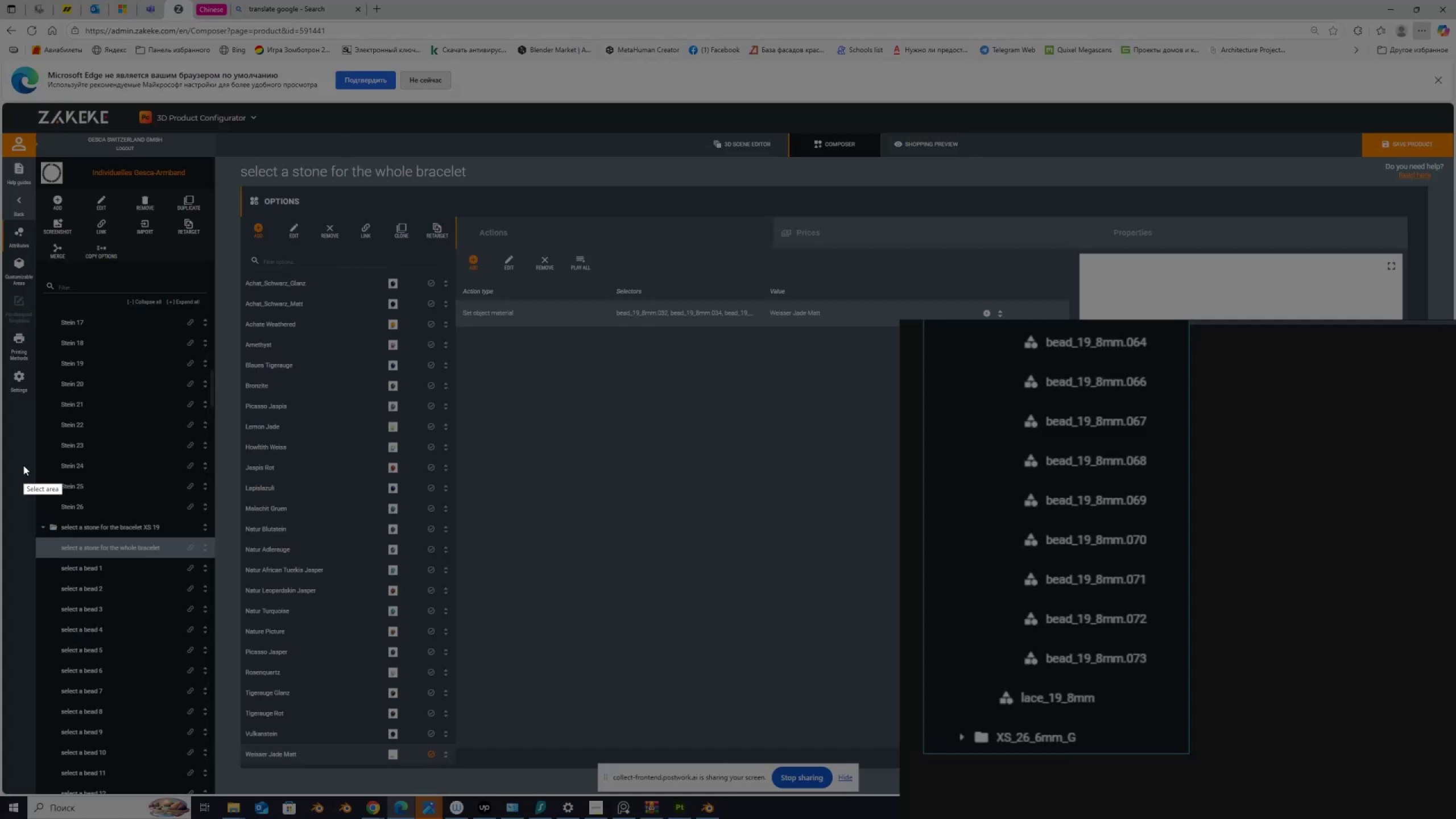 
left_click_drag(start_coordinate=[23, 465], to_coordinate=[507, 767])
 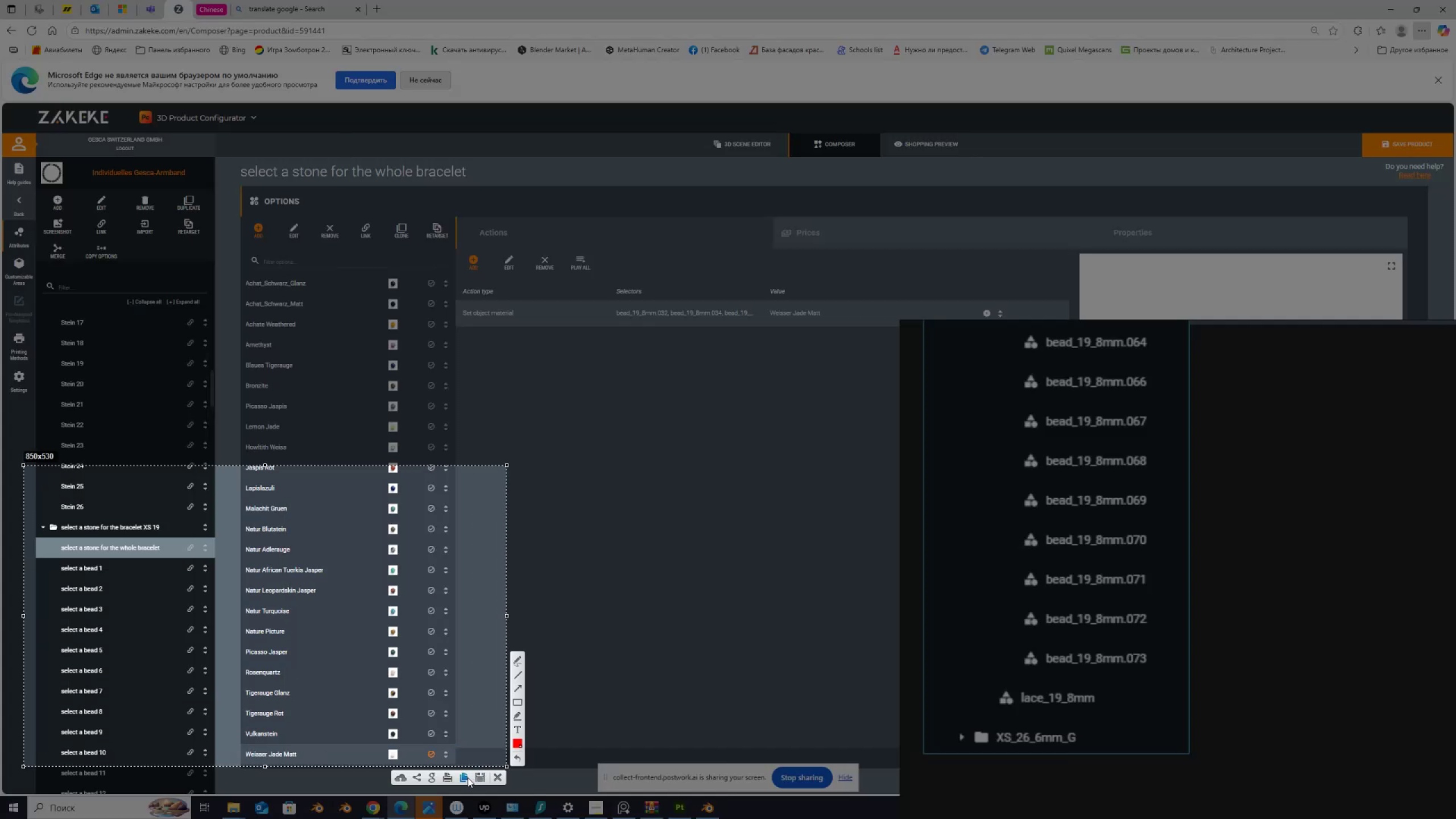 
left_click([465, 776])
 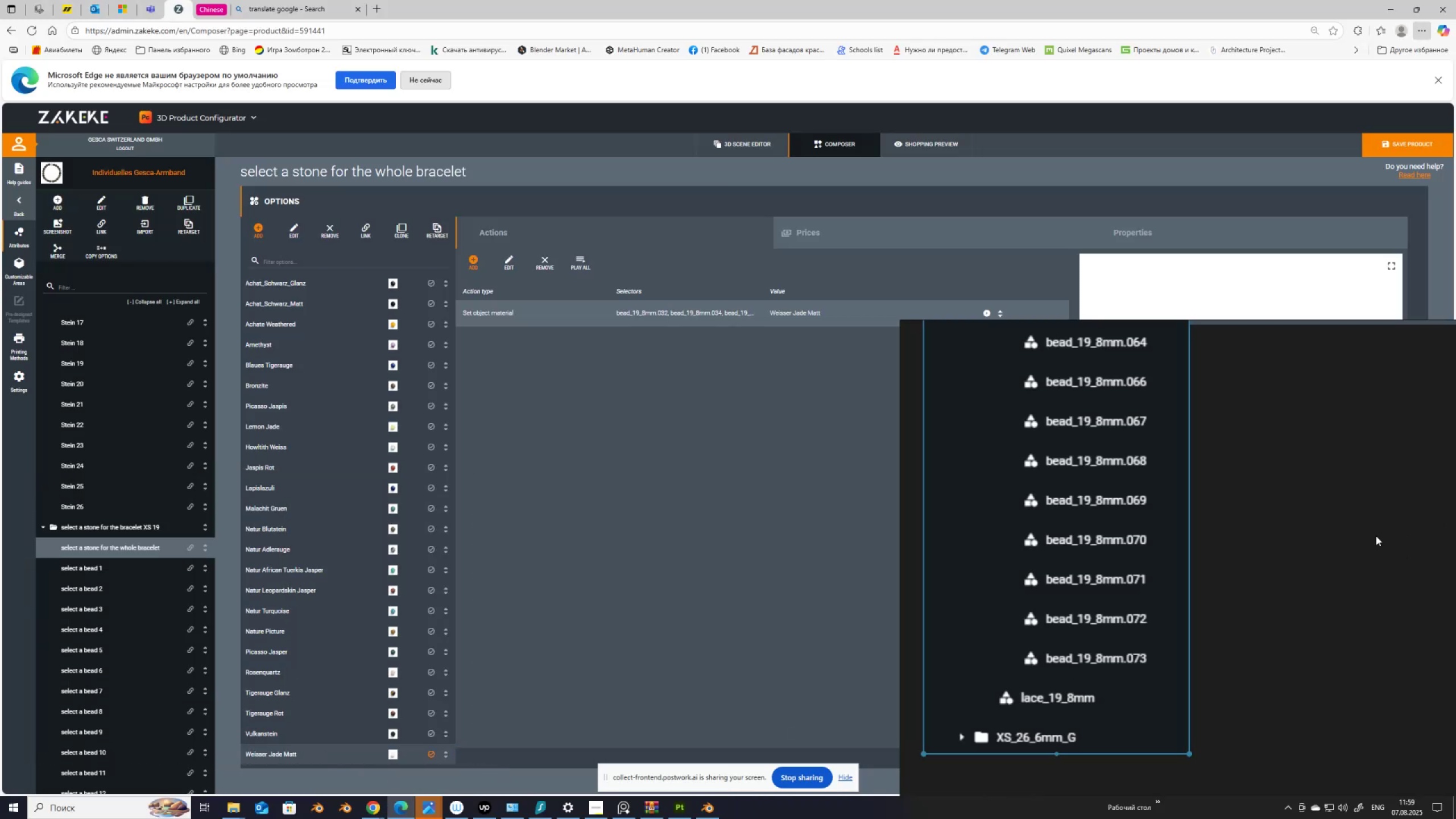 
scroll: coordinate [1081, 539], scroll_direction: down, amount: 8.0
 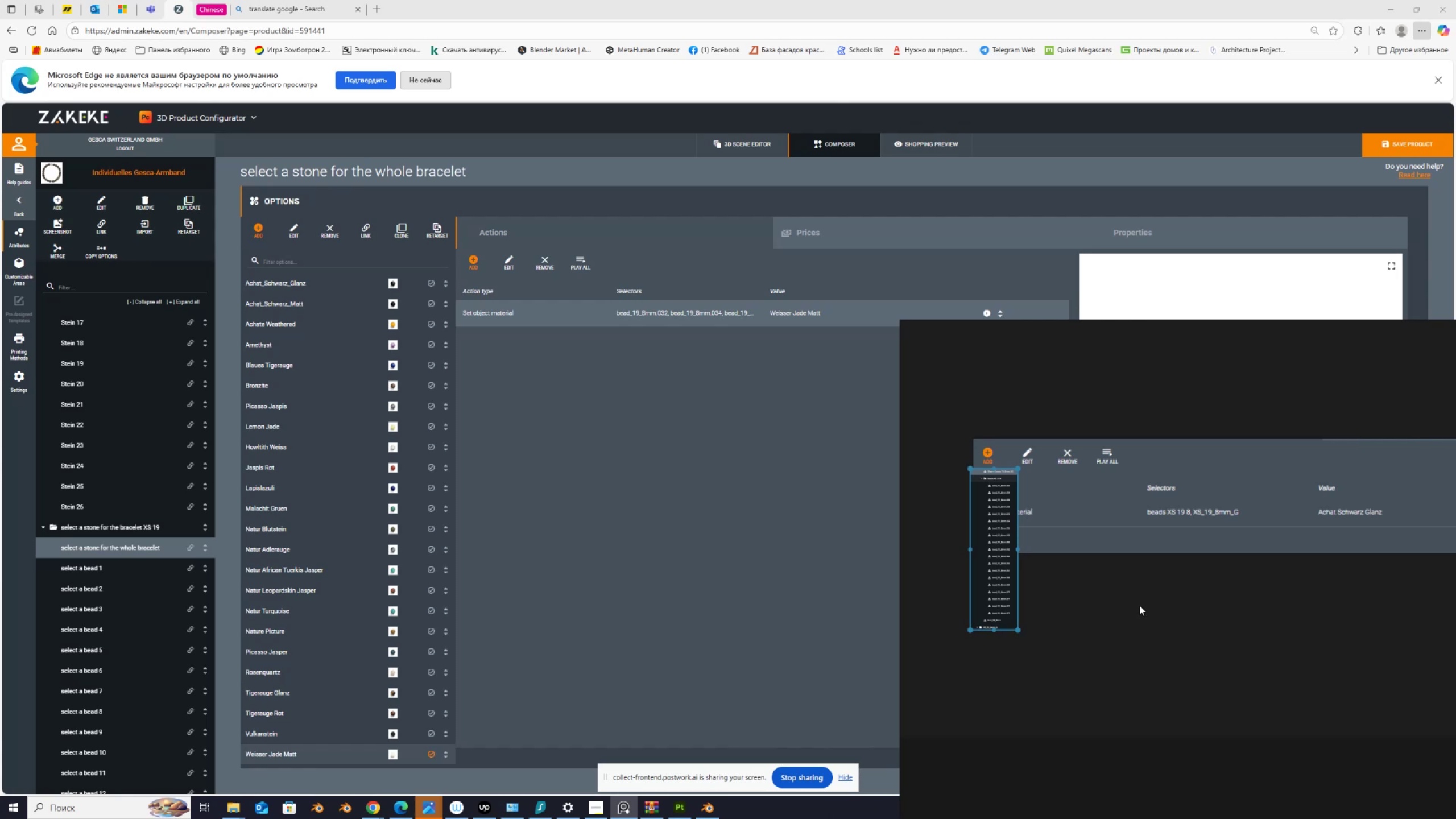 
left_click([1139, 605])
 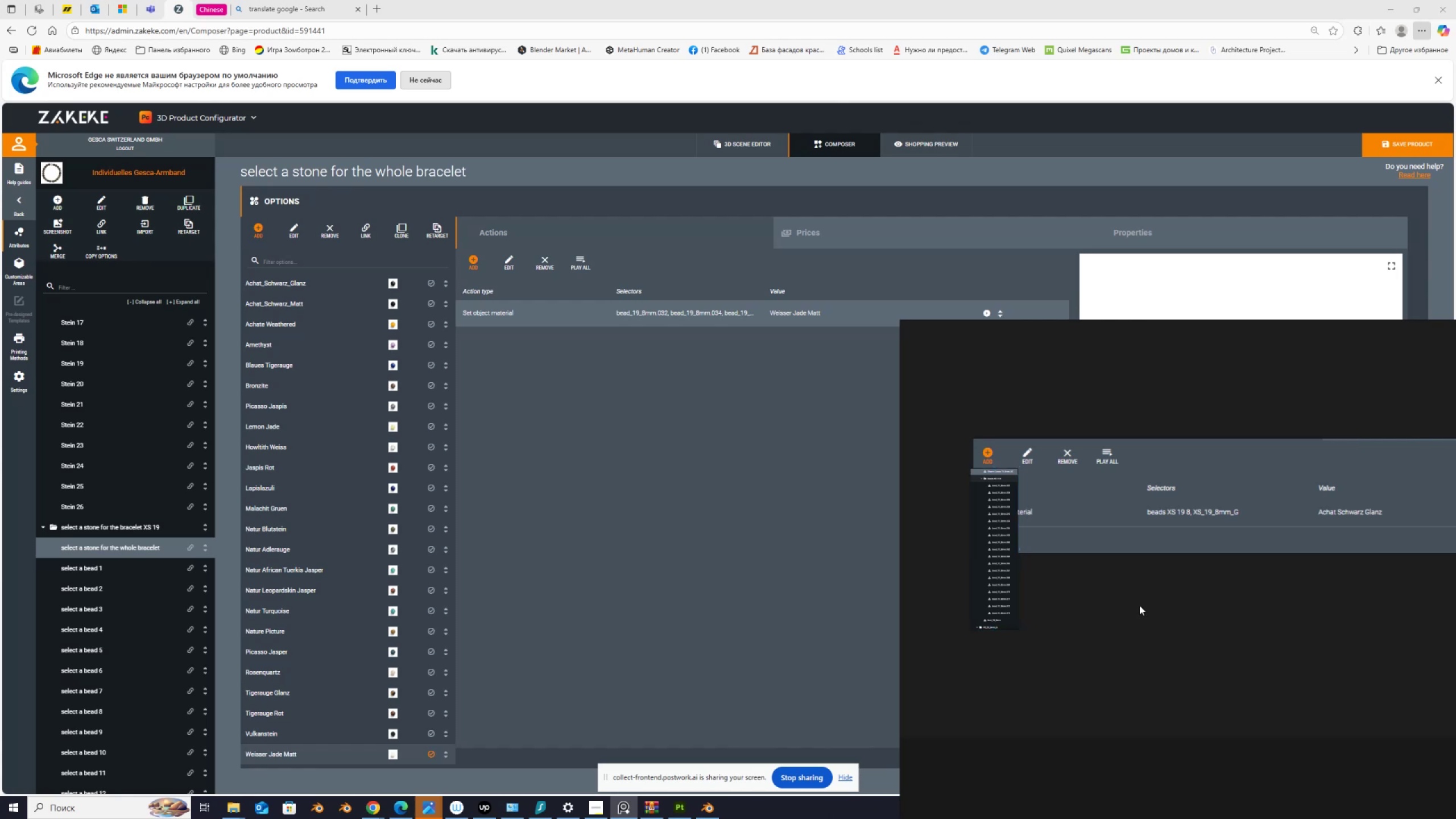 
key(Control+V)
 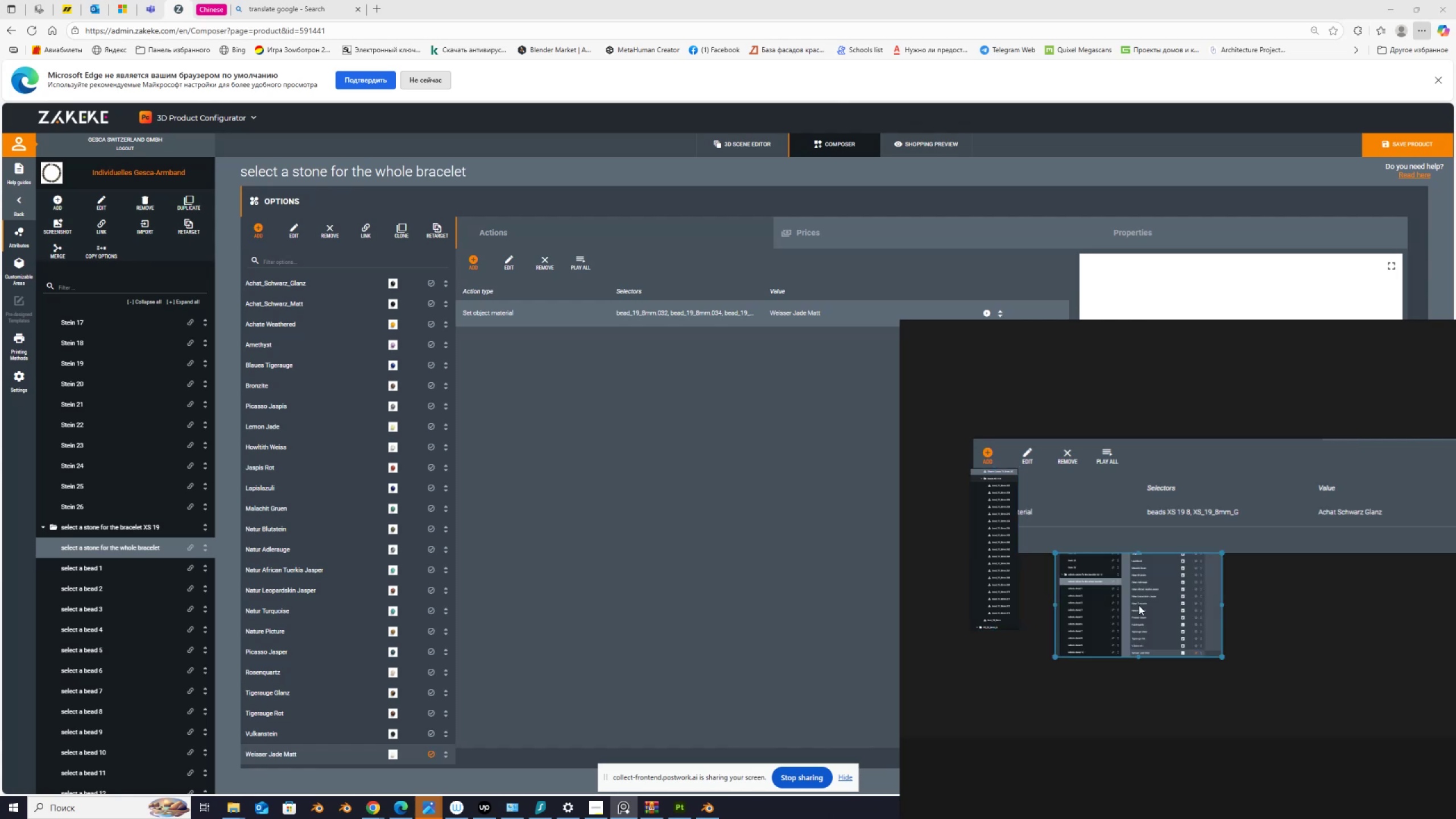 
scroll: coordinate [1139, 605], scroll_direction: up, amount: 2.0
 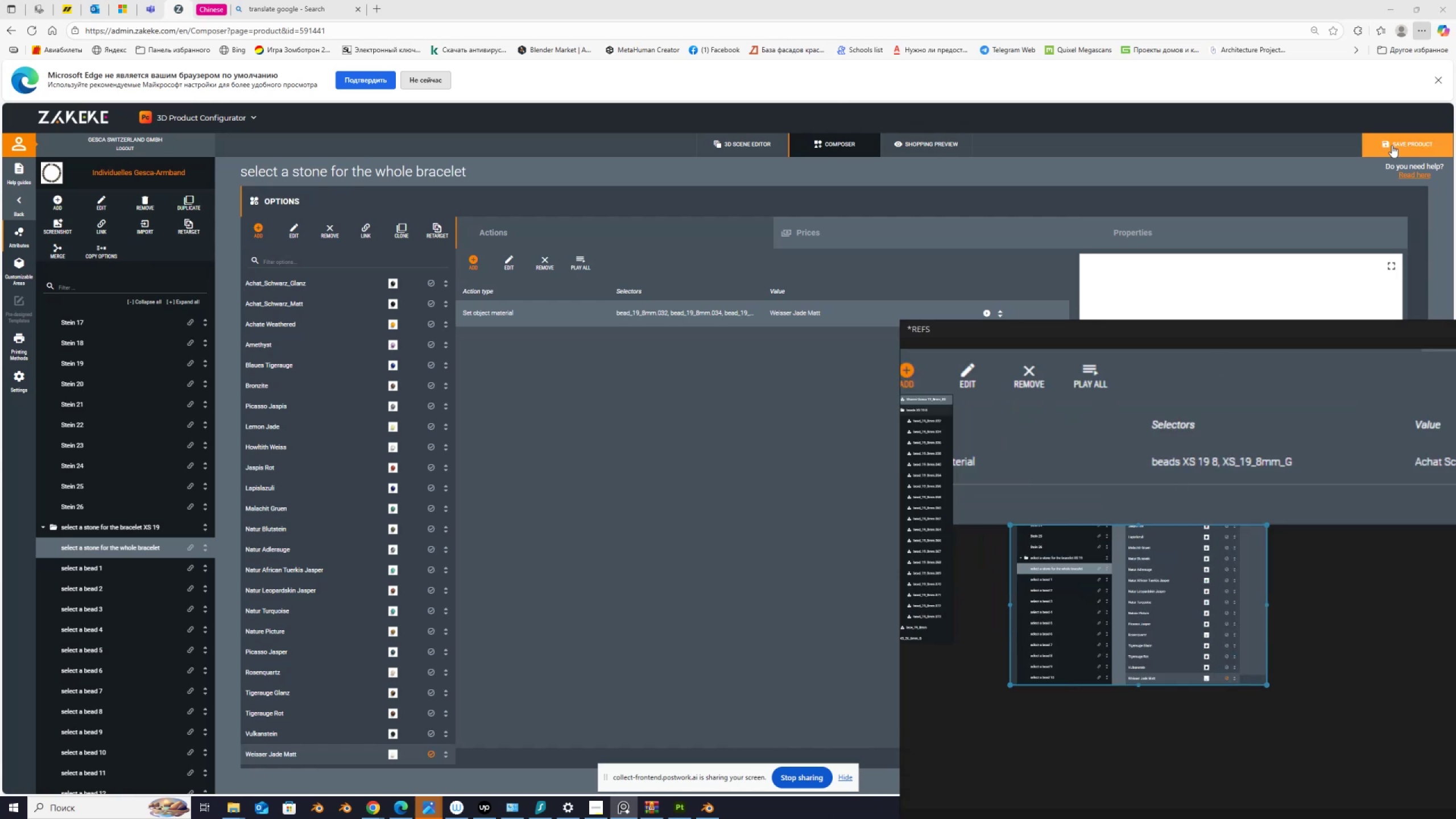 
left_click([1400, 144])
 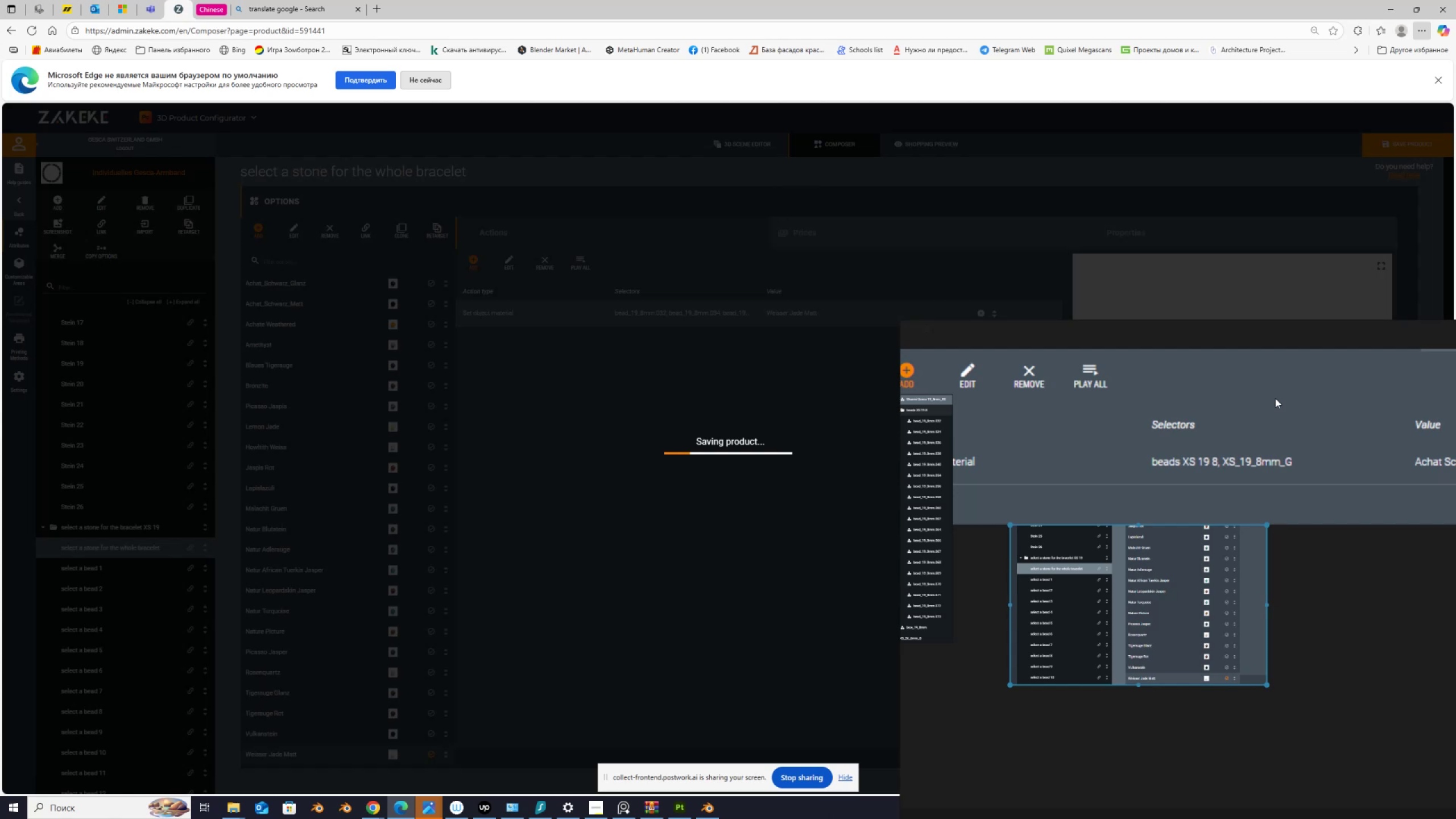 
wait(45.85)
 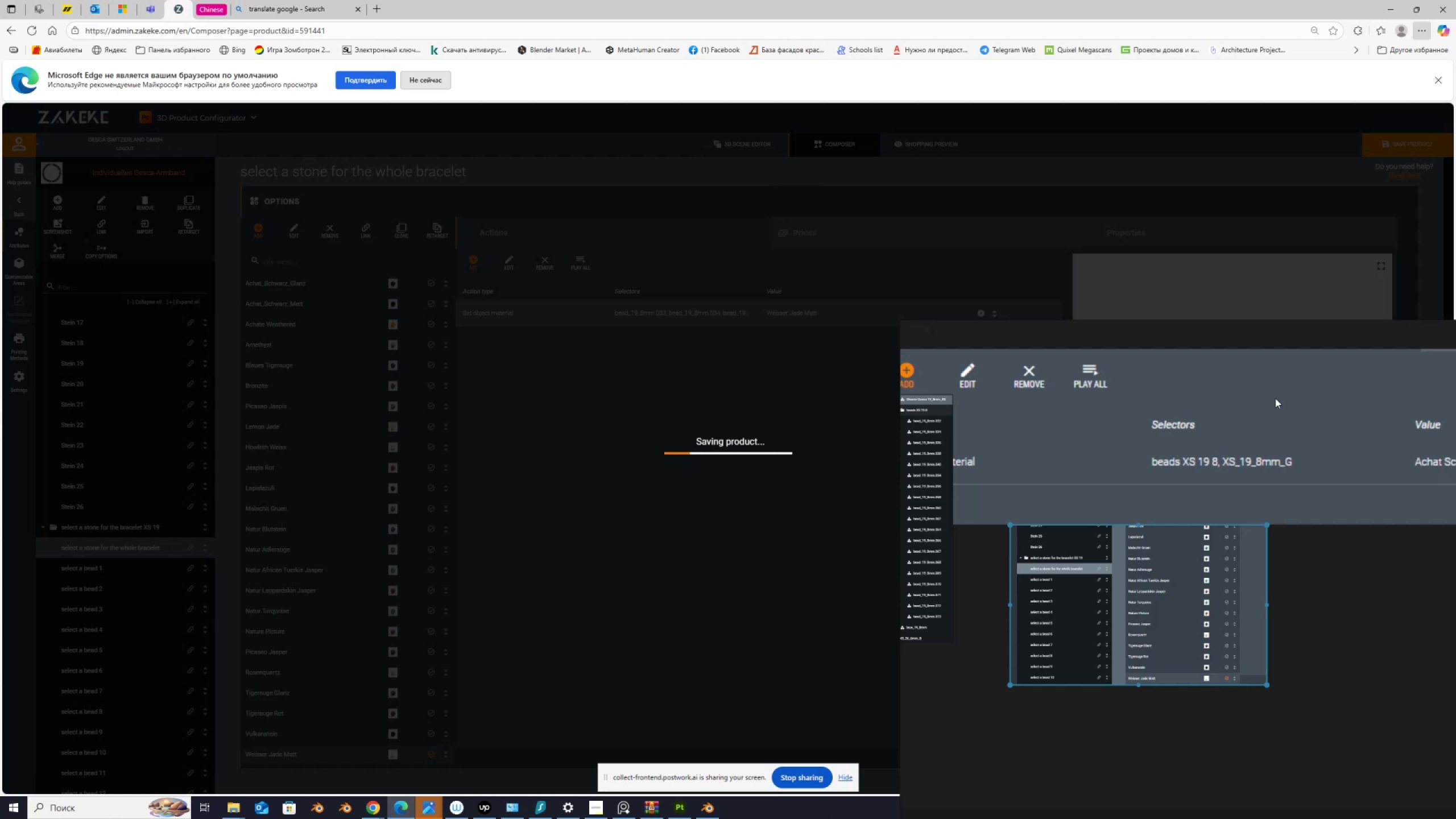 
left_click([942, 139])
 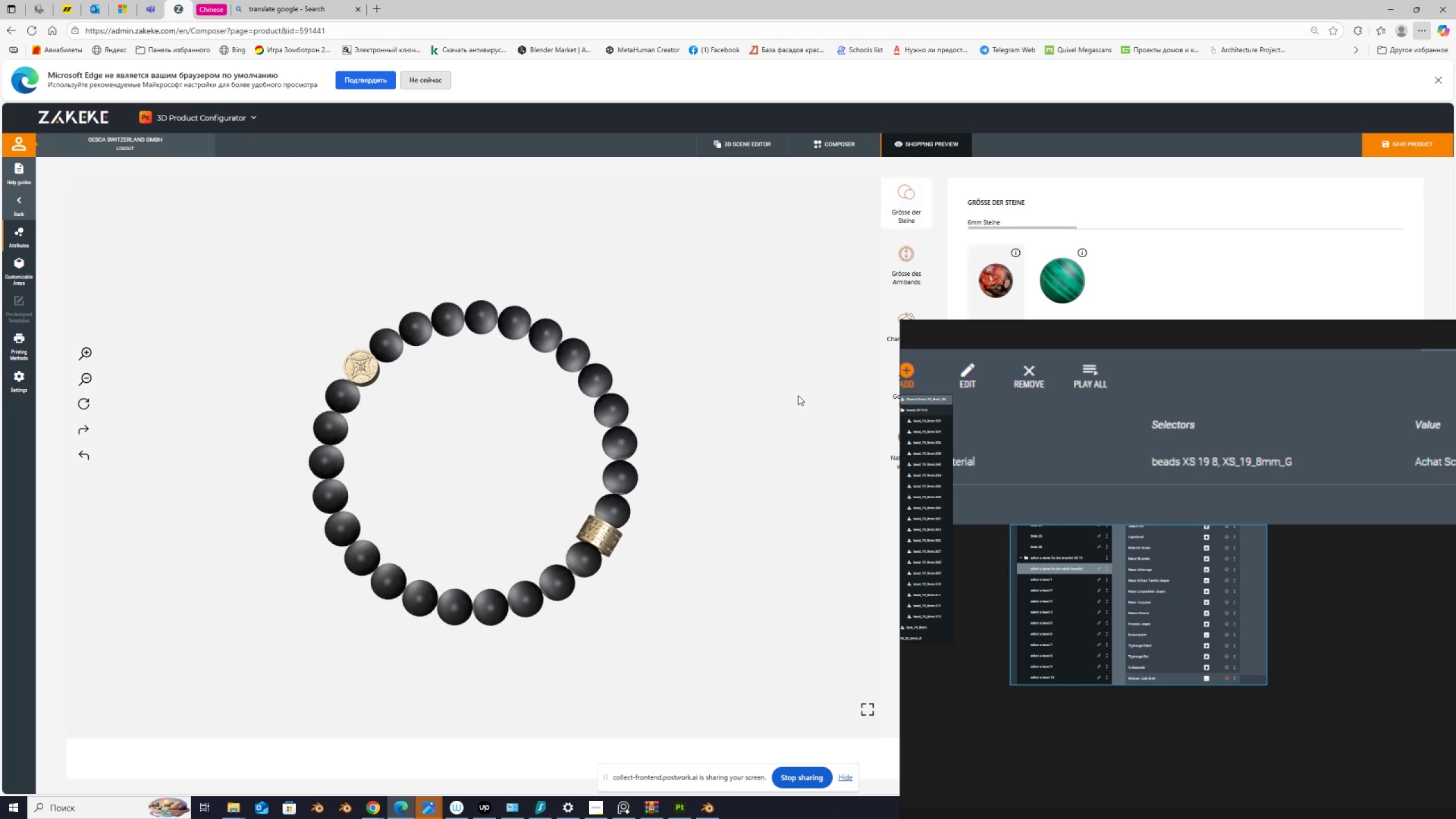 
wait(48.72)
 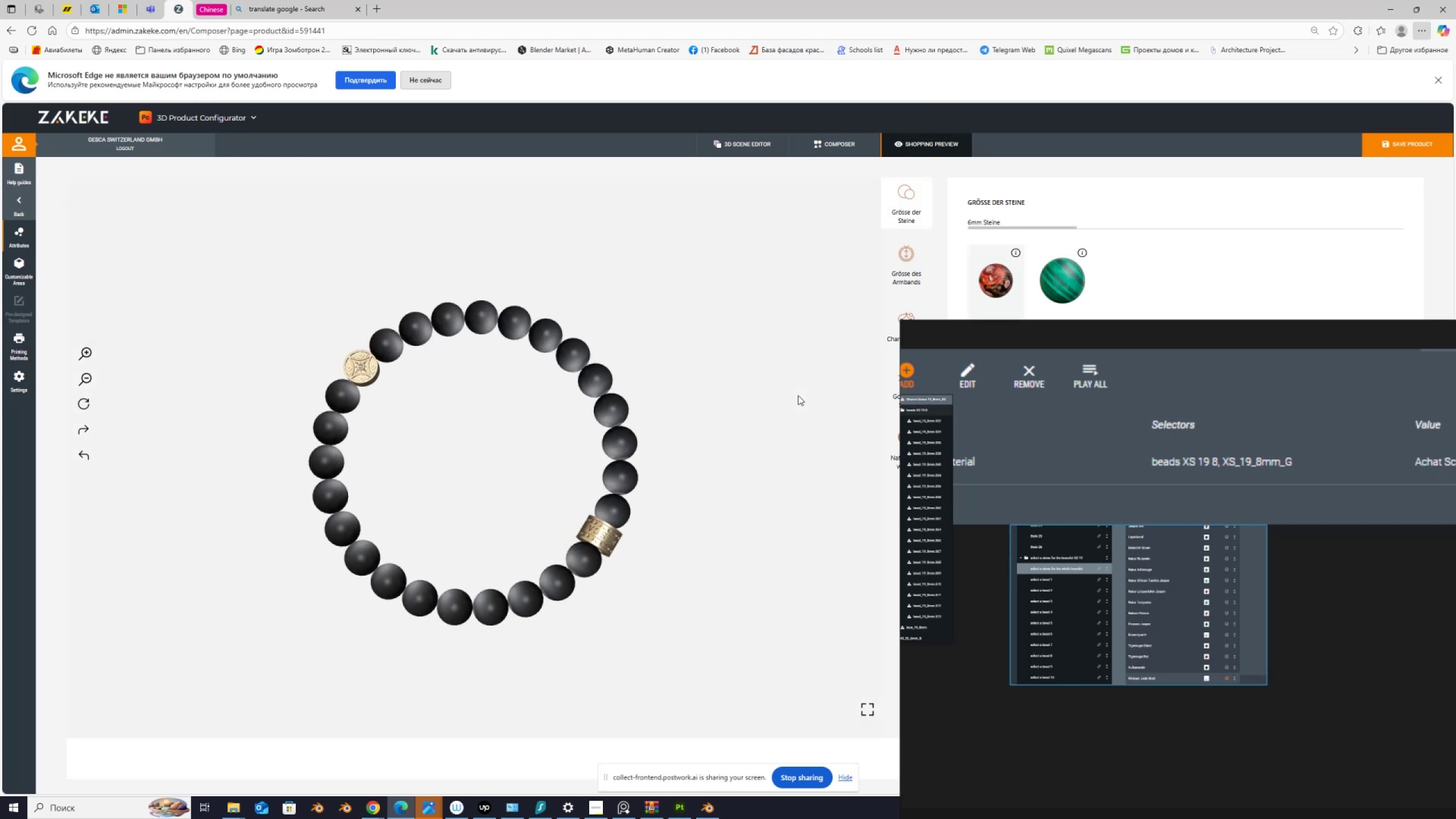 
left_click([1065, 289])
 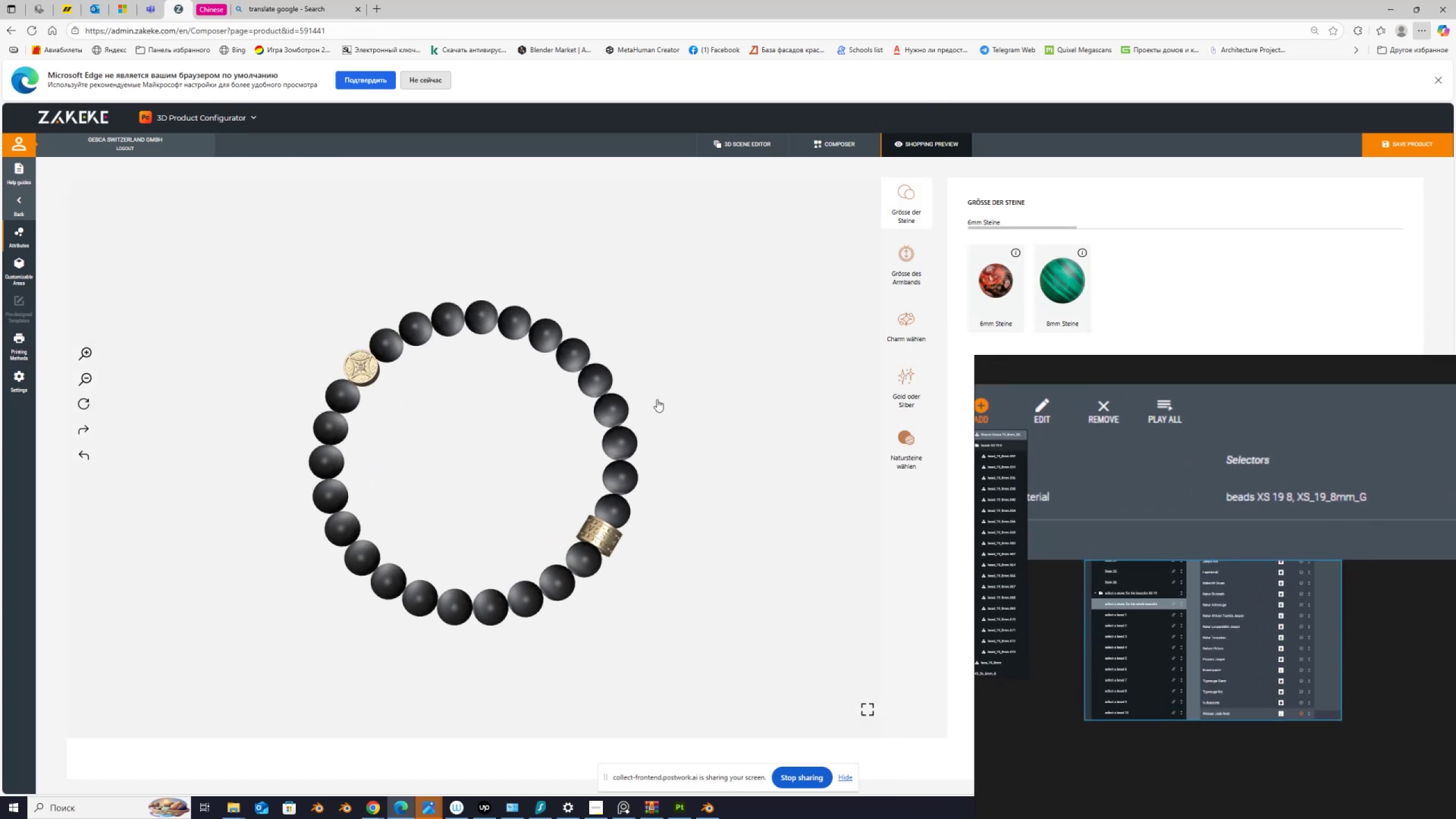 
scroll: coordinate [653, 432], scroll_direction: down, amount: 3.0
 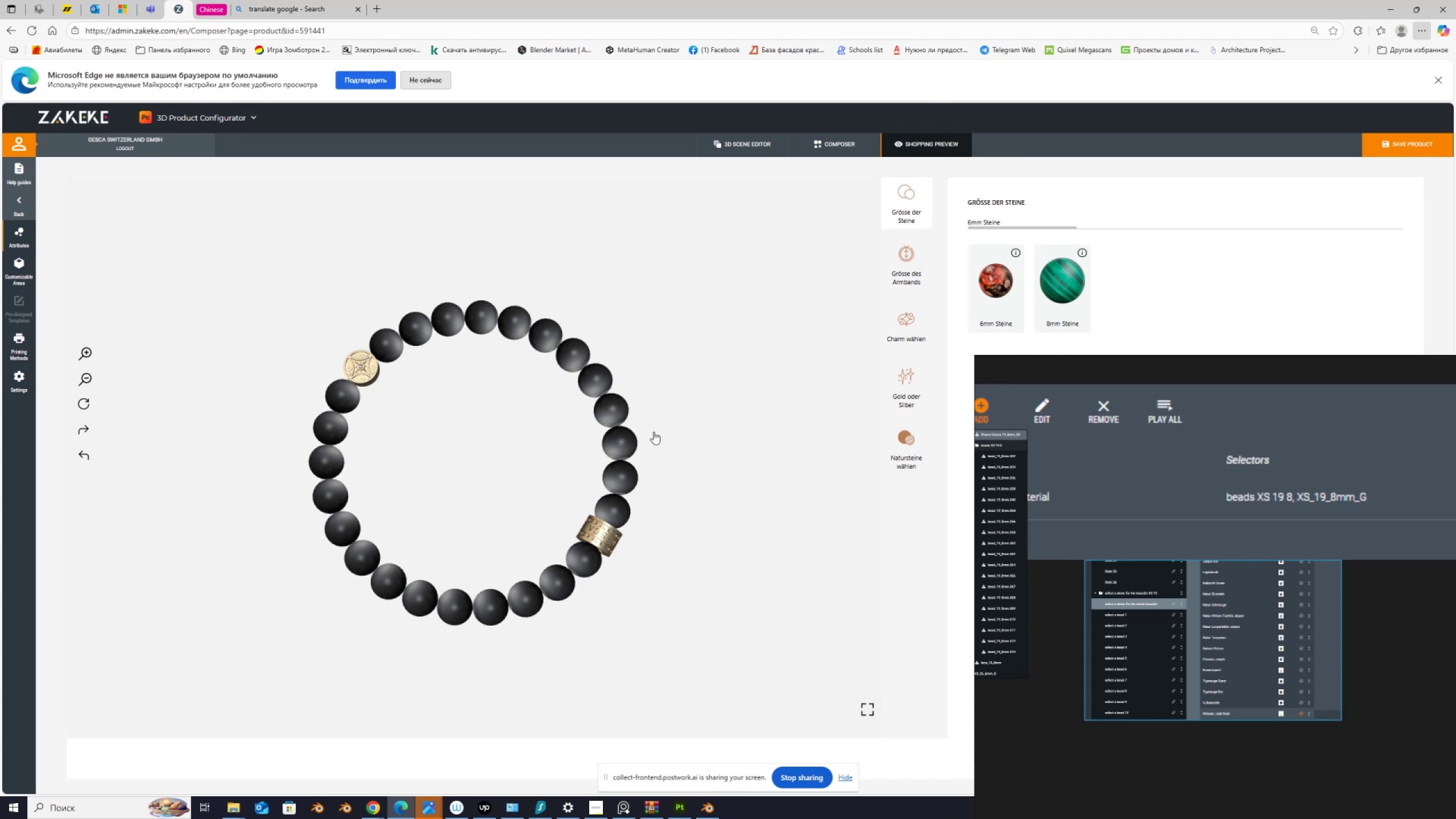 
wait(7.74)
 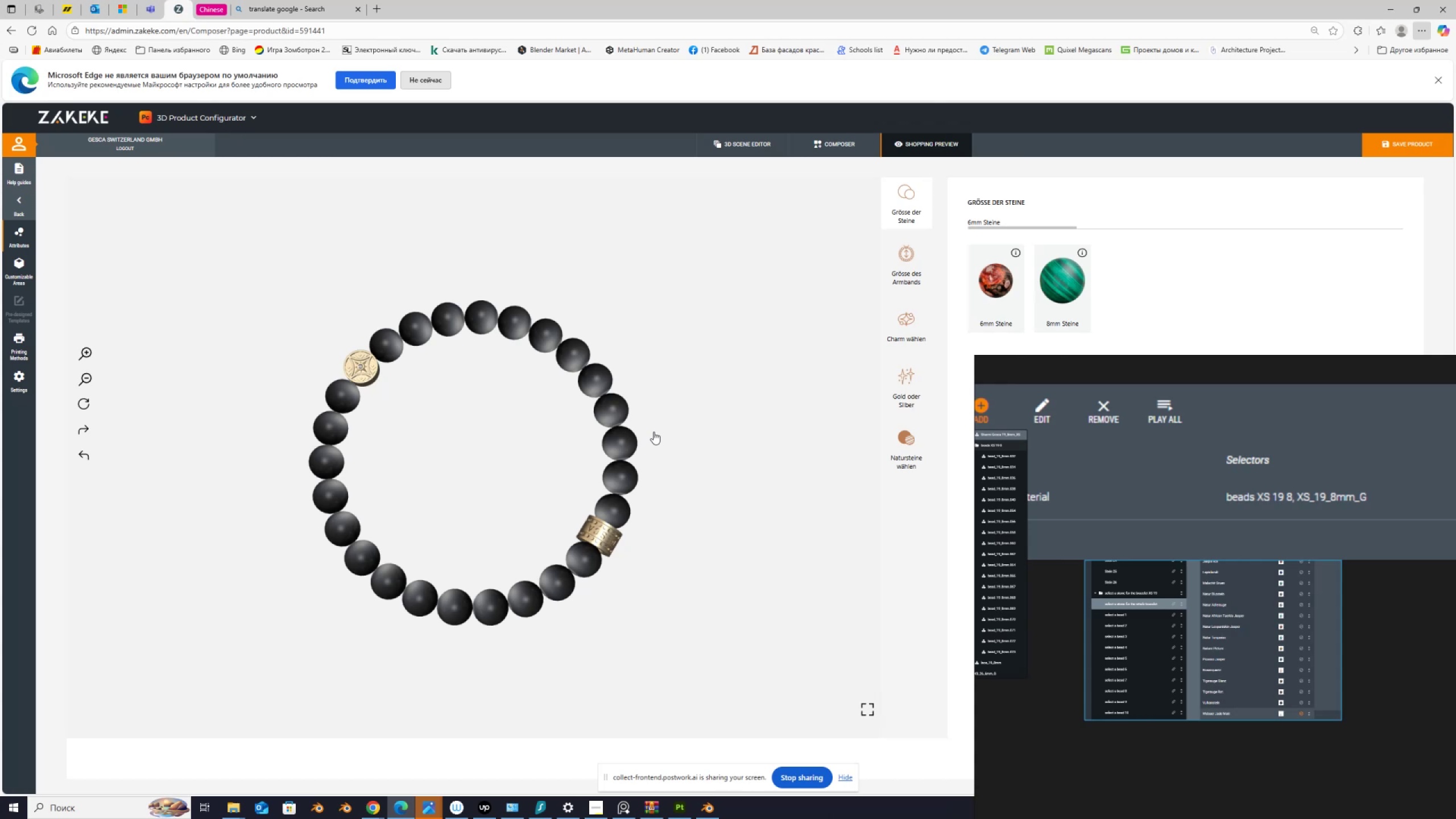 
scroll: coordinate [655, 450], scroll_direction: up, amount: 5.0
 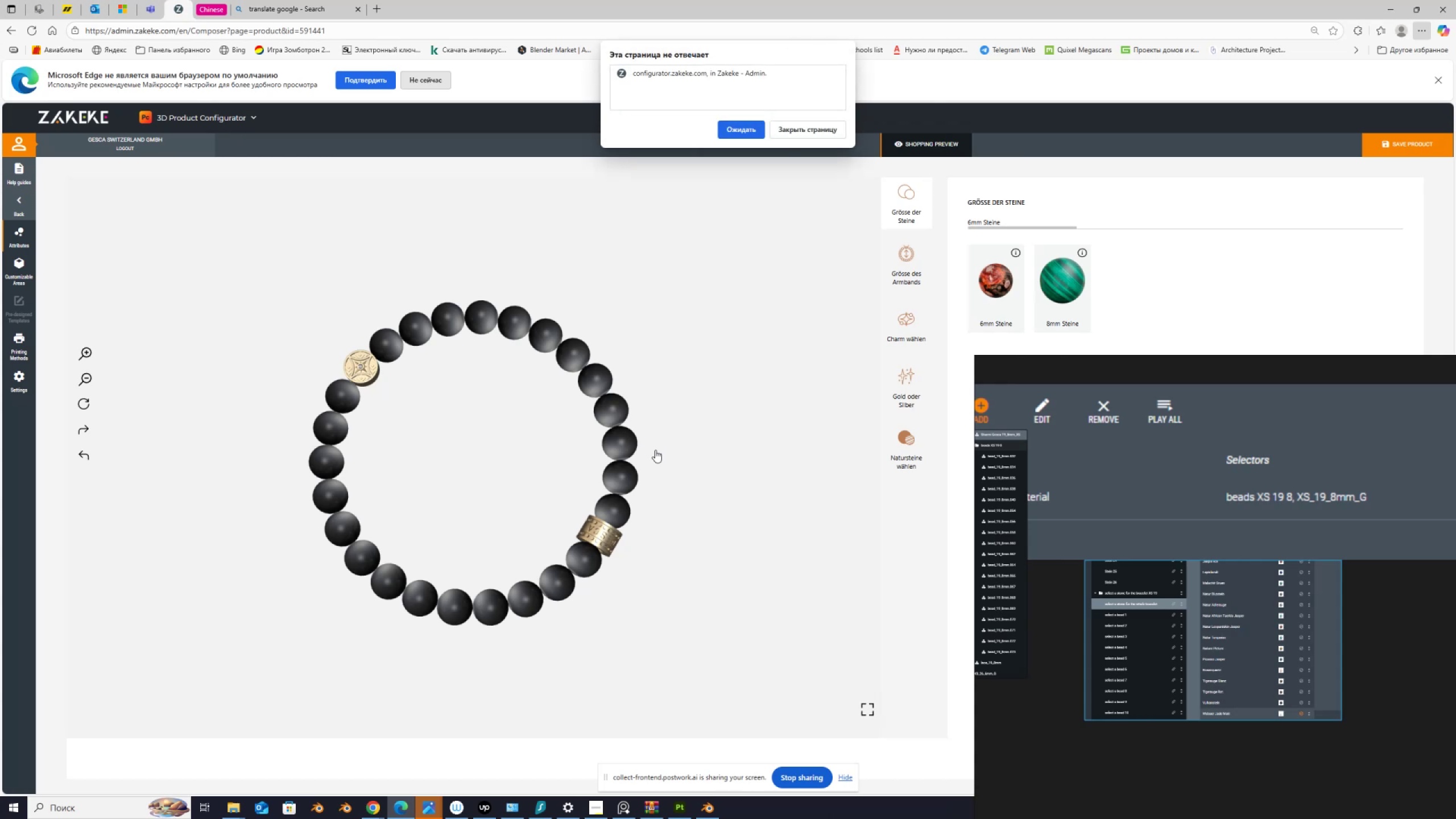 
wait(6.33)
 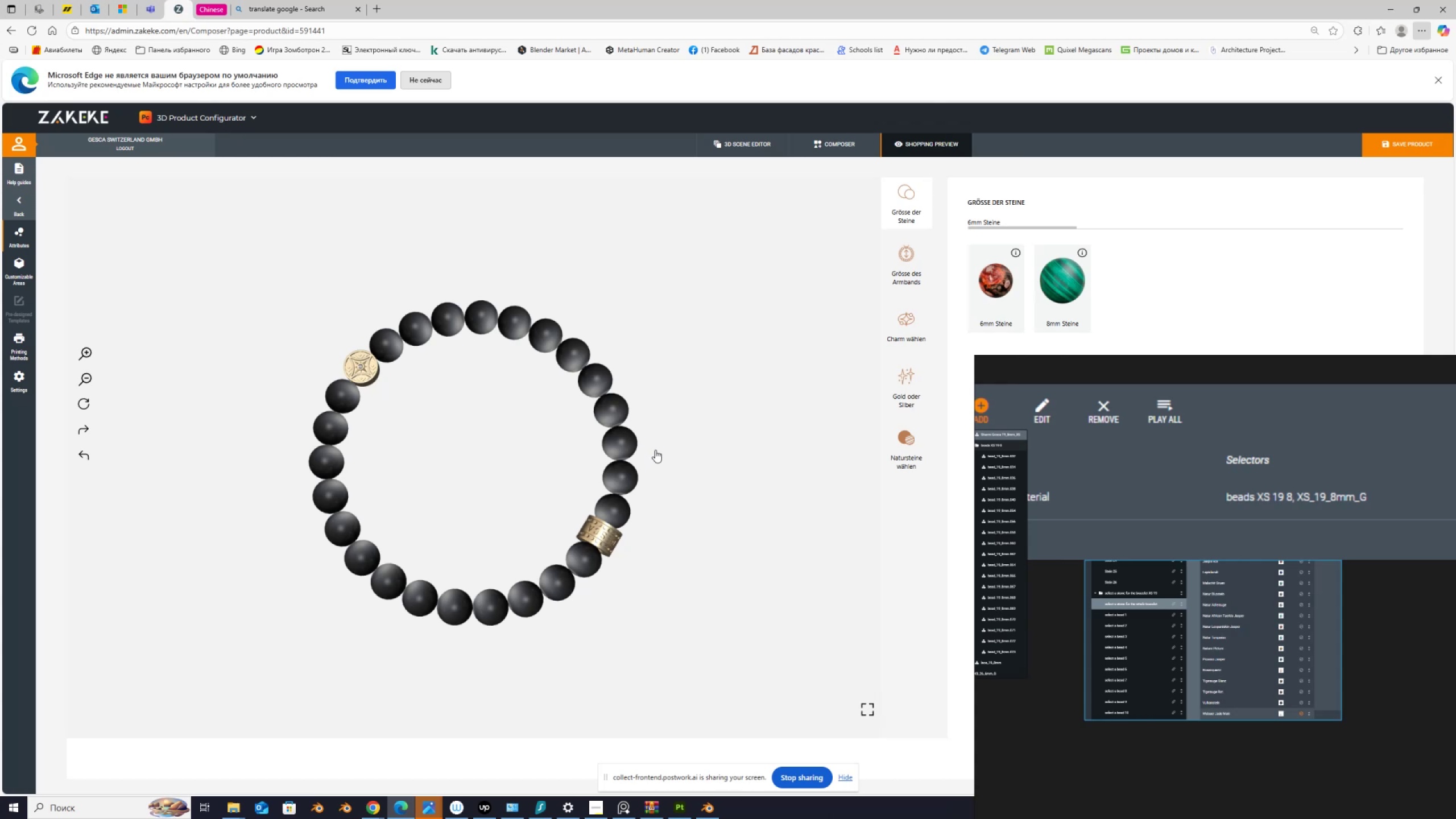 
left_click([746, 126])
 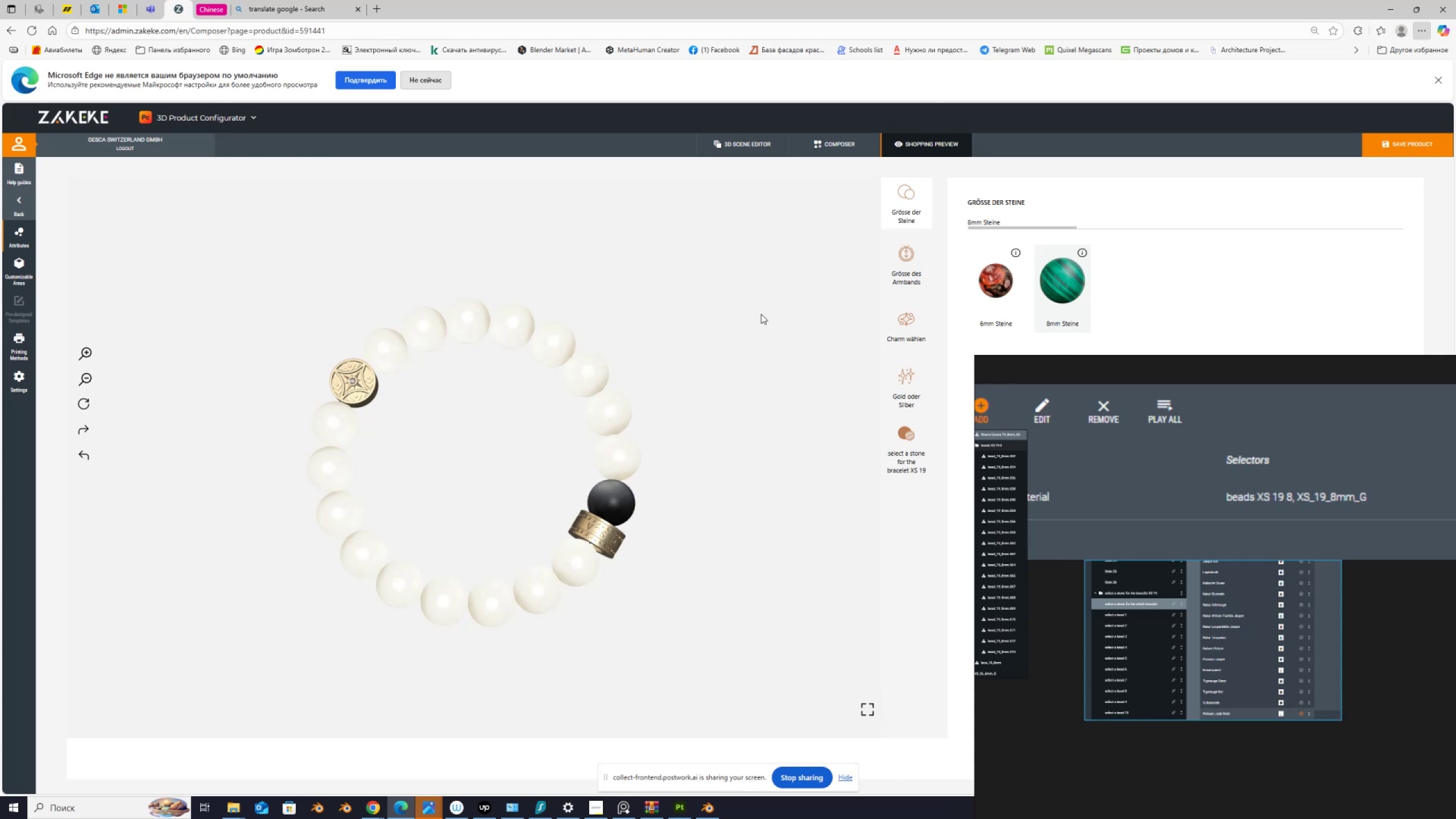 
wait(37.08)
 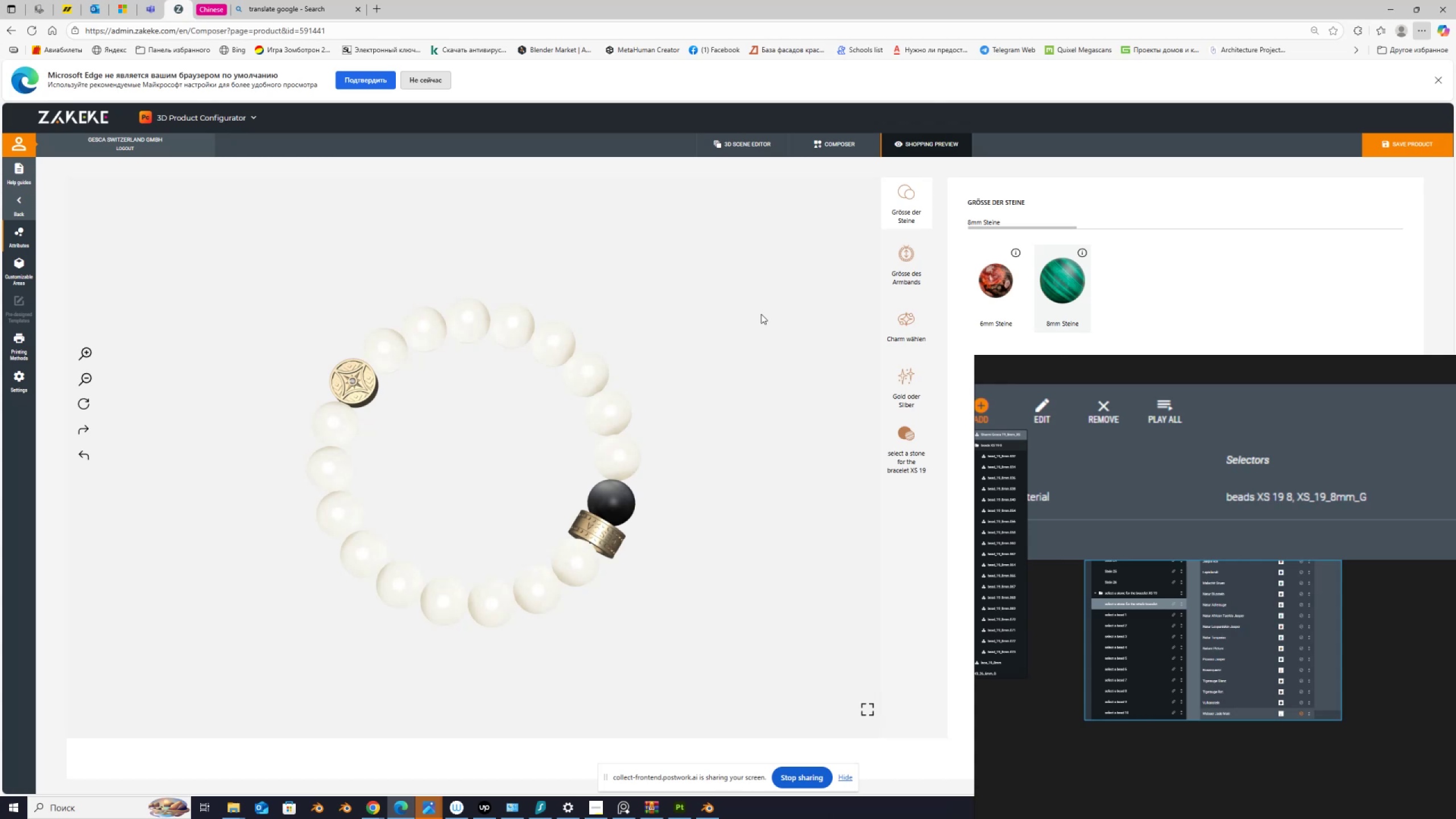 
left_click_drag(start_coordinate=[763, 481], to_coordinate=[710, 450])
 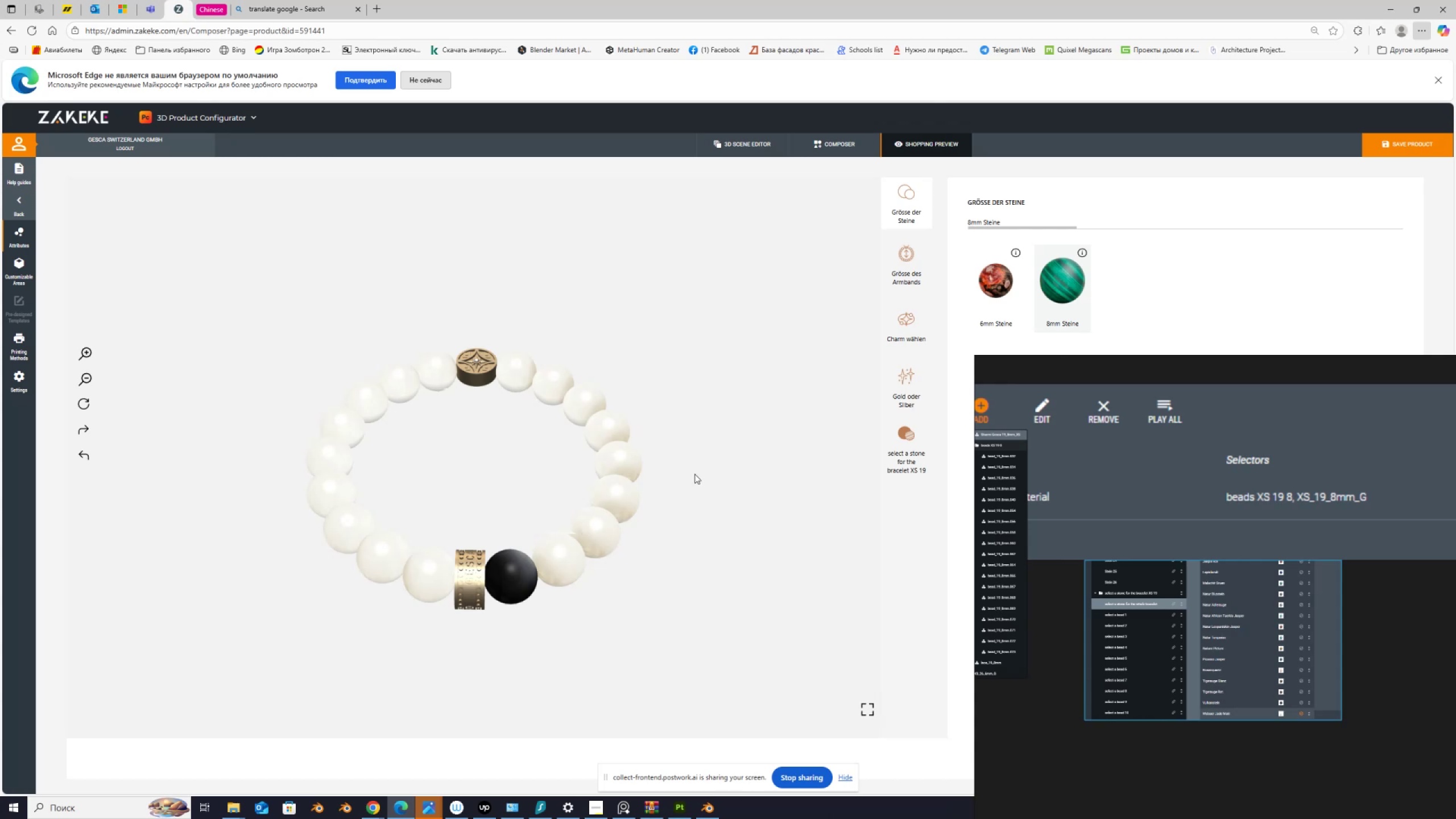 
key(PrintScreen)
 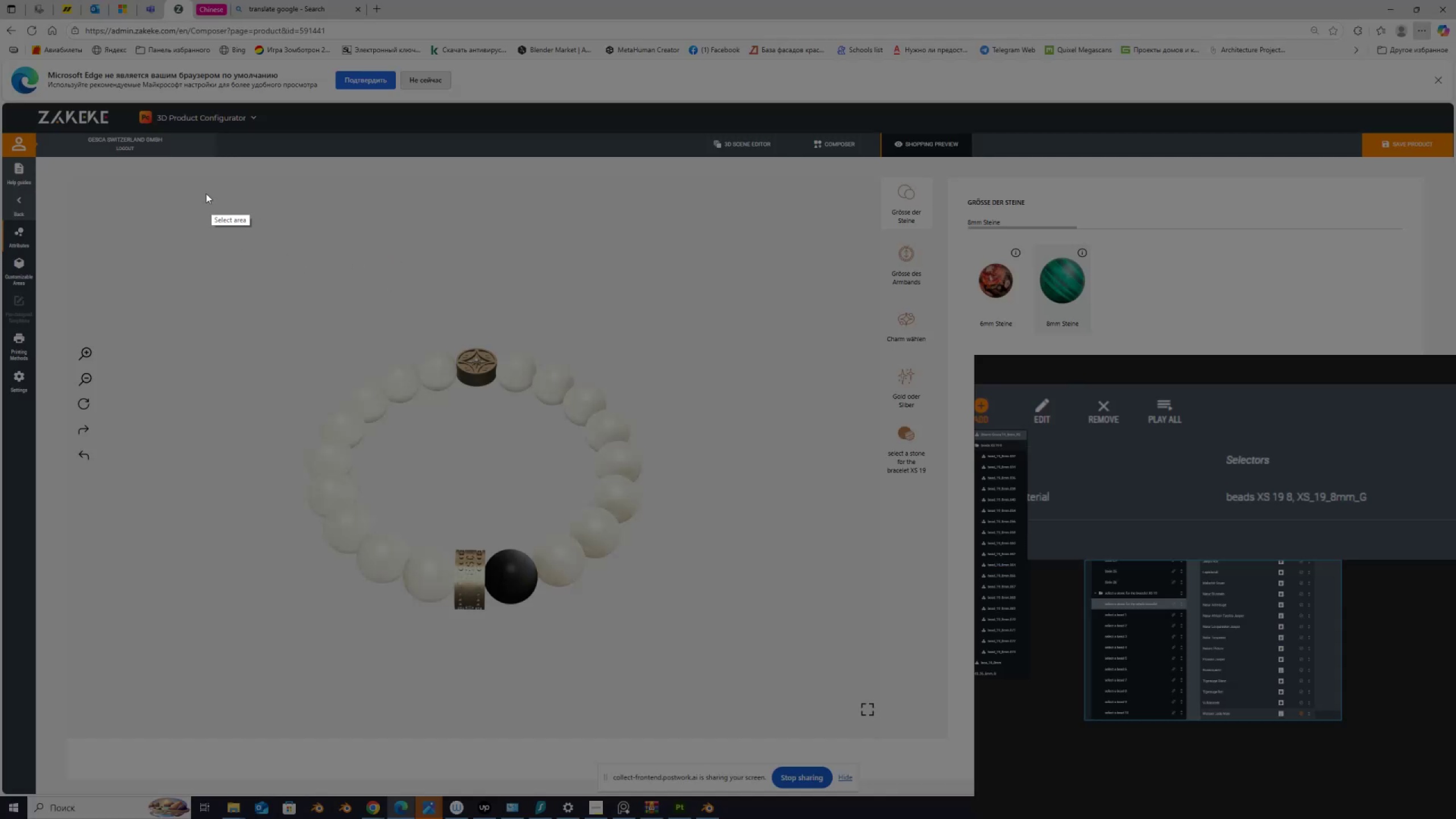 
left_click_drag(start_coordinate=[195, 189], to_coordinate=[746, 662])
 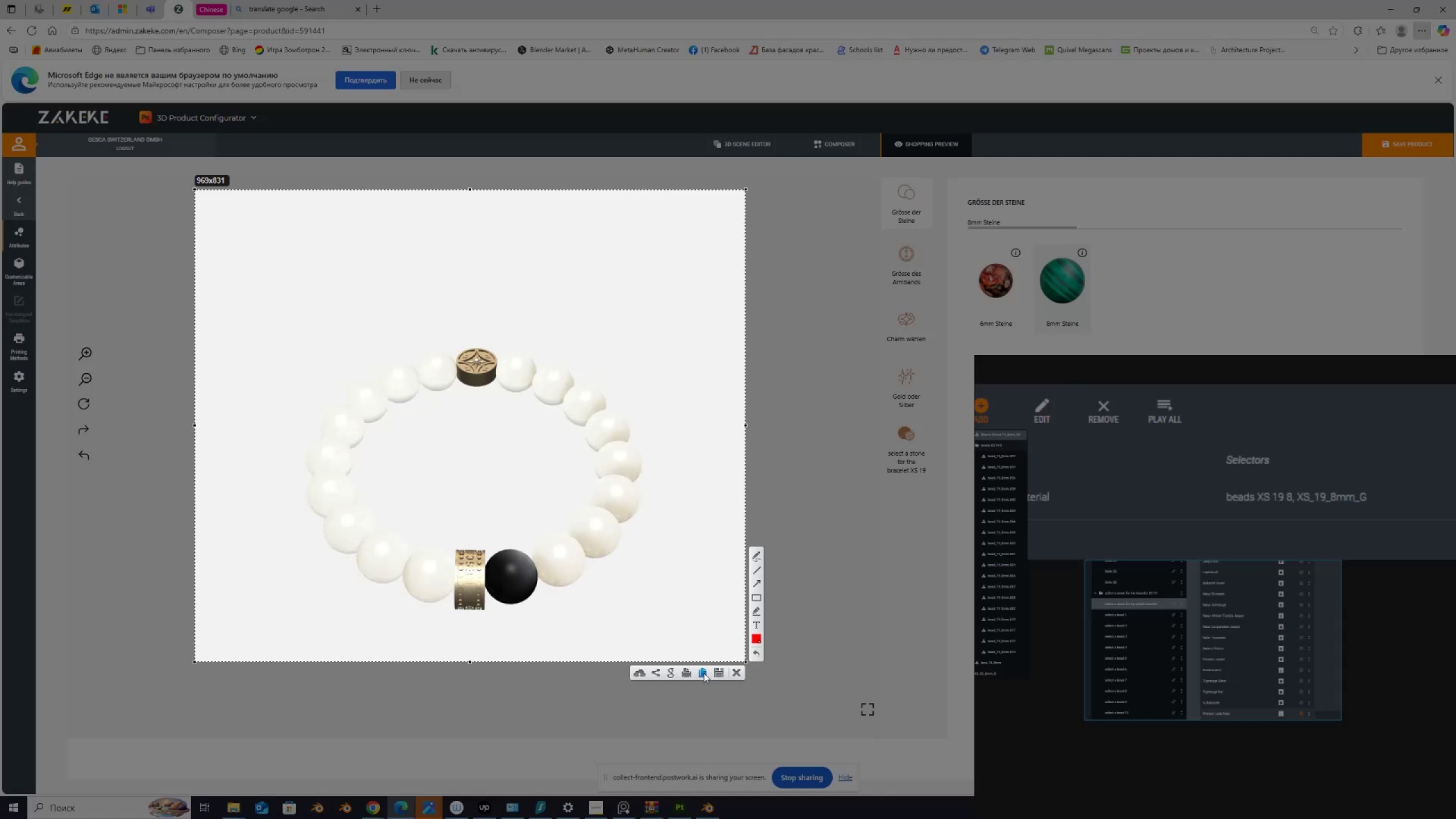 
left_click([703, 672])
 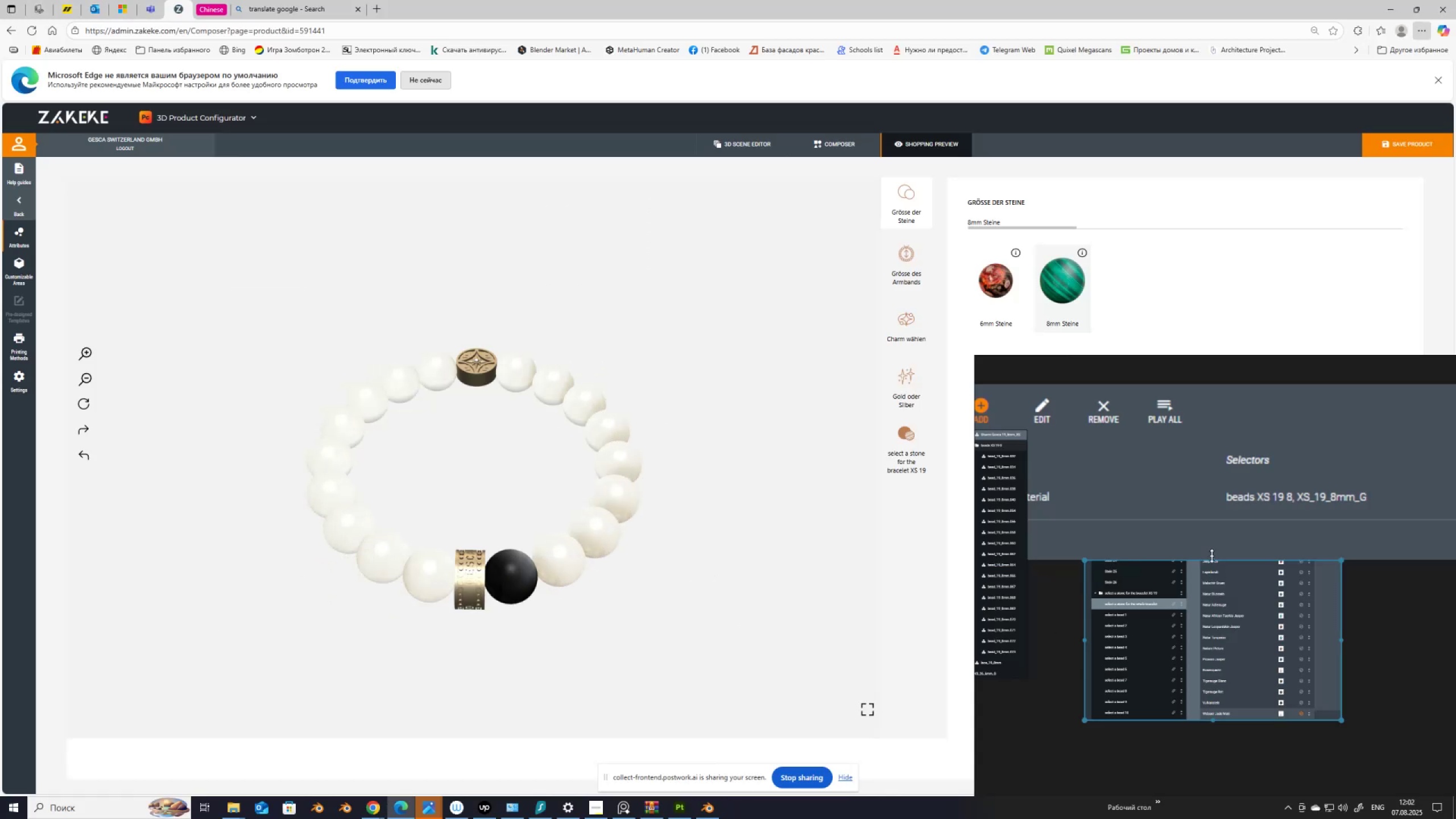 
scroll: coordinate [1188, 631], scroll_direction: up, amount: 1.0
 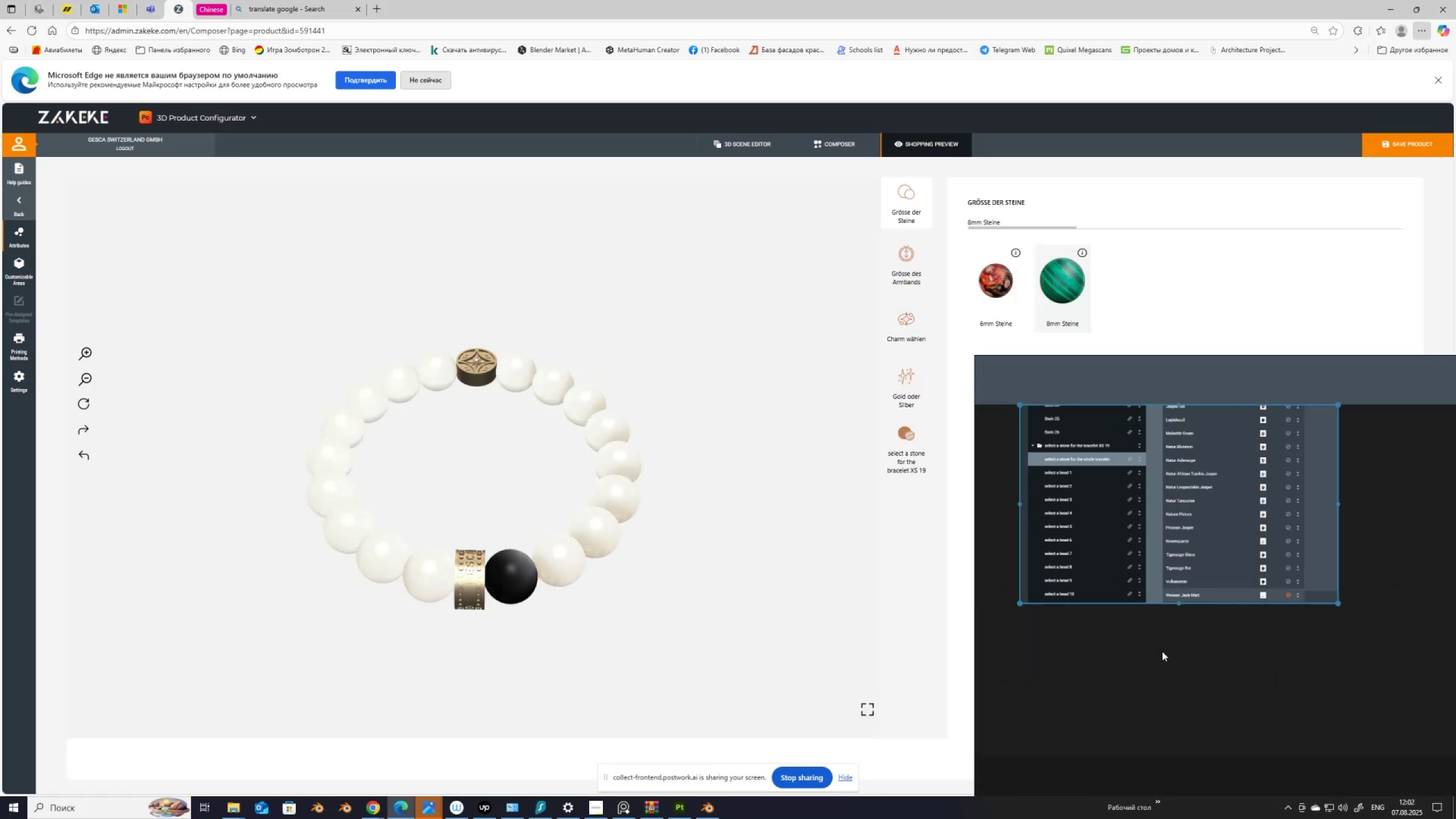 
left_click([1156, 657])
 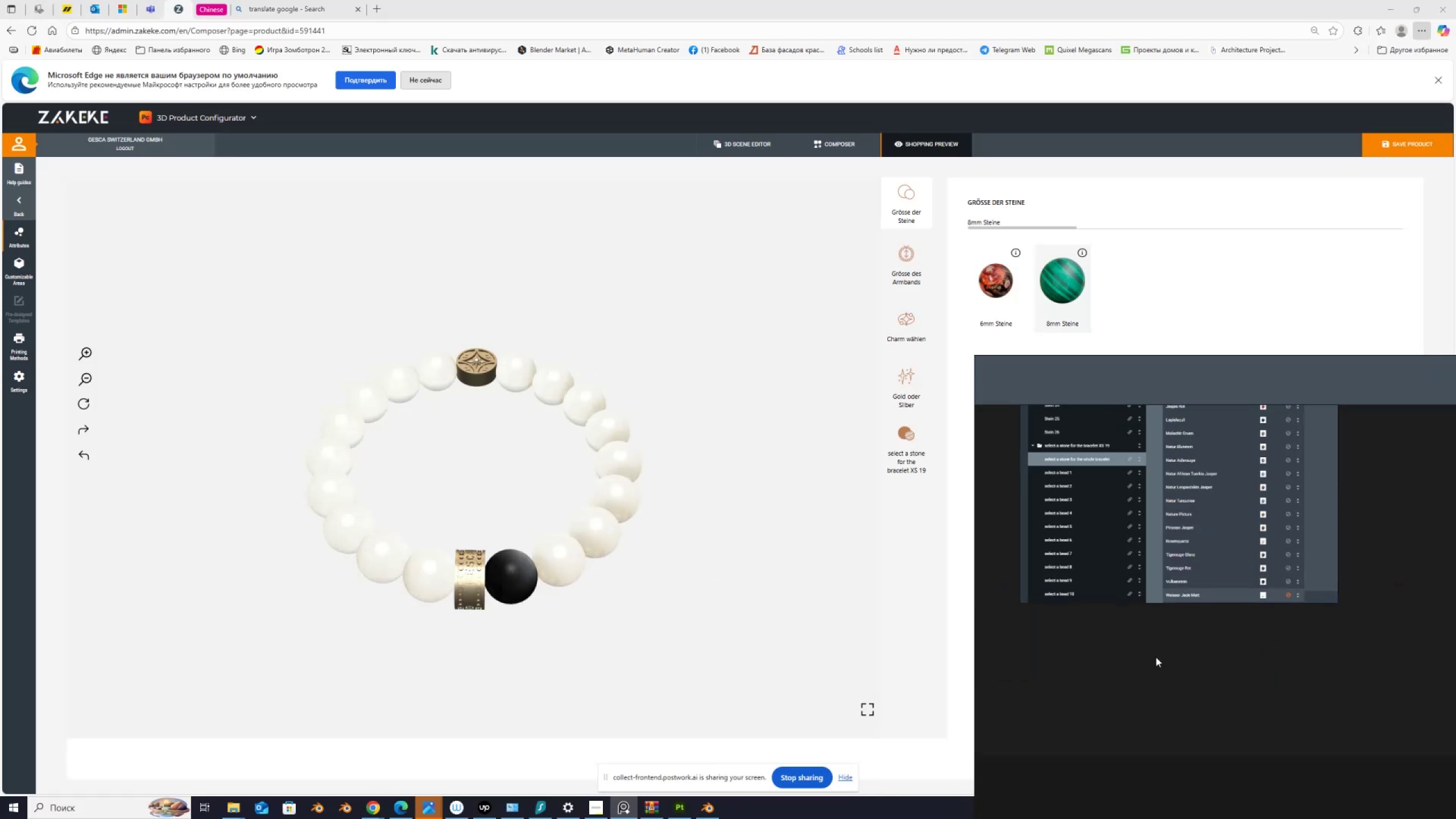 
key(Control+V)
 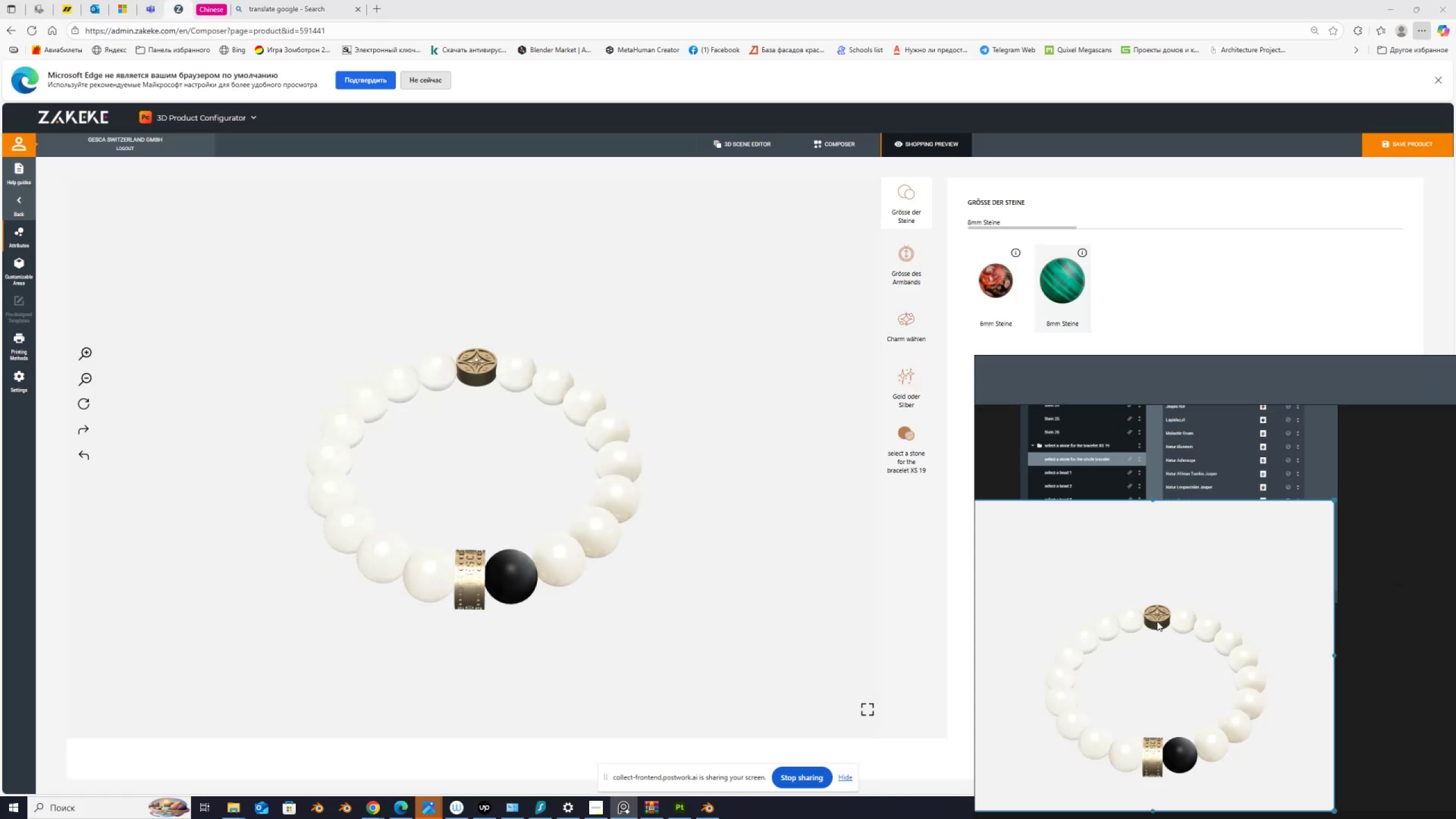 
scroll: coordinate [1149, 592], scroll_direction: down, amount: 3.0
 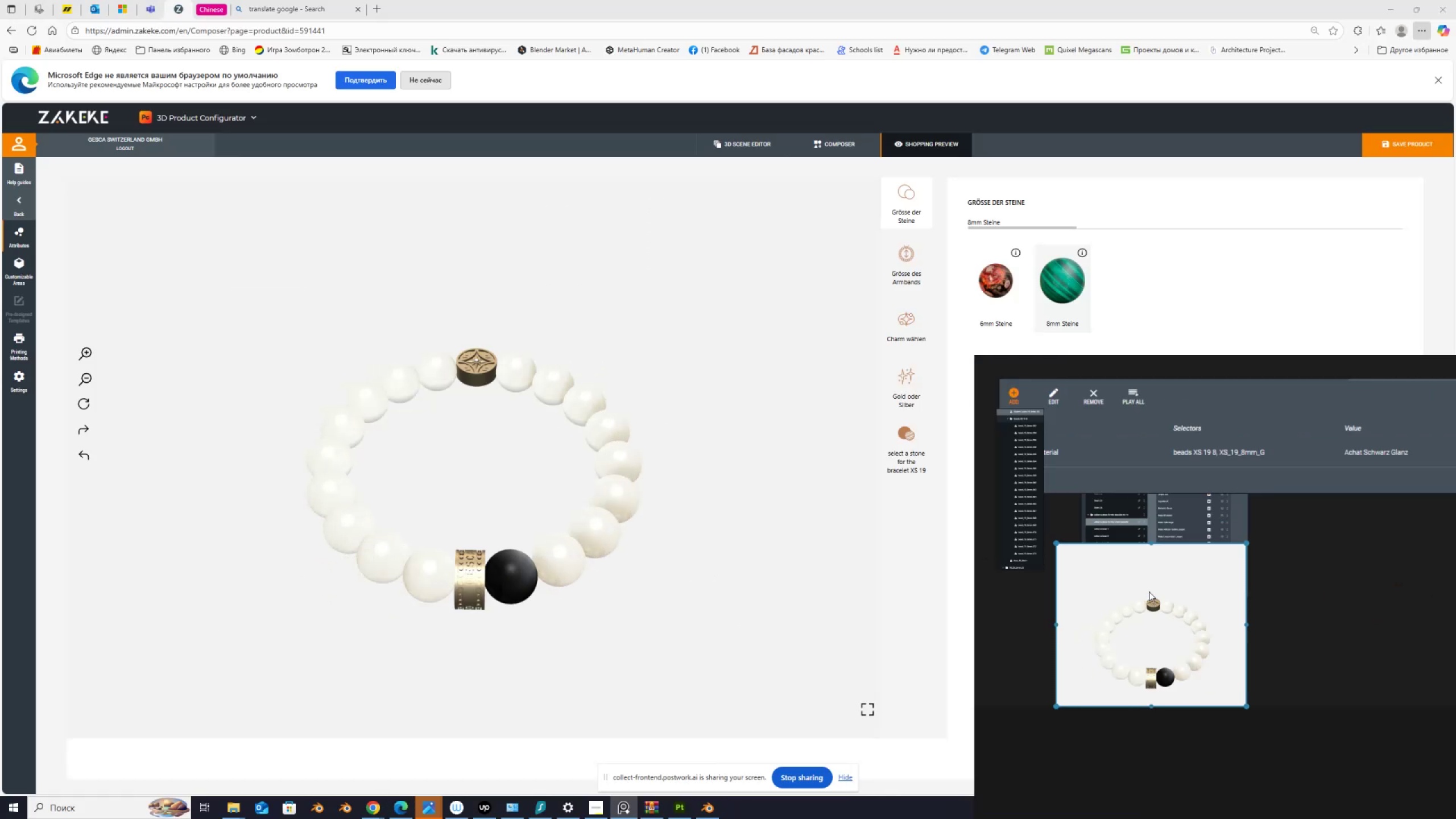 
left_click_drag(start_coordinate=[1166, 617], to_coordinate=[1188, 708])
 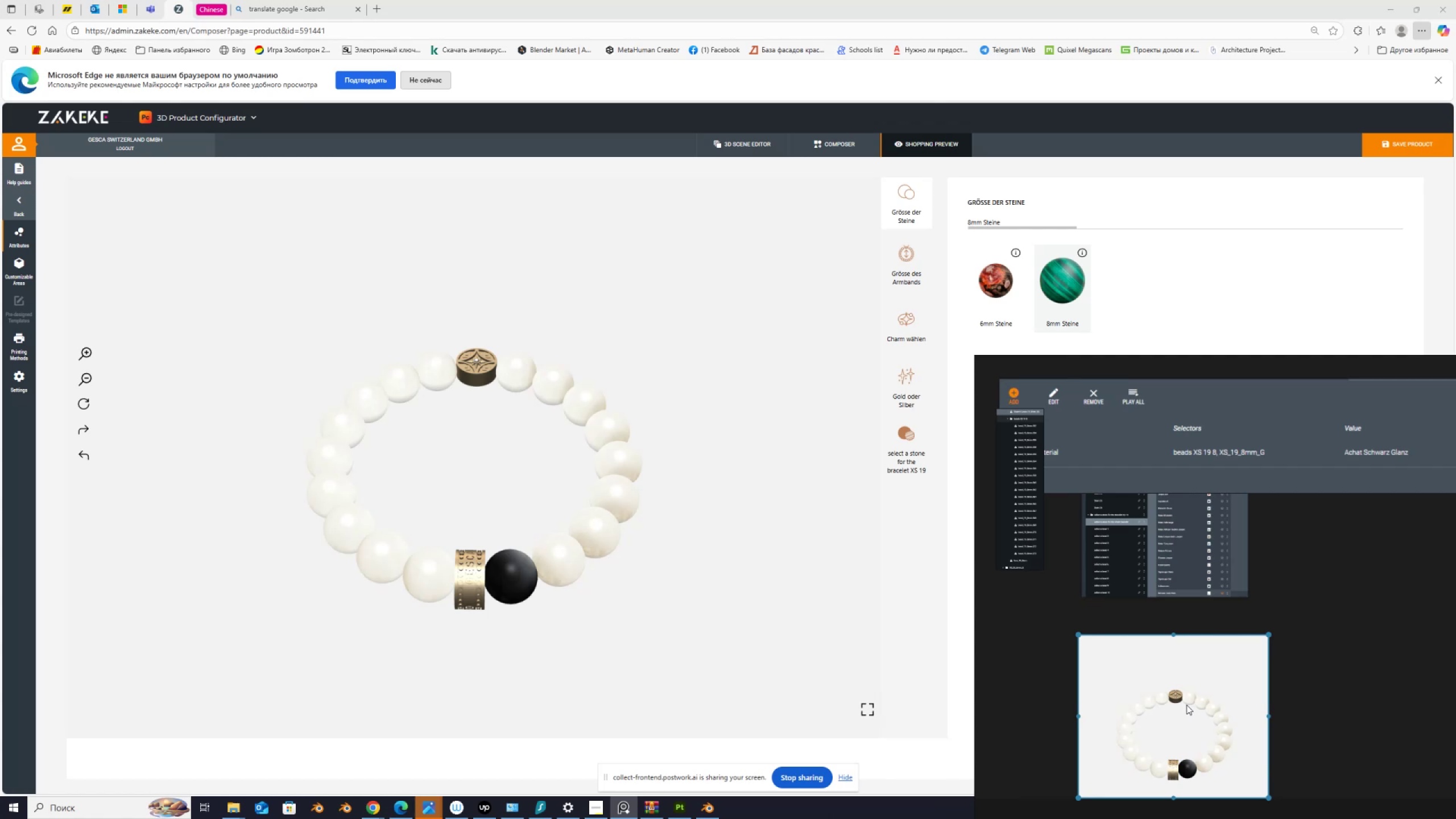 
scroll: coordinate [1152, 492], scroll_direction: up, amount: 4.0
 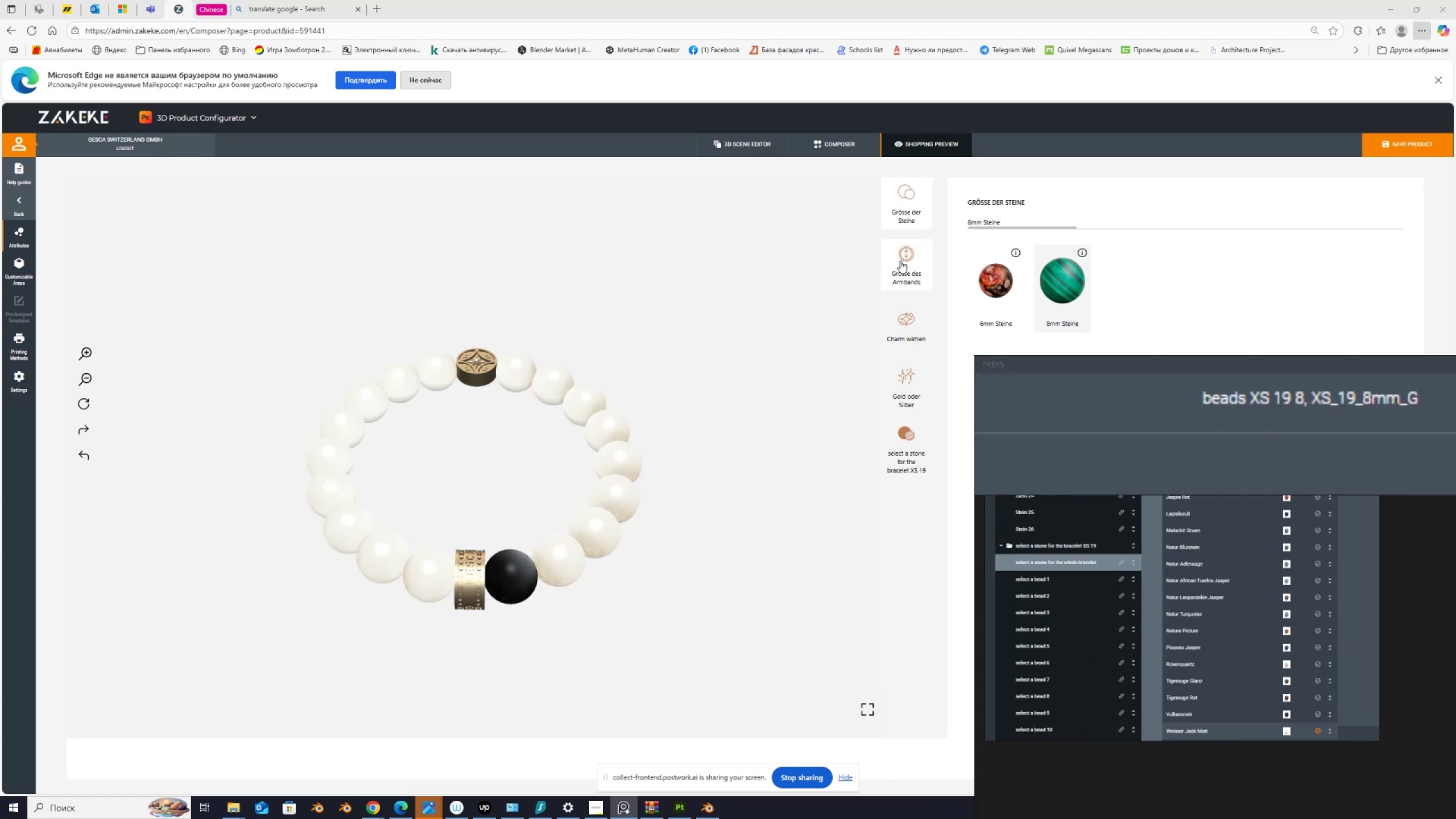 
left_click([900, 260])
 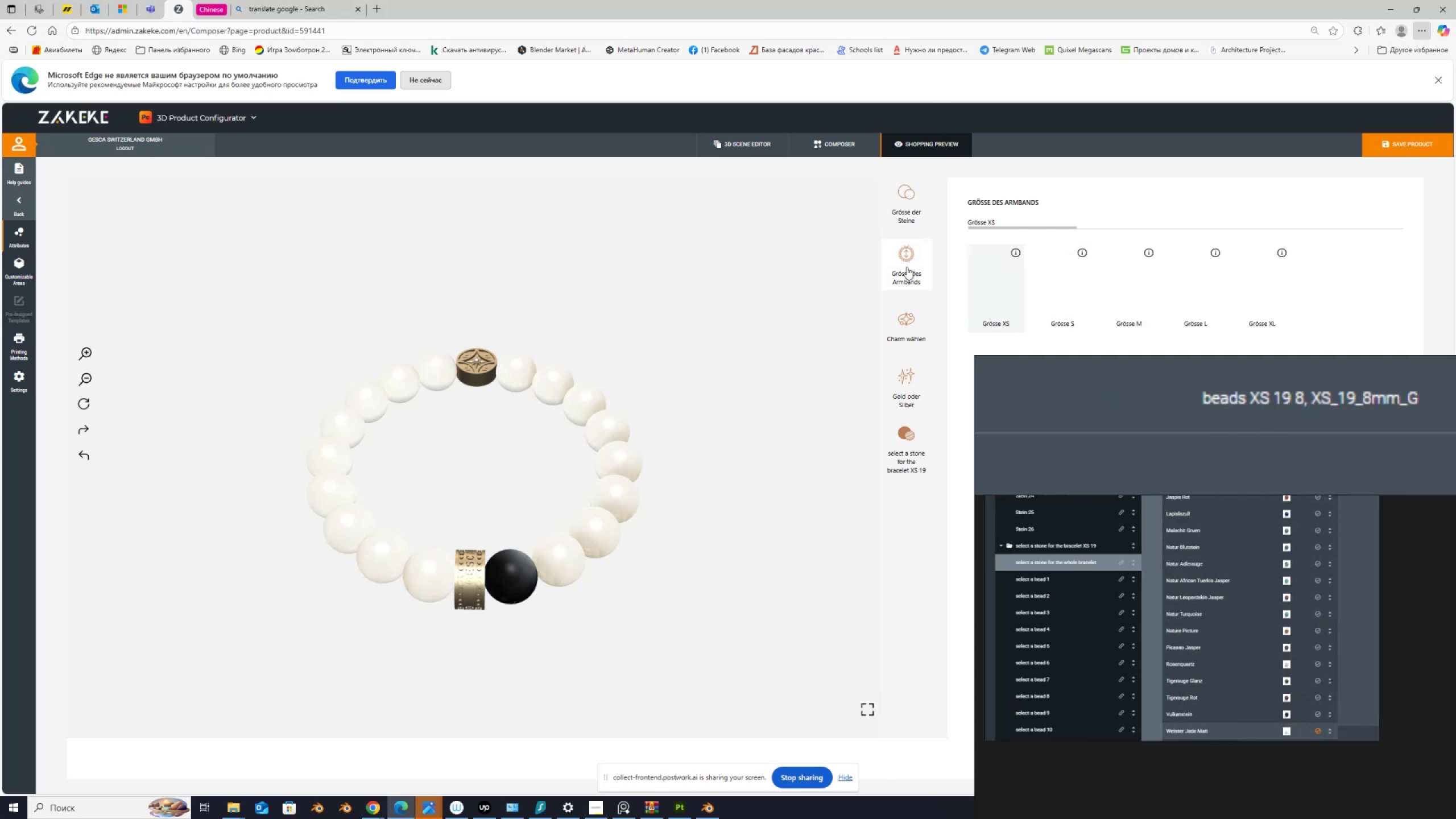 
mouse_move([963, 311])
 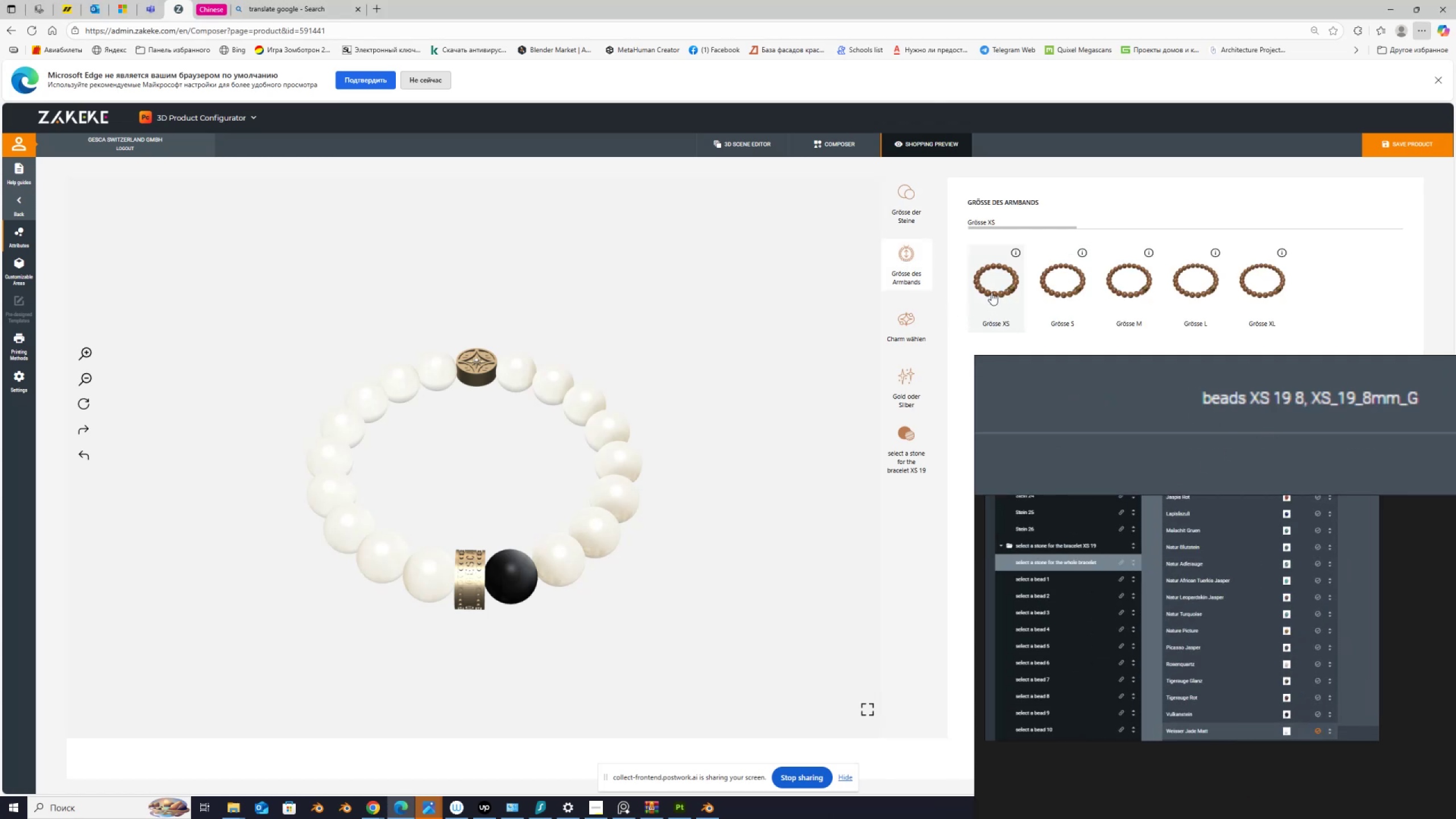 
left_click([991, 292])
 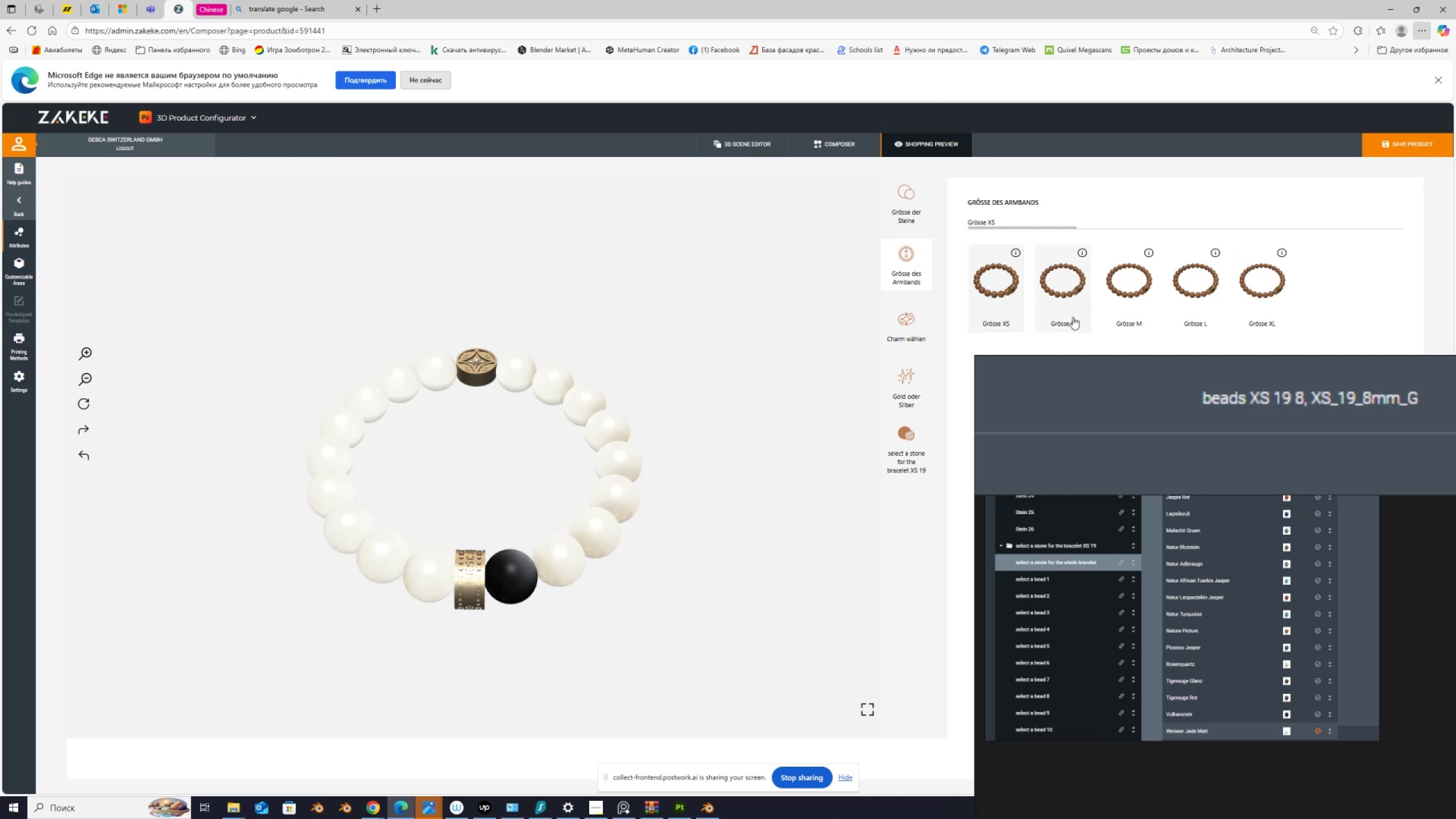 
scroll: coordinate [673, 510], scroll_direction: down, amount: 3.0
 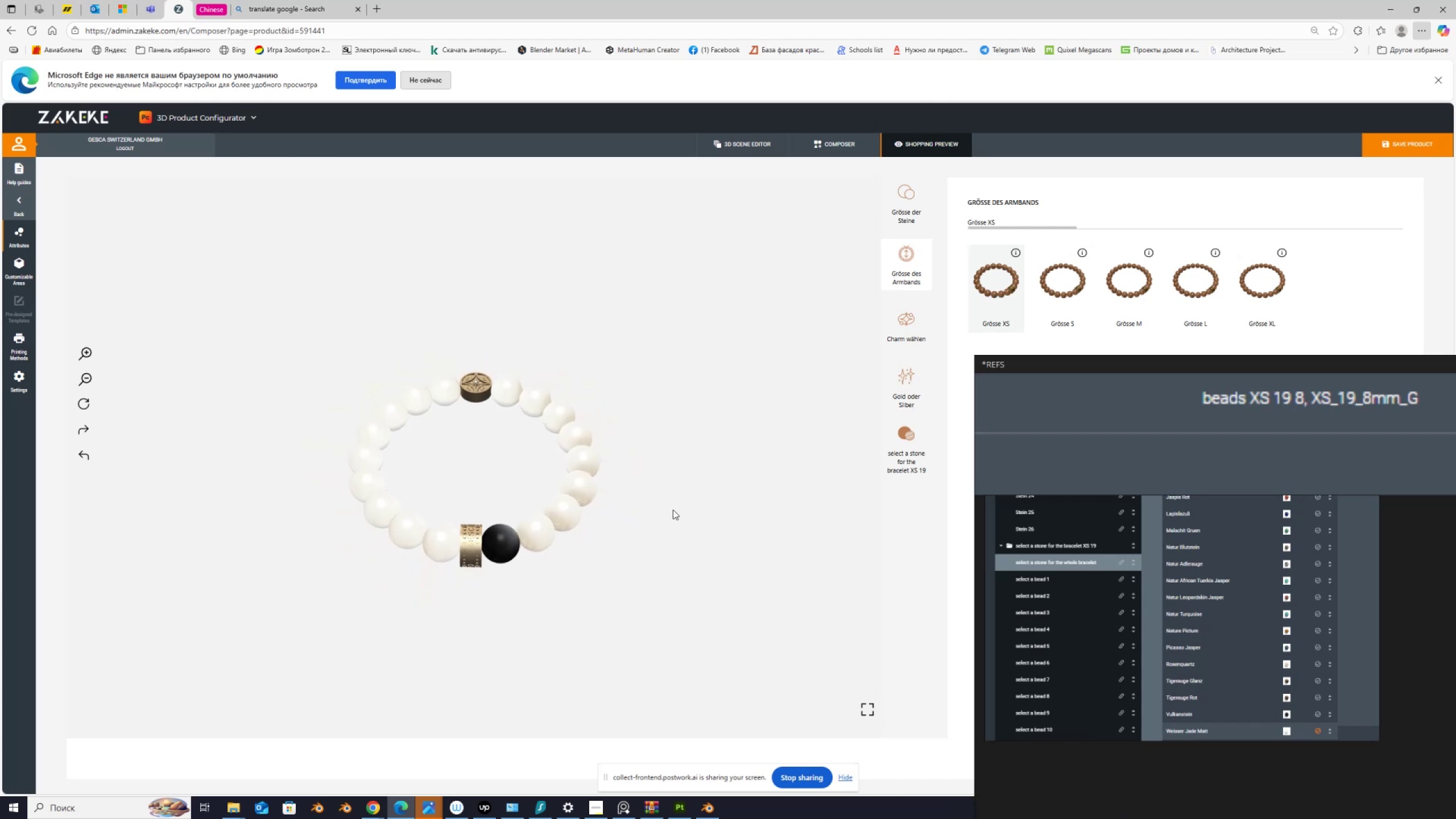 
scroll: coordinate [673, 510], scroll_direction: up, amount: 2.0
 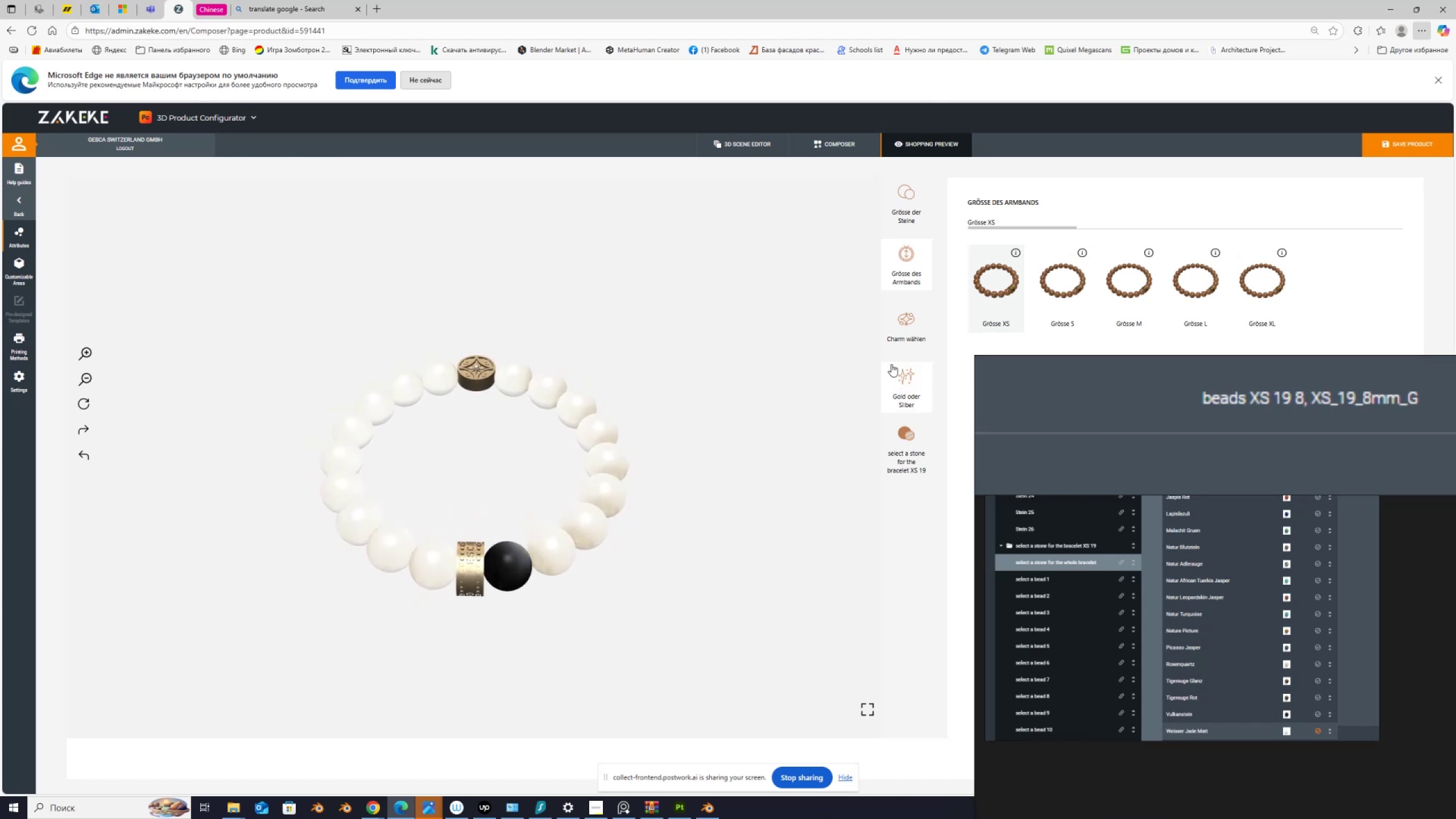 
left_click([901, 325])
 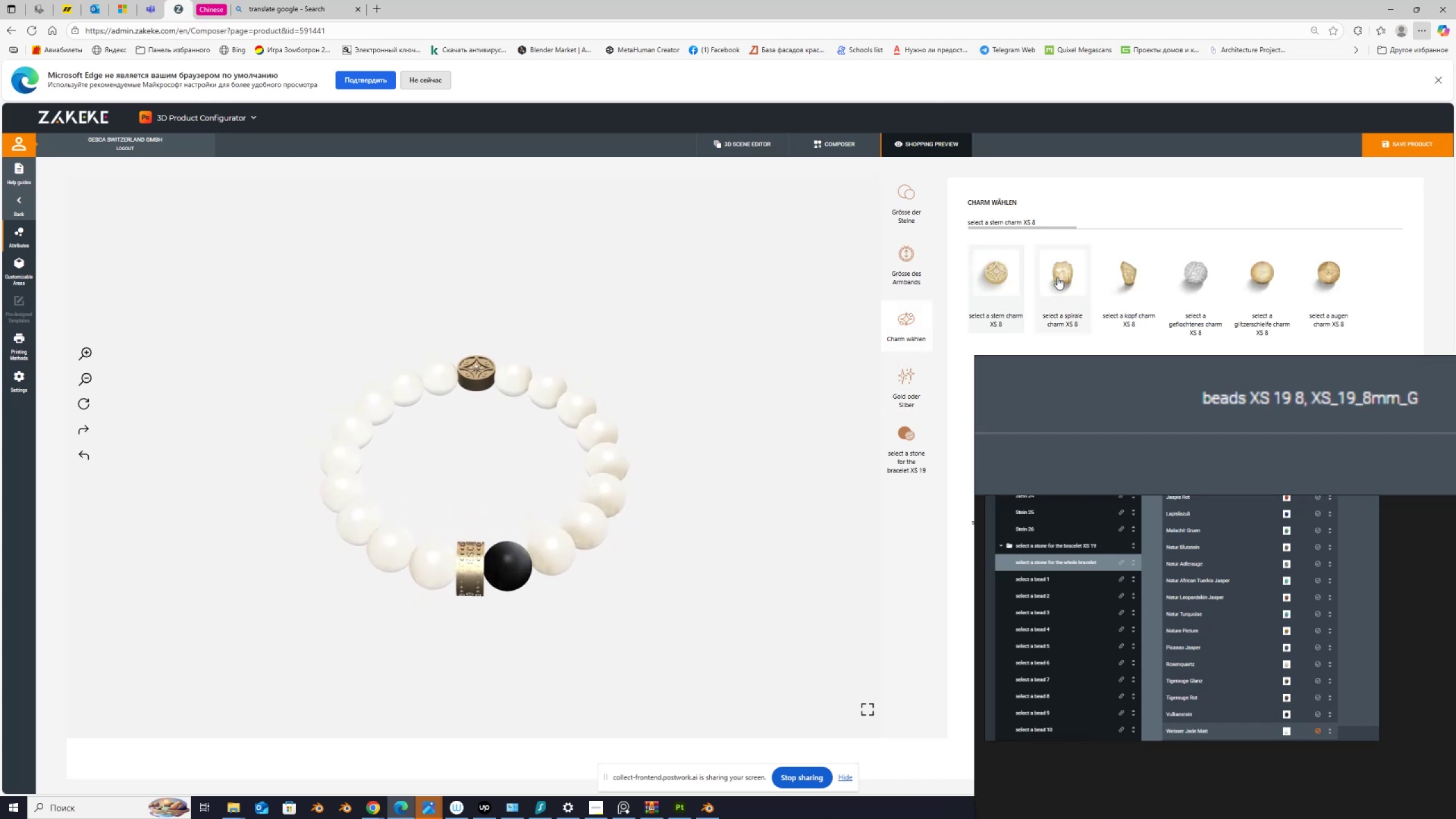 
left_click([1066, 275])
 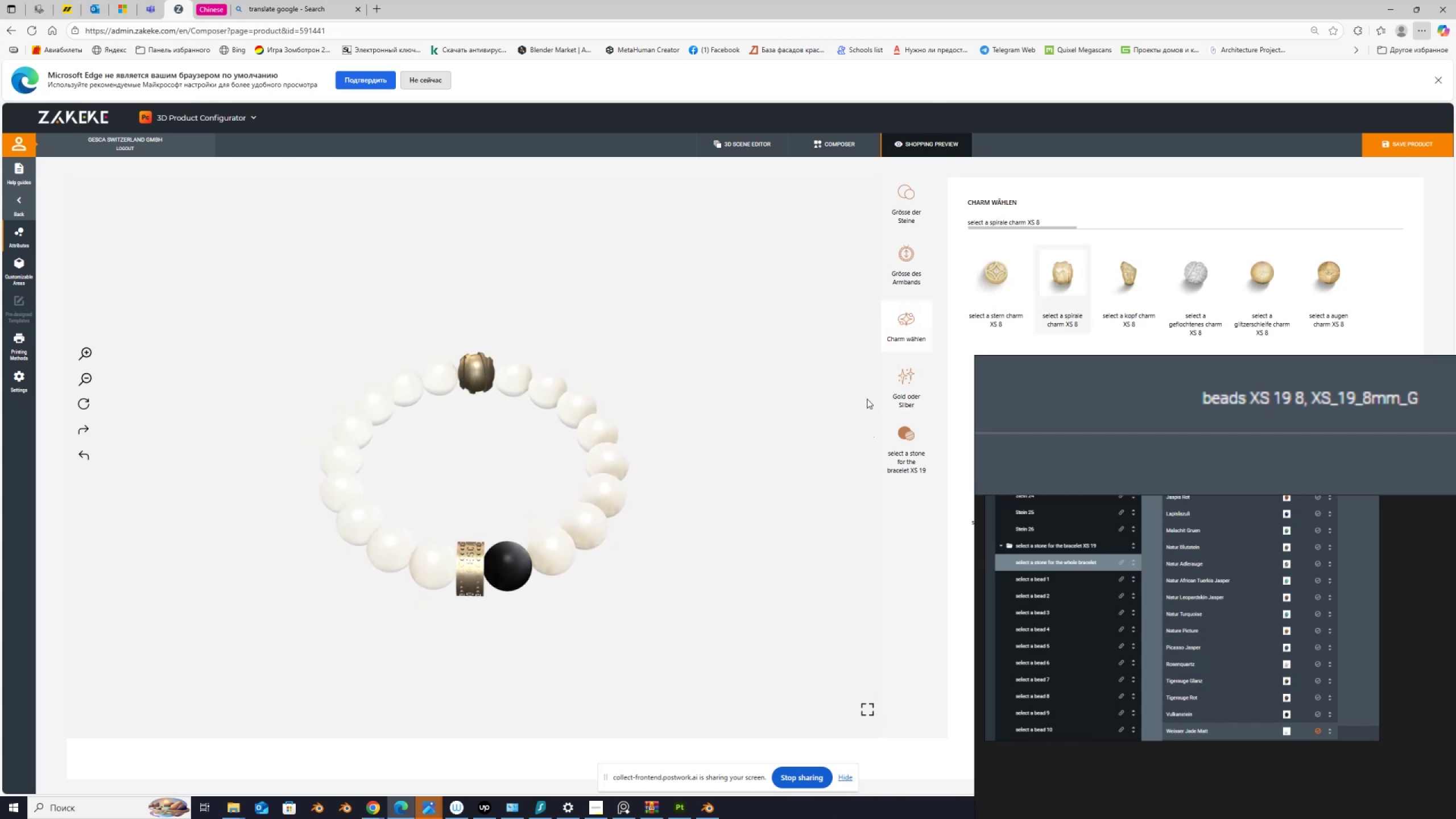 
left_click([906, 384])
 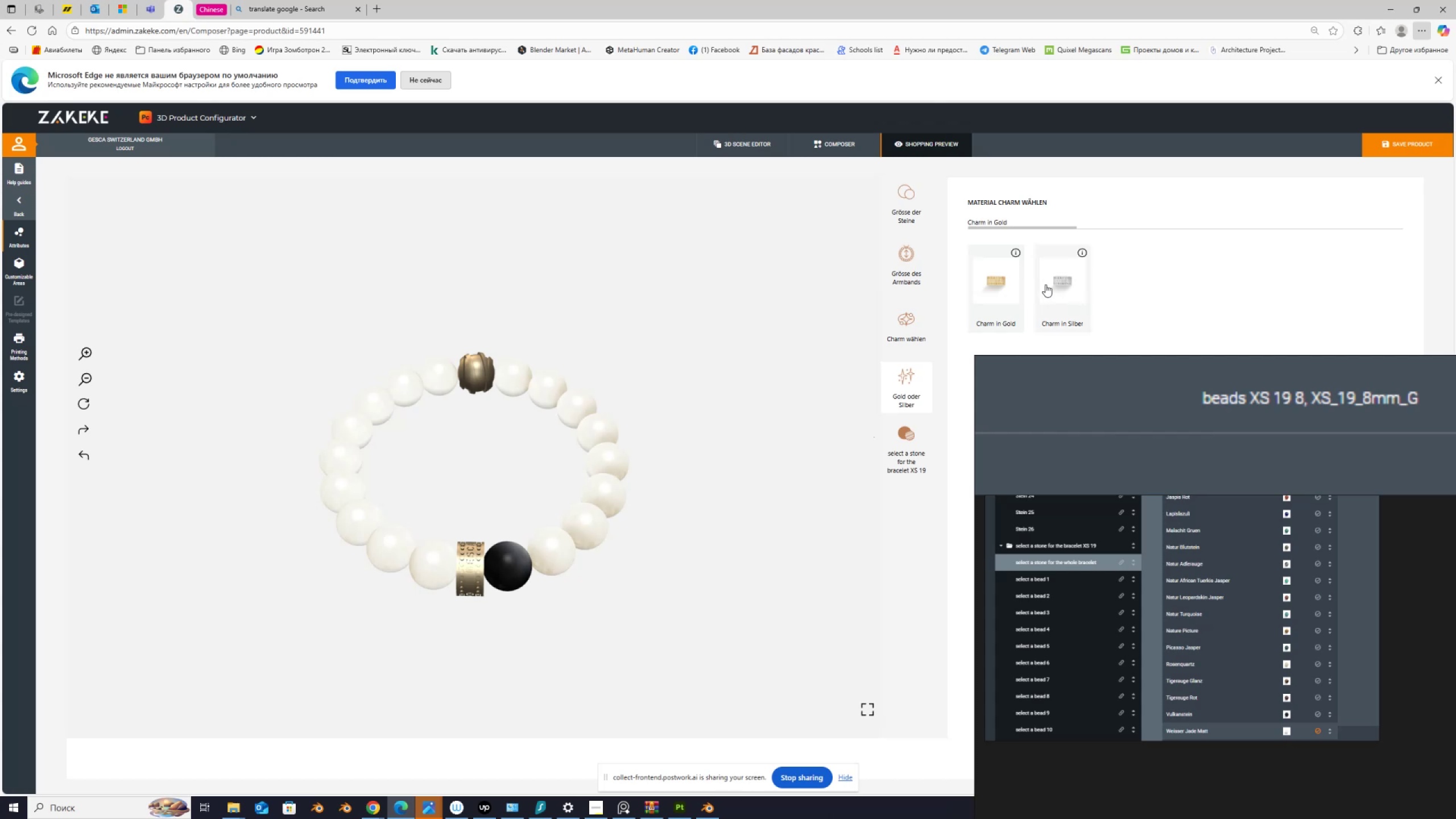 
left_click([1061, 282])
 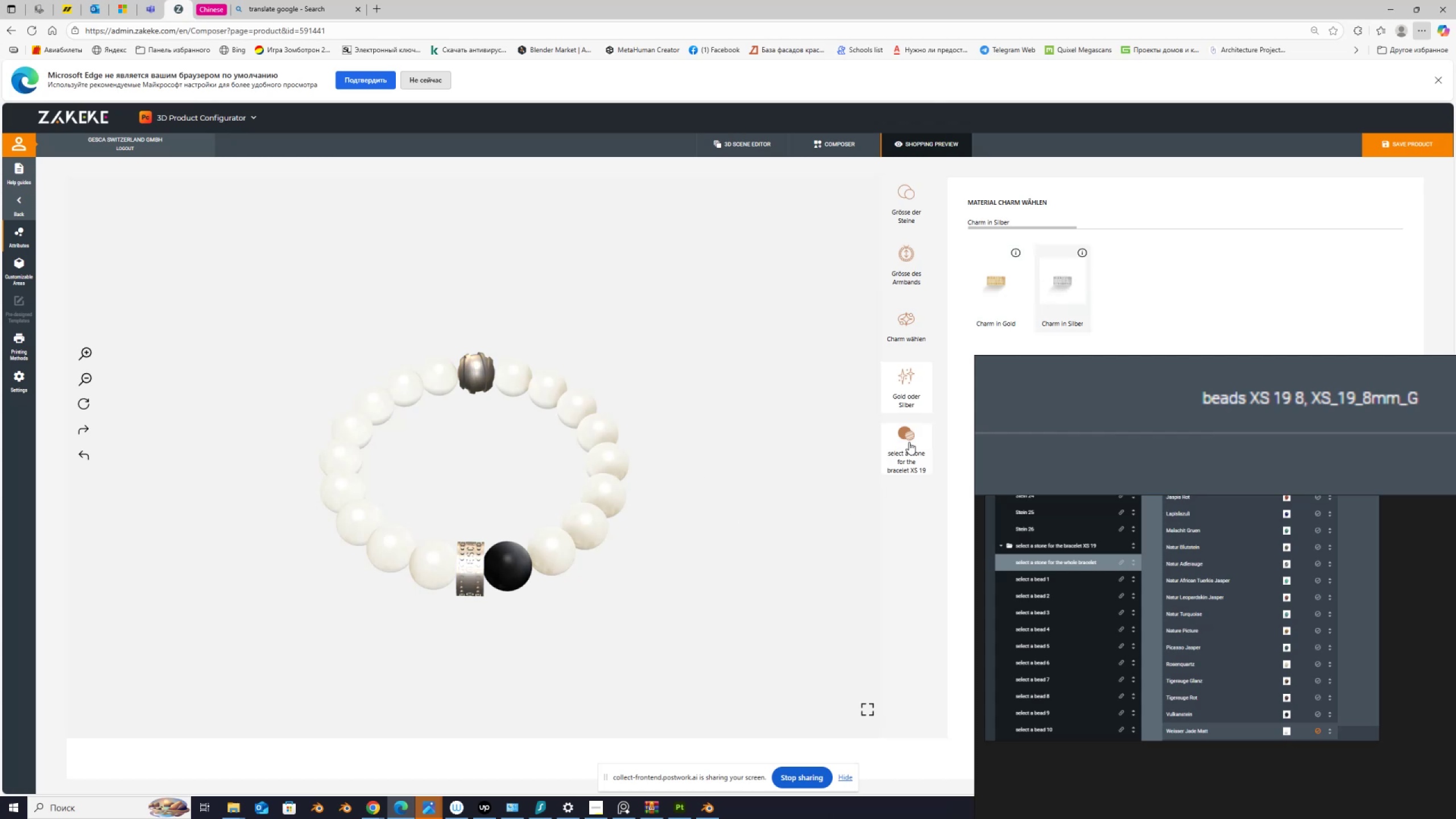 
wait(5.13)
 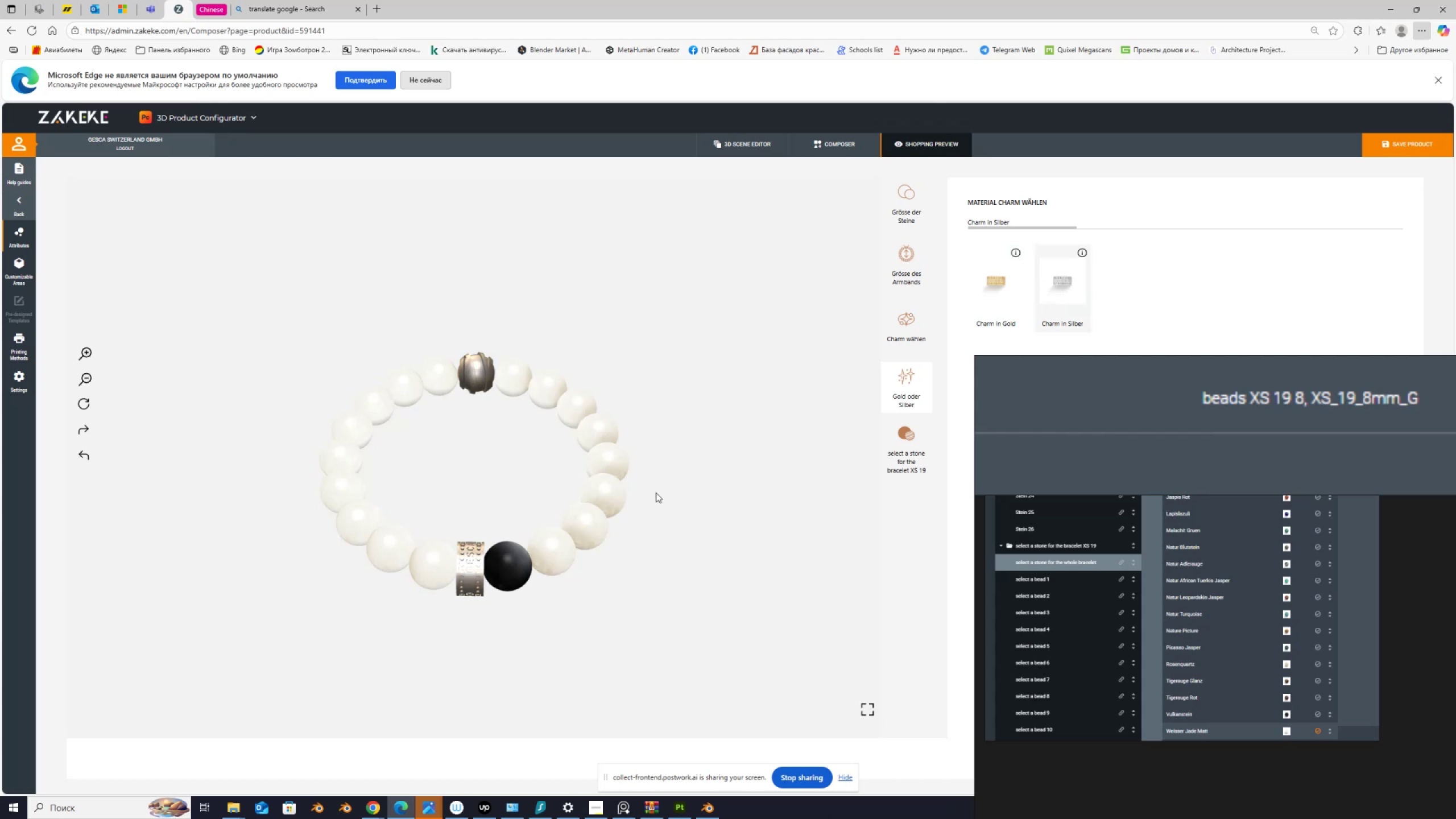 
left_click([909, 442])
 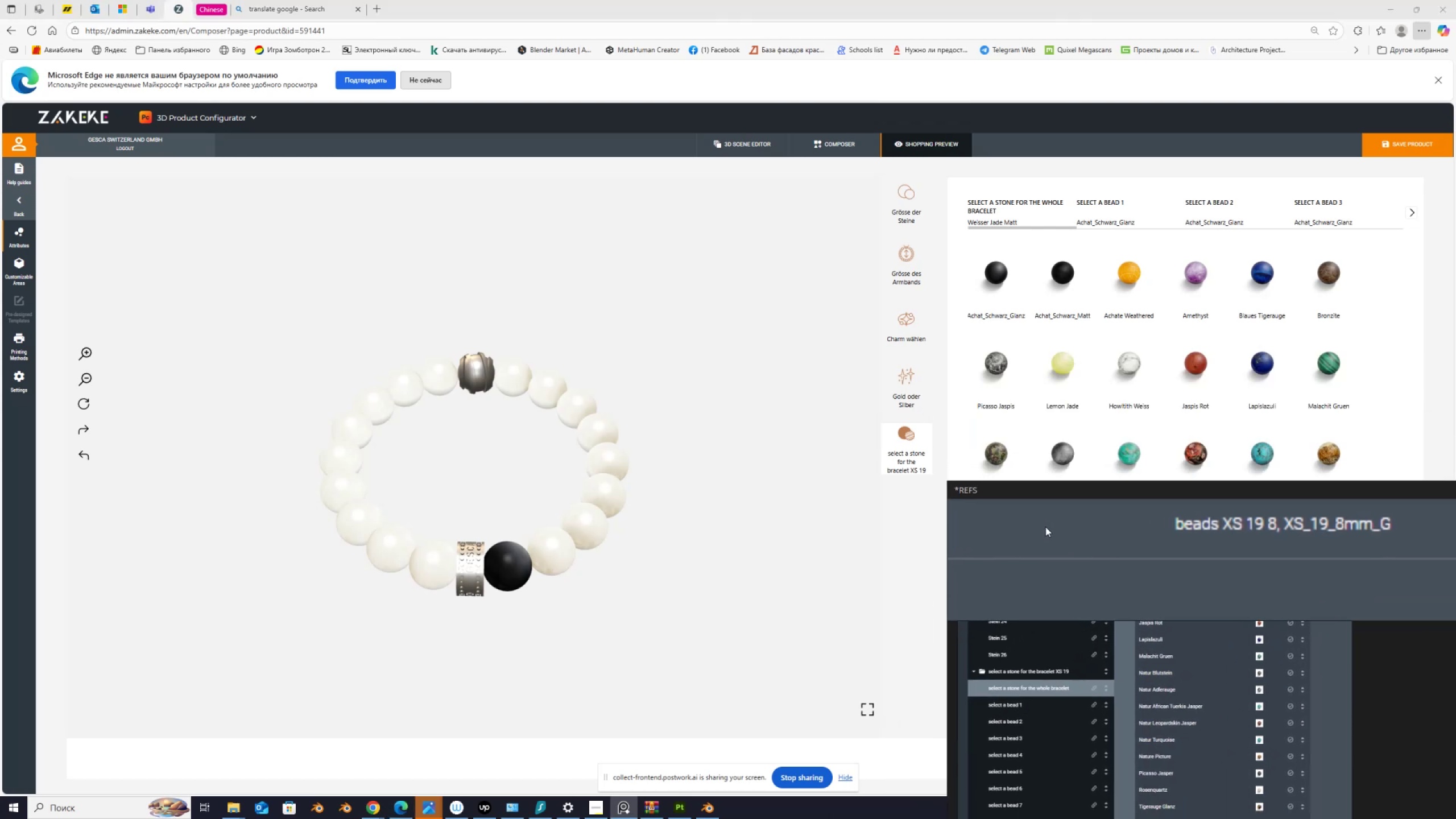 
wait(7.82)
 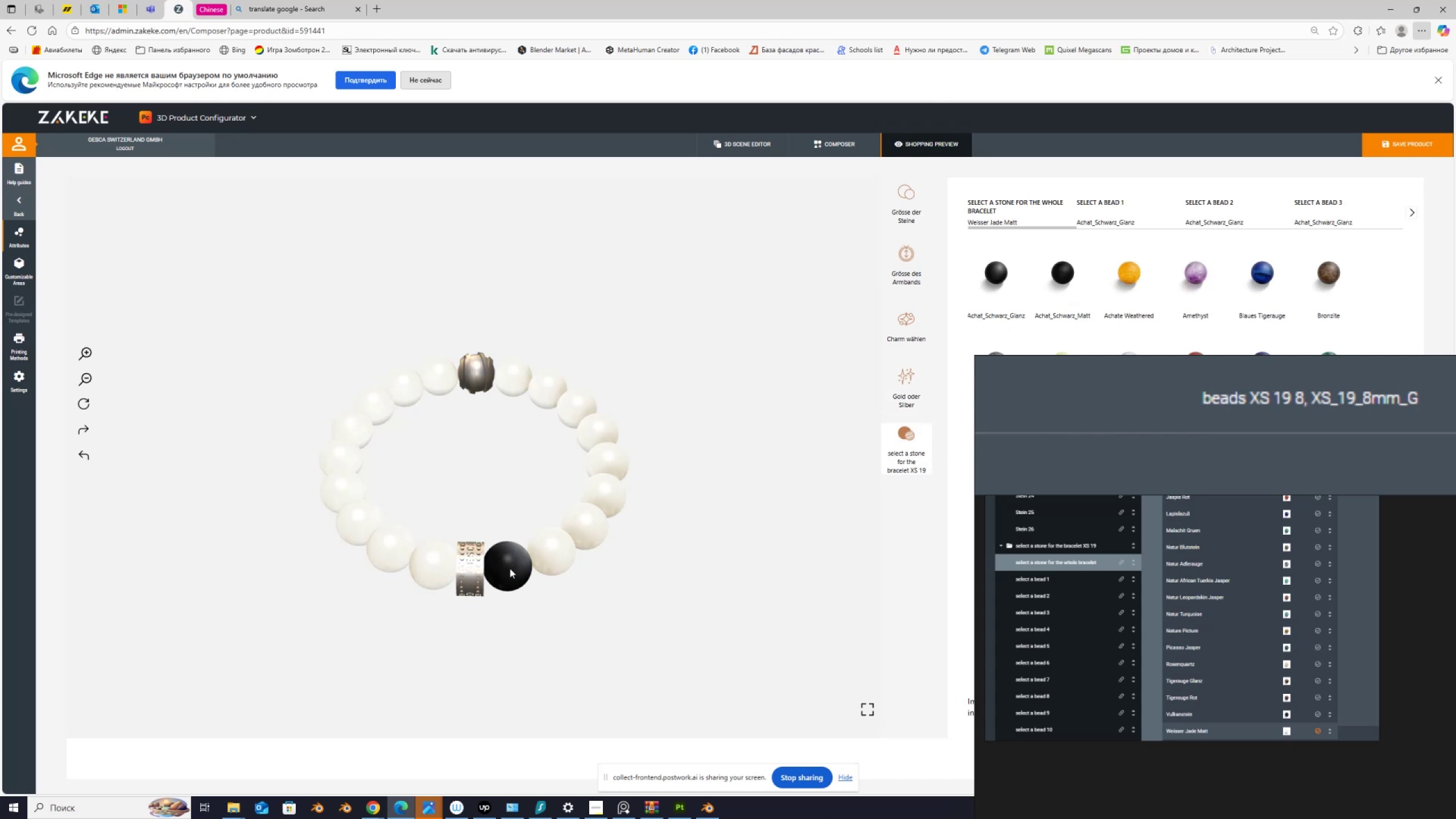 
left_click([1202, 363])
 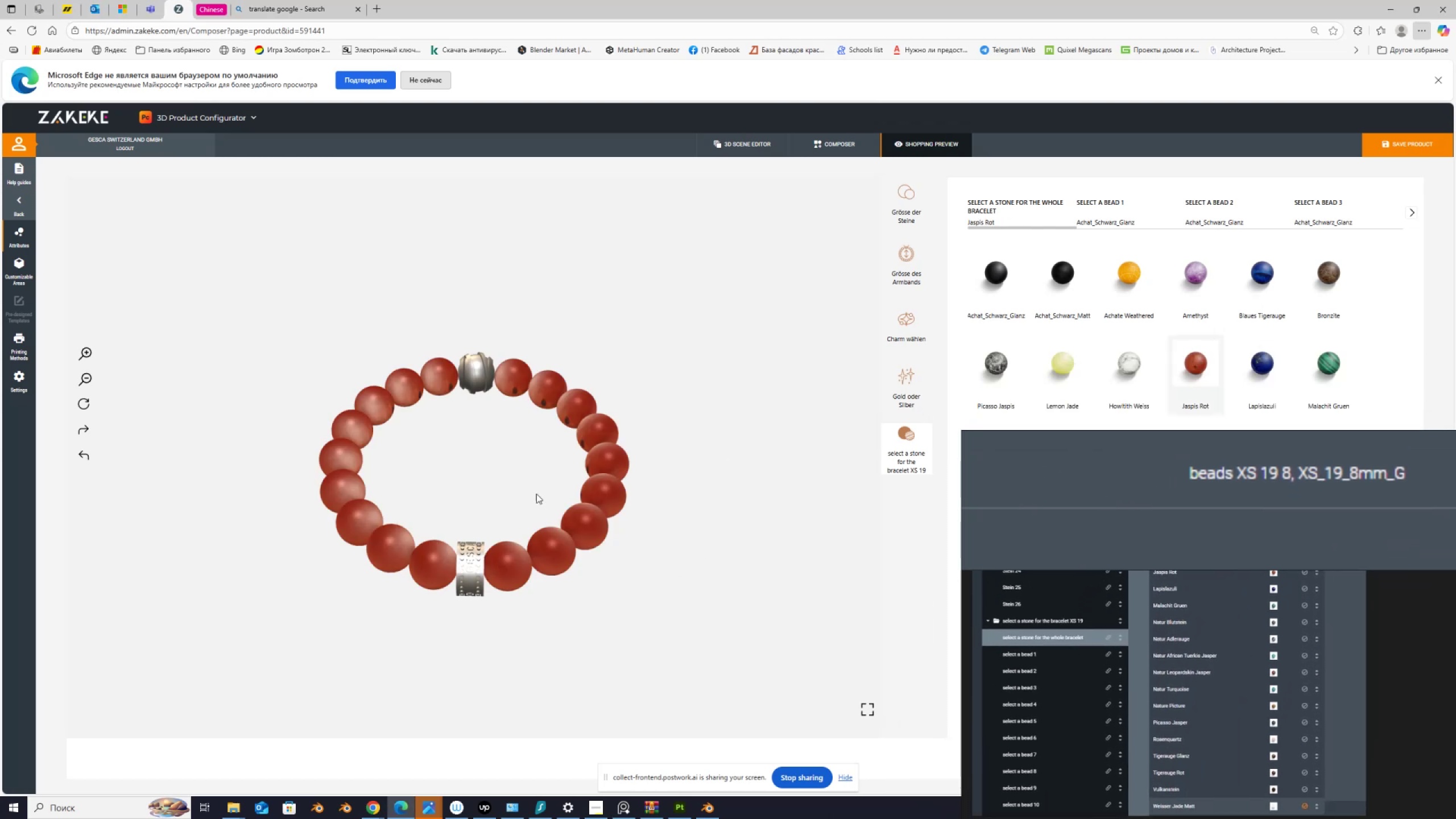 
left_click([516, 561])
 